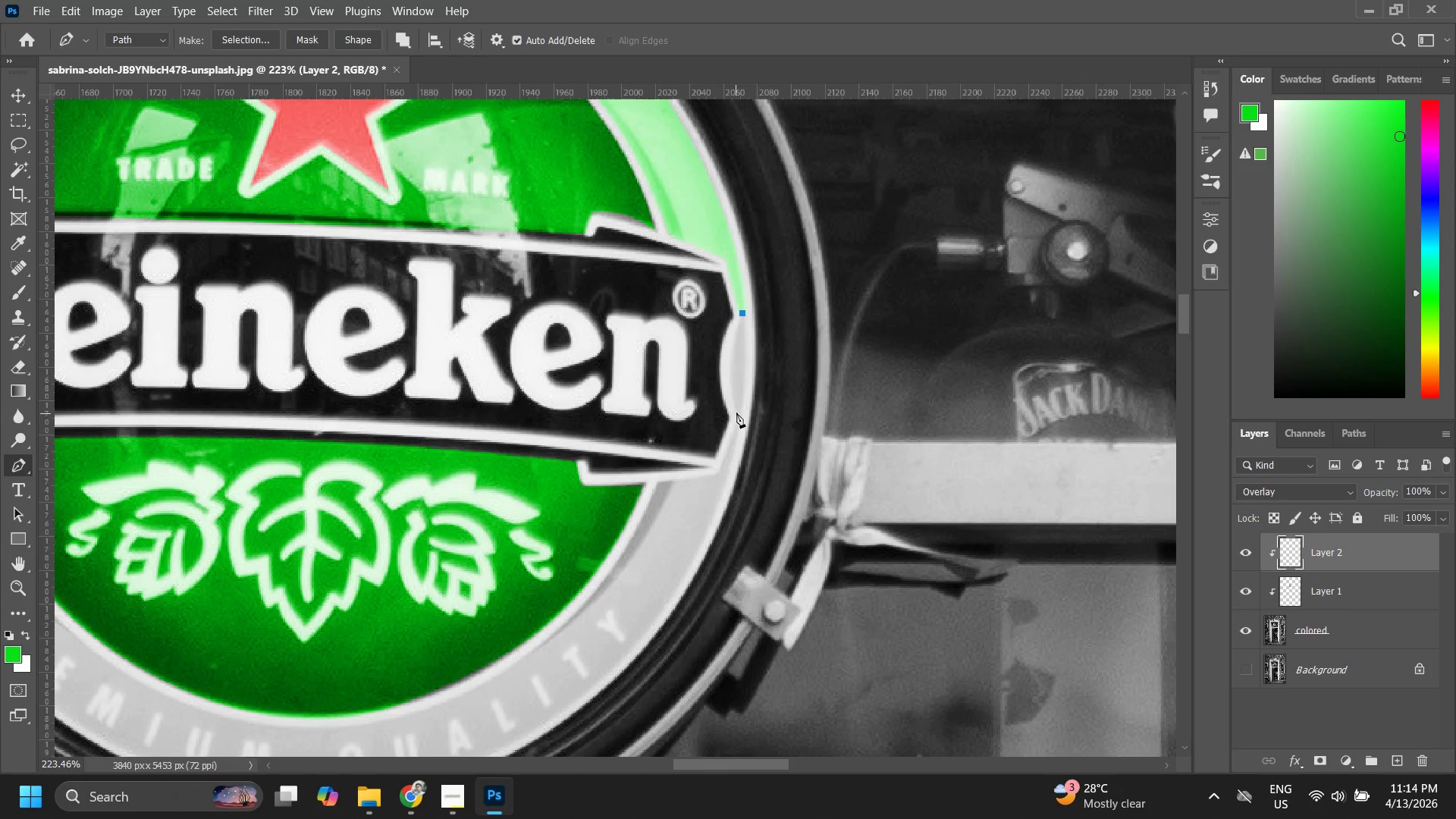 
left_click([735, 405])
 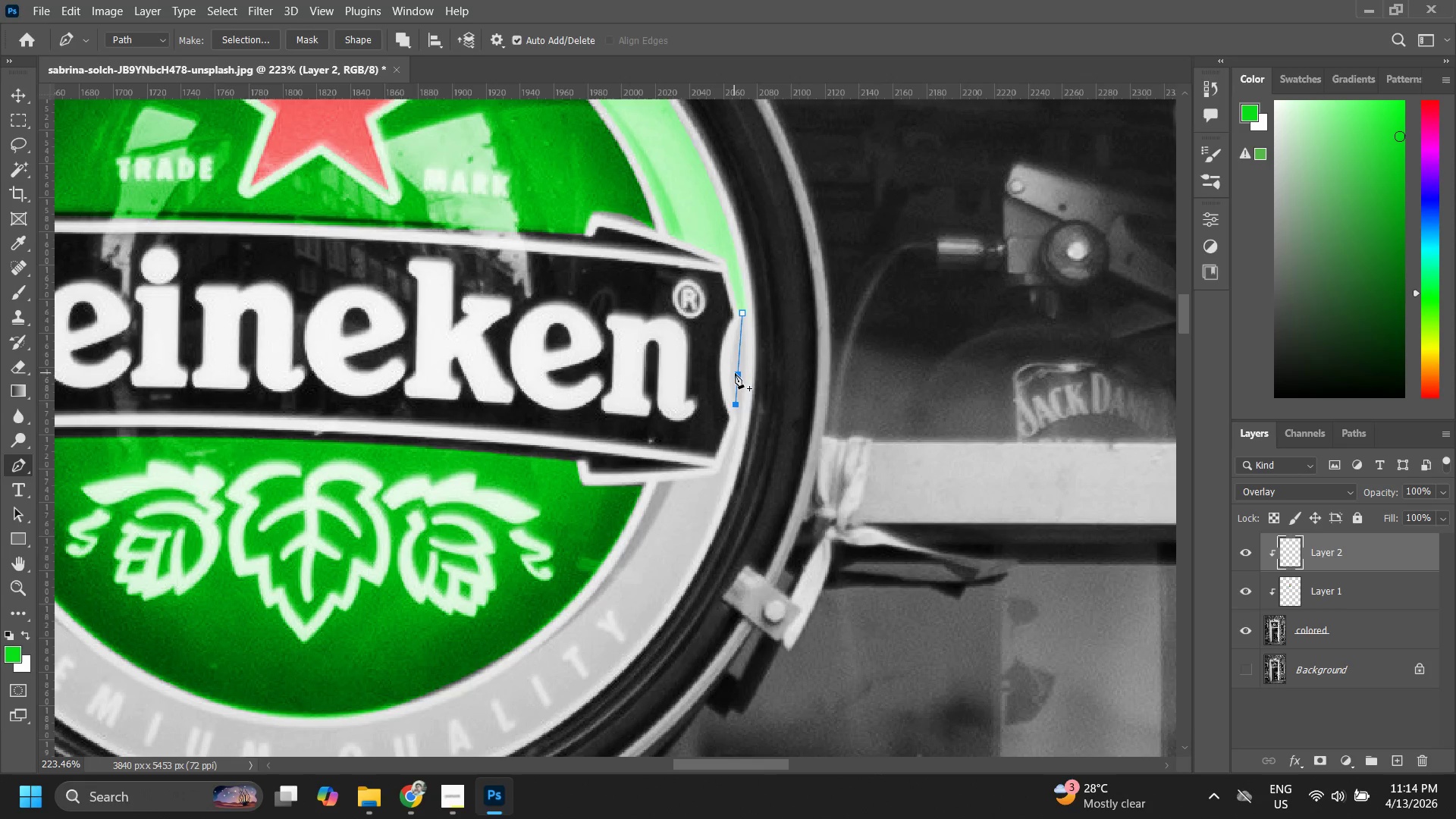 
left_click([739, 365])
 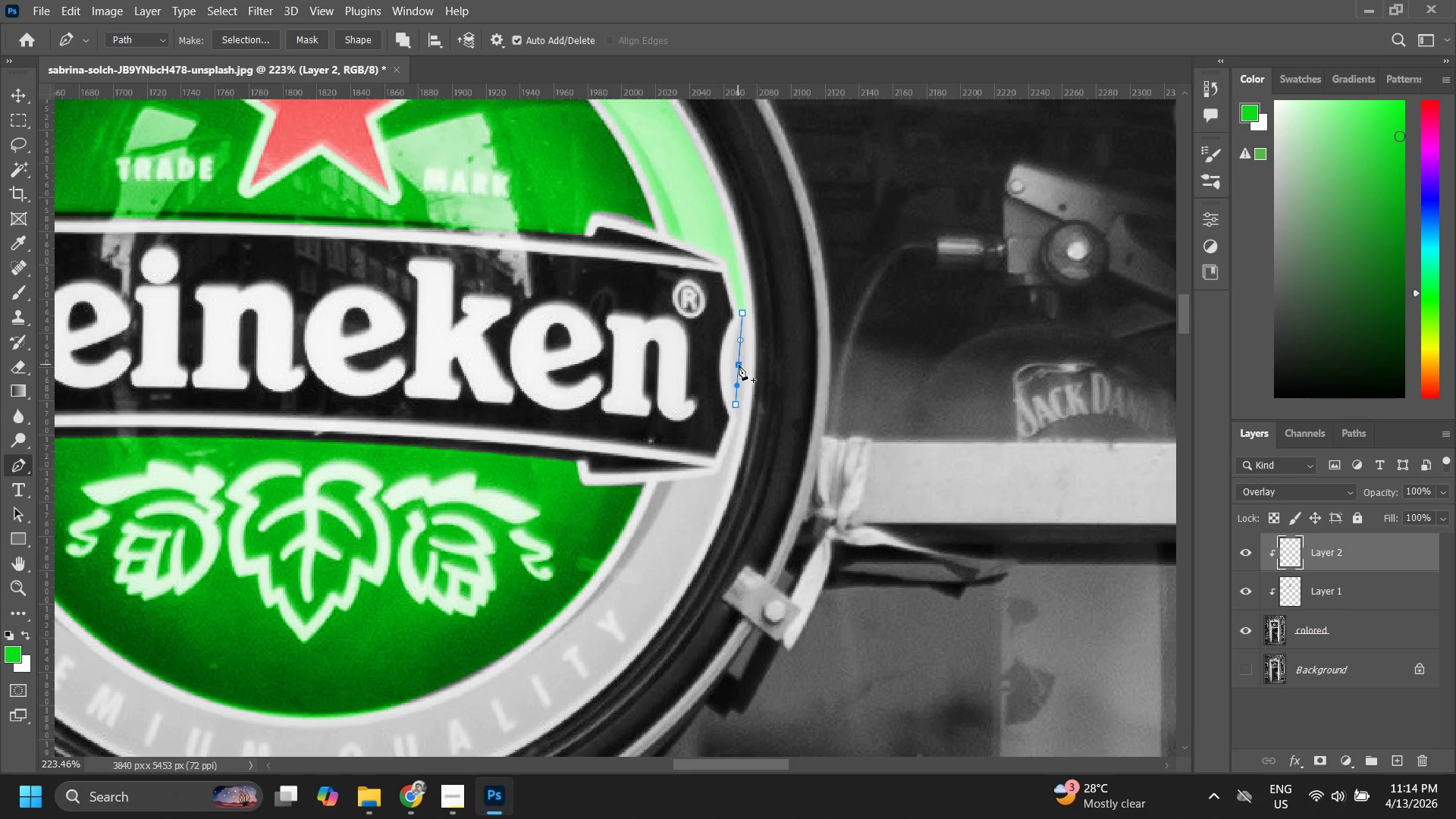 
hold_key(key=ShiftLeft, duration=0.78)
left_click_drag(start_coordinate=[739, 364], to_coordinate=[725, 358])
 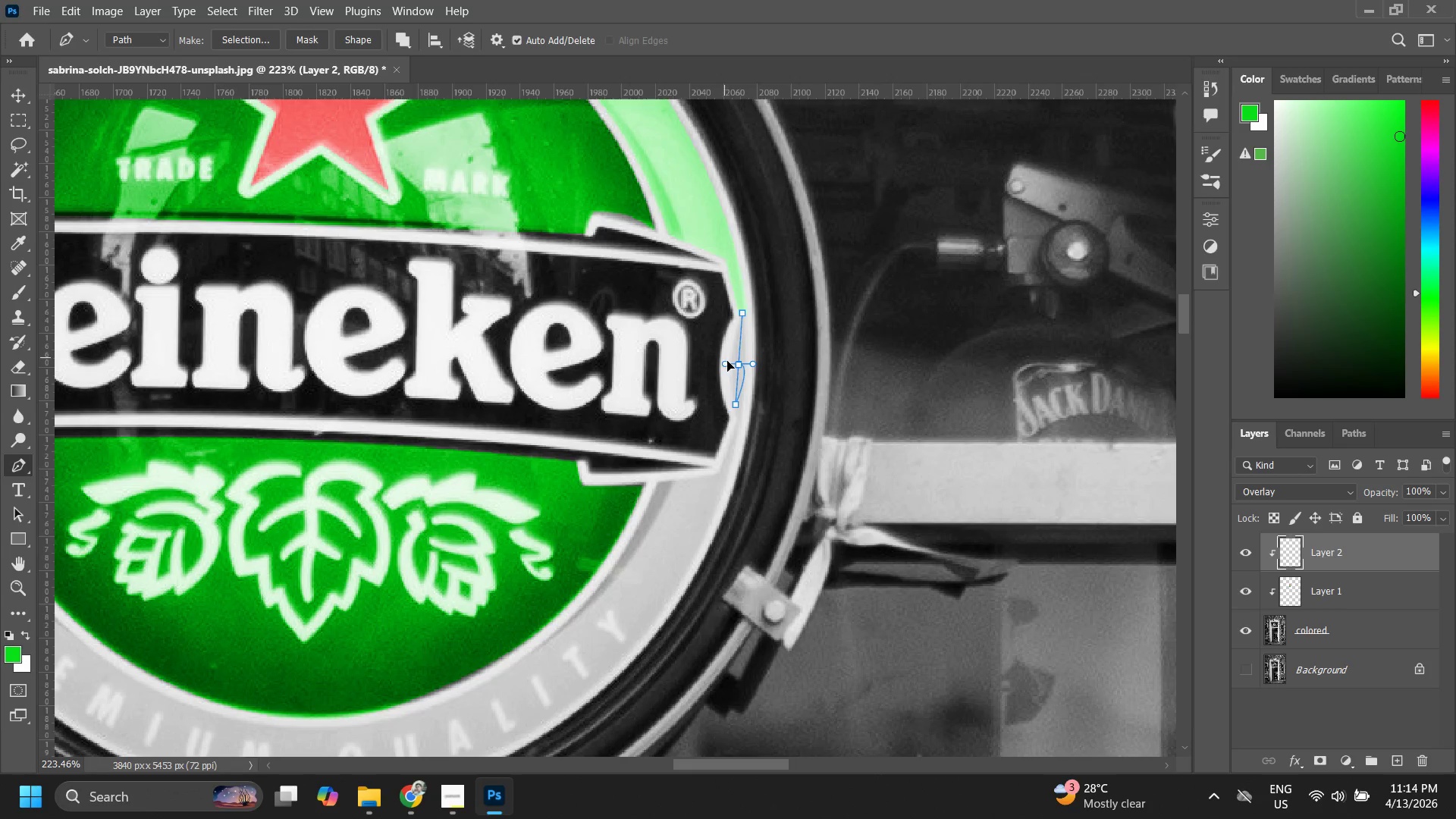 
key(Control+ControlLeft)
 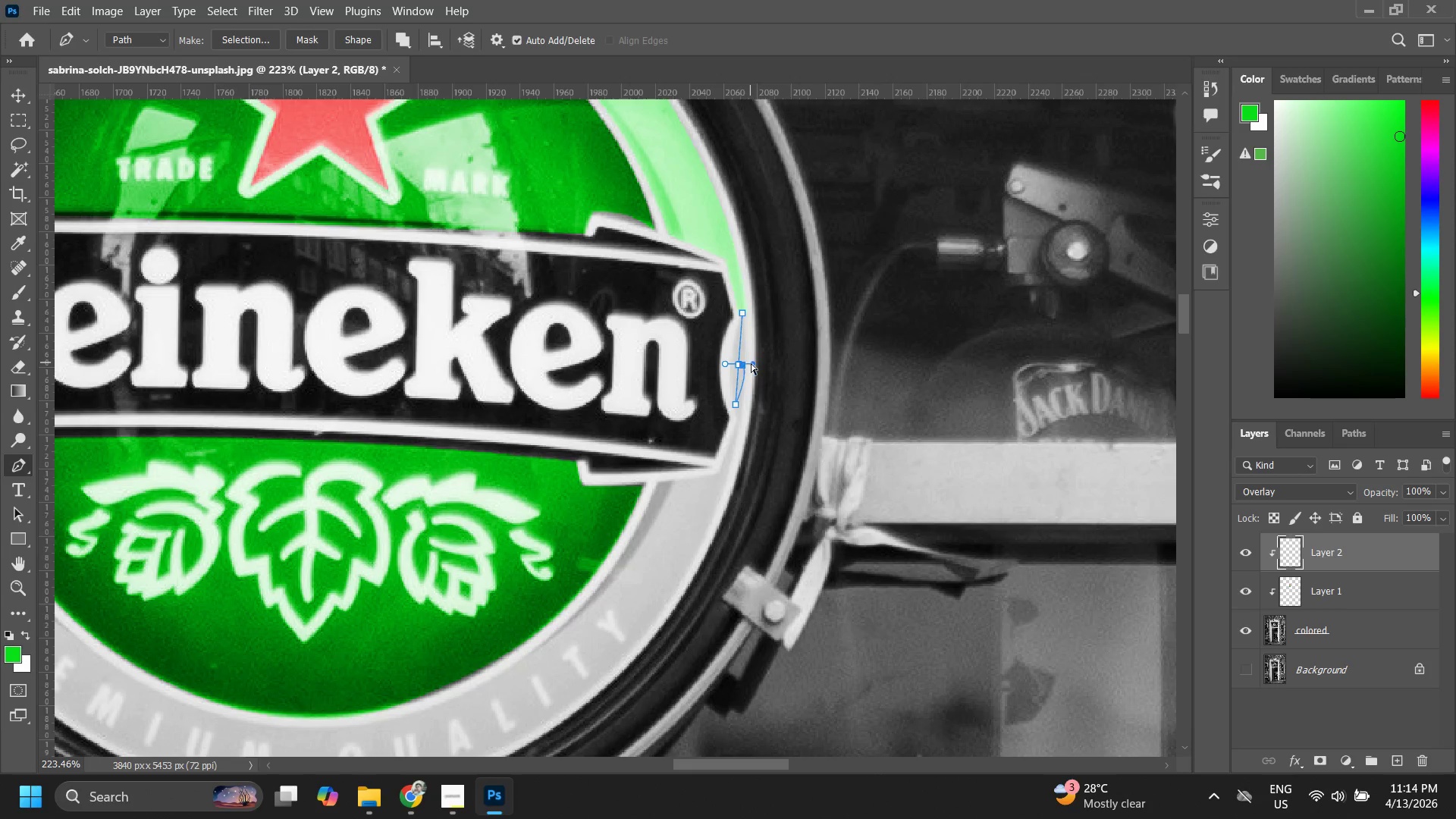 
key(Control+Z)
 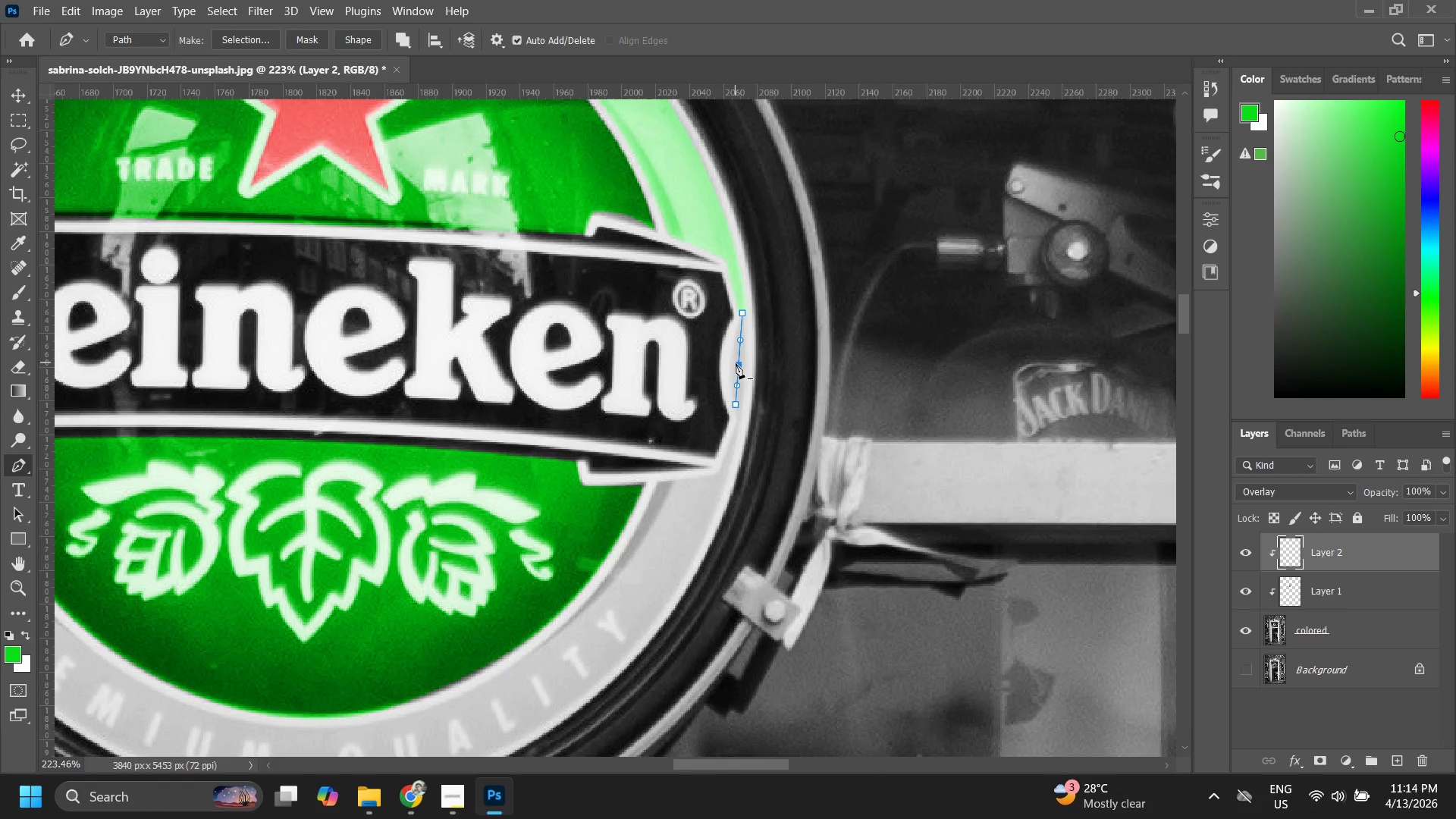 
key(Control+ControlLeft)
 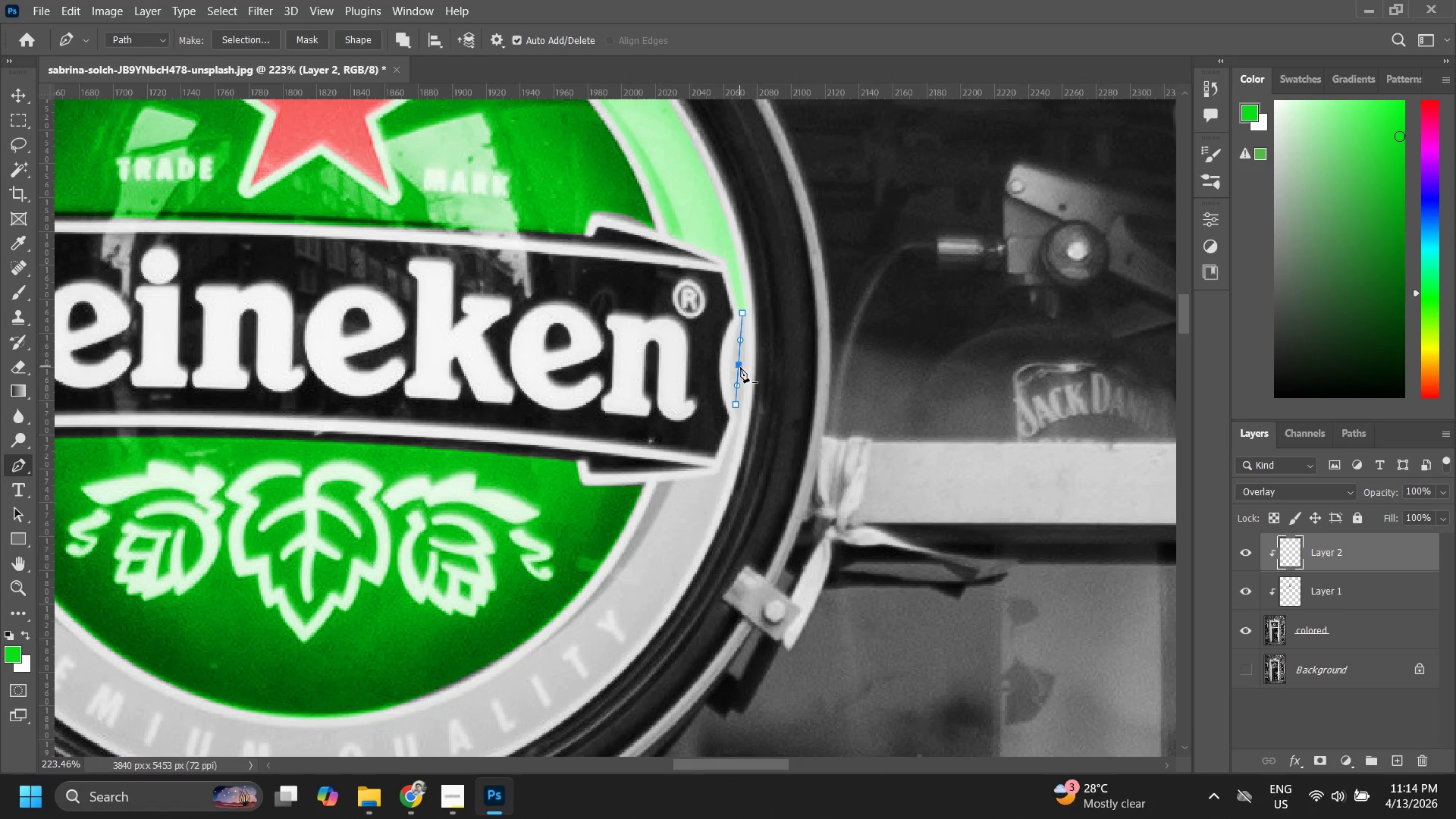 
hold_key(key=ControlLeft, duration=1.17)
left_click_drag(start_coordinate=[739, 366], to_coordinate=[728, 361])
 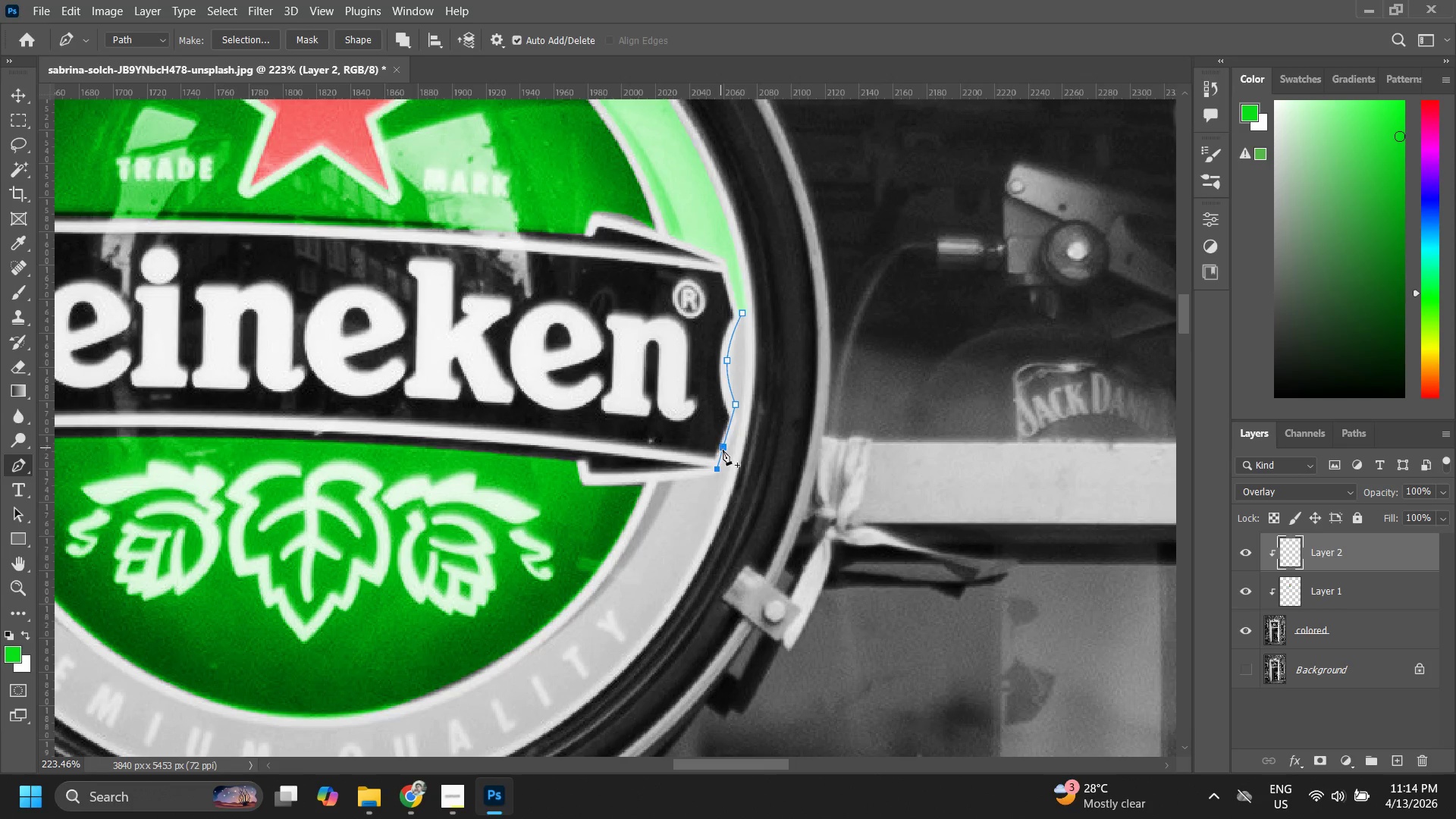 
left_click([726, 446])
 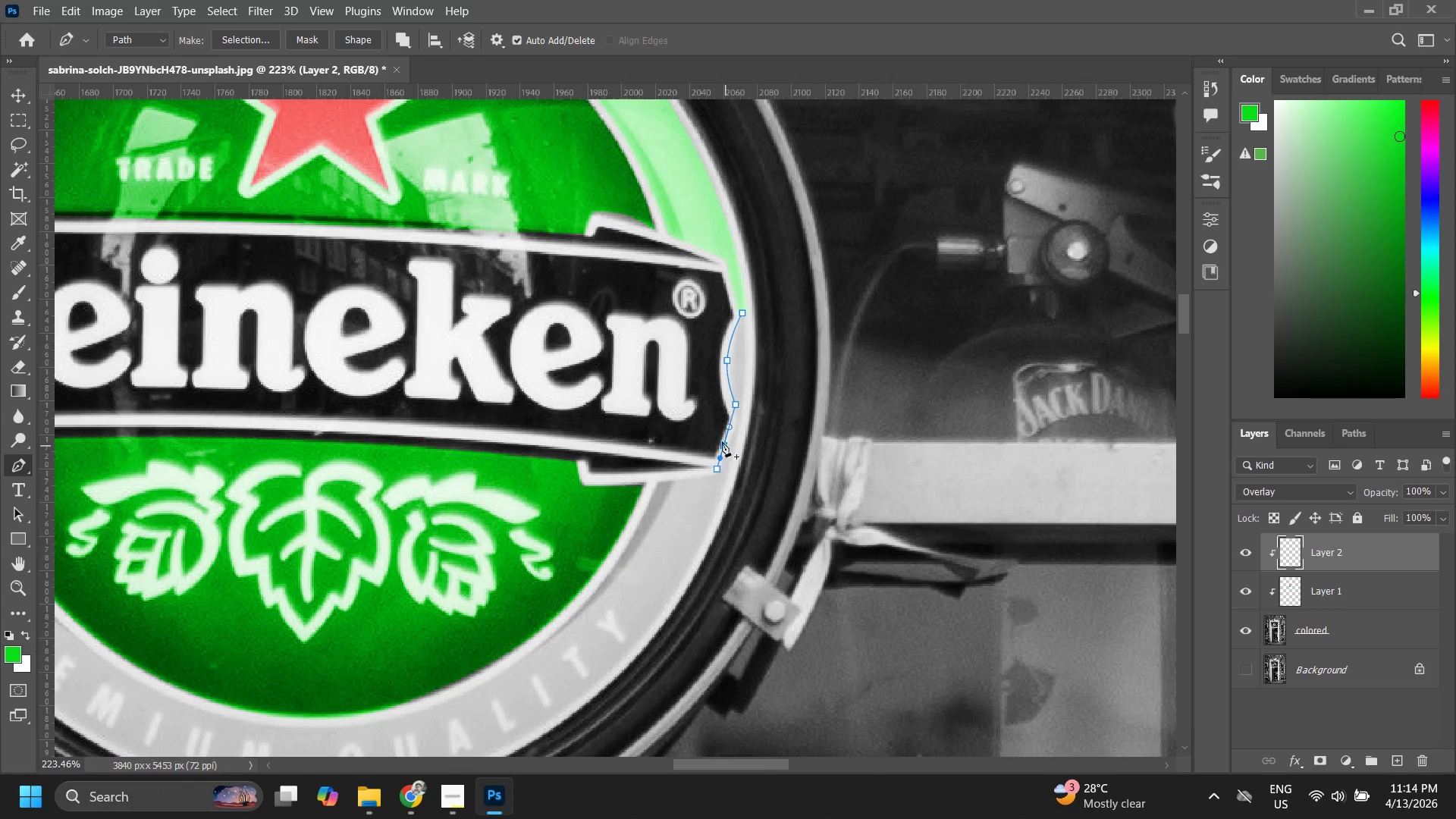 
hold_key(key=ControlLeft, duration=1.44)
left_click_drag(start_coordinate=[722, 438], to_coordinate=[728, 446])
 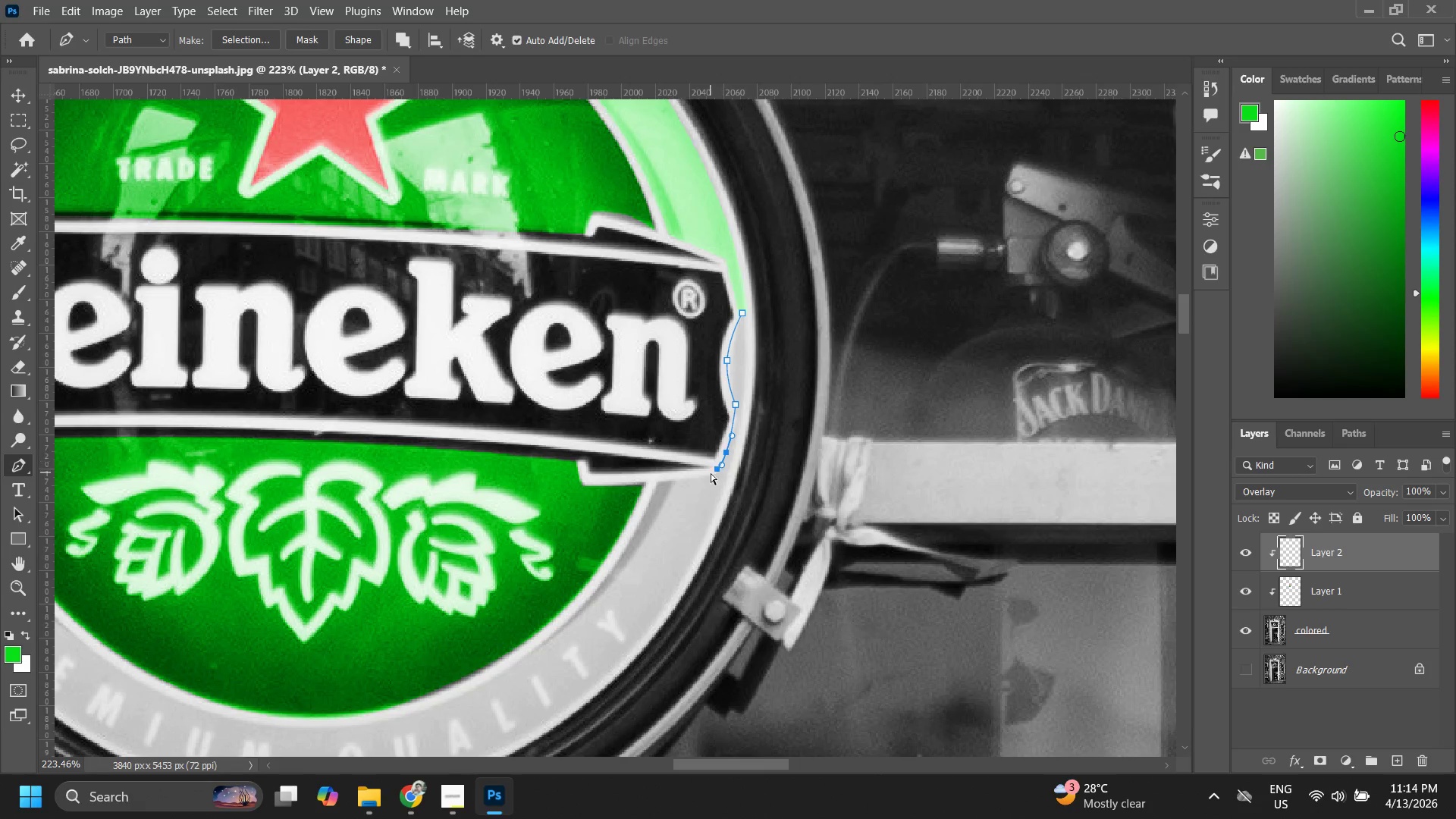 
hold_key(key=ControlLeft, duration=2.03)
left_click([657, 481])
 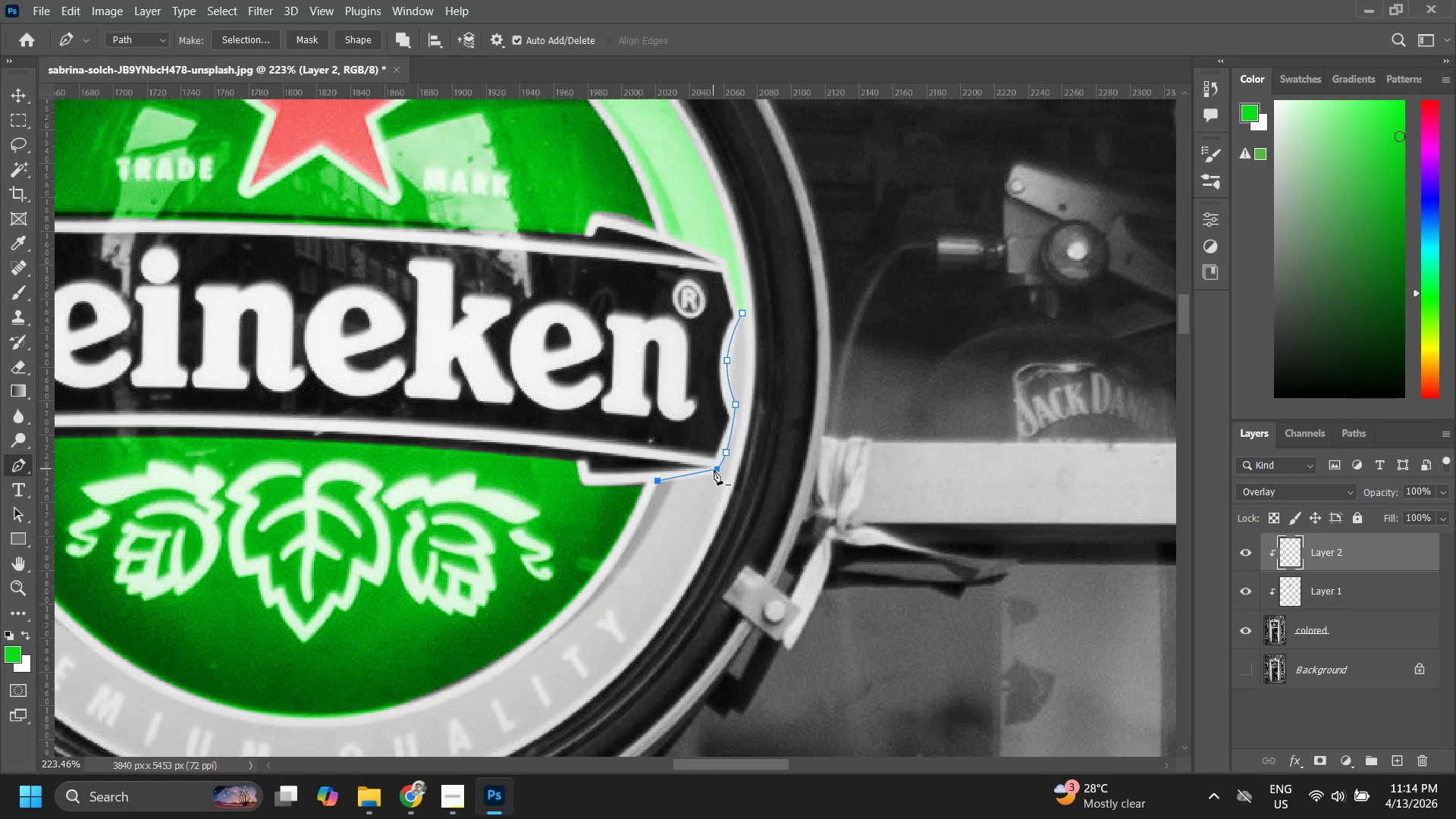 
left_click_drag(start_coordinate=[715, 469], to_coordinate=[716, 473])
 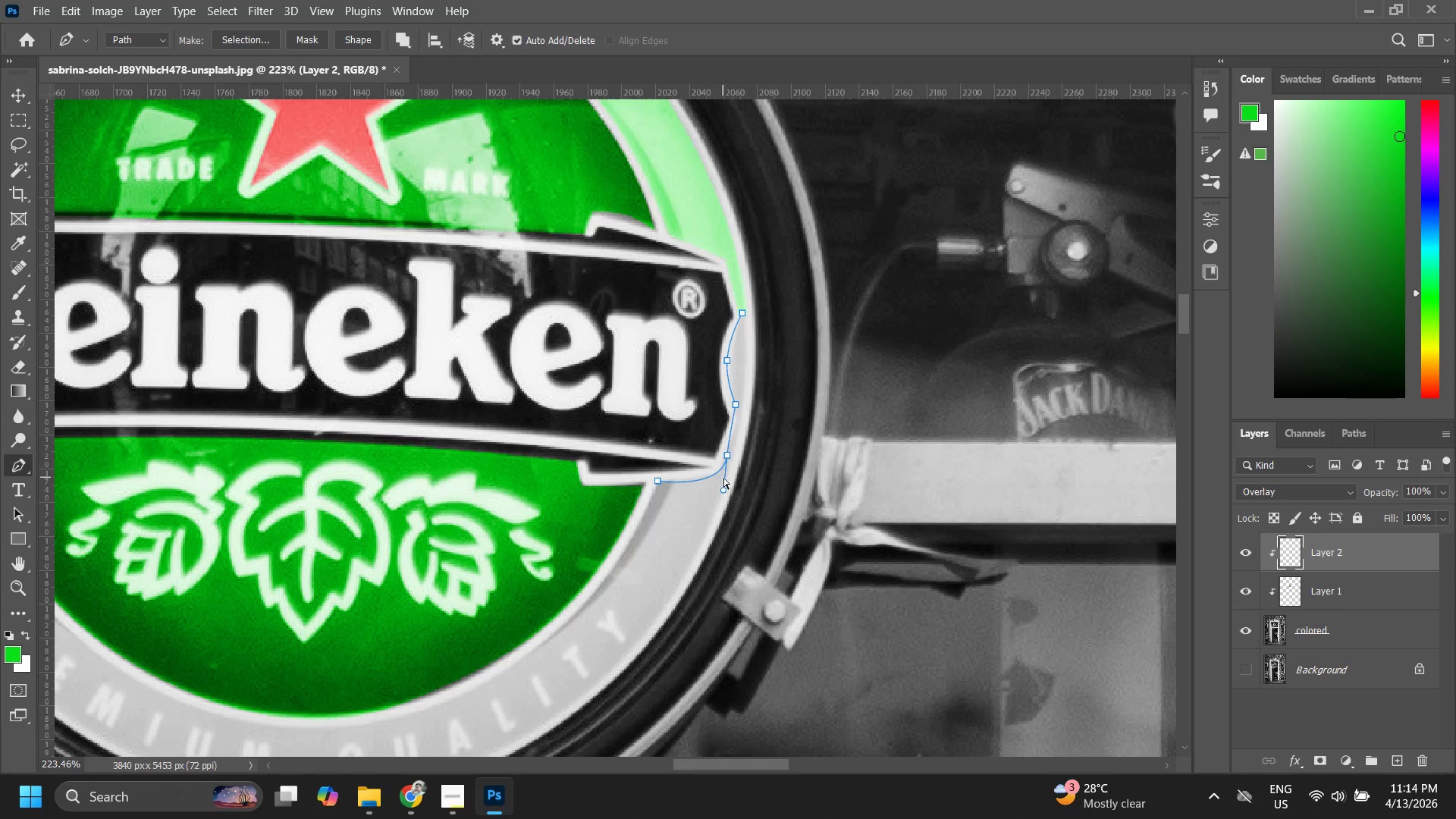 
key(Control+Z)
 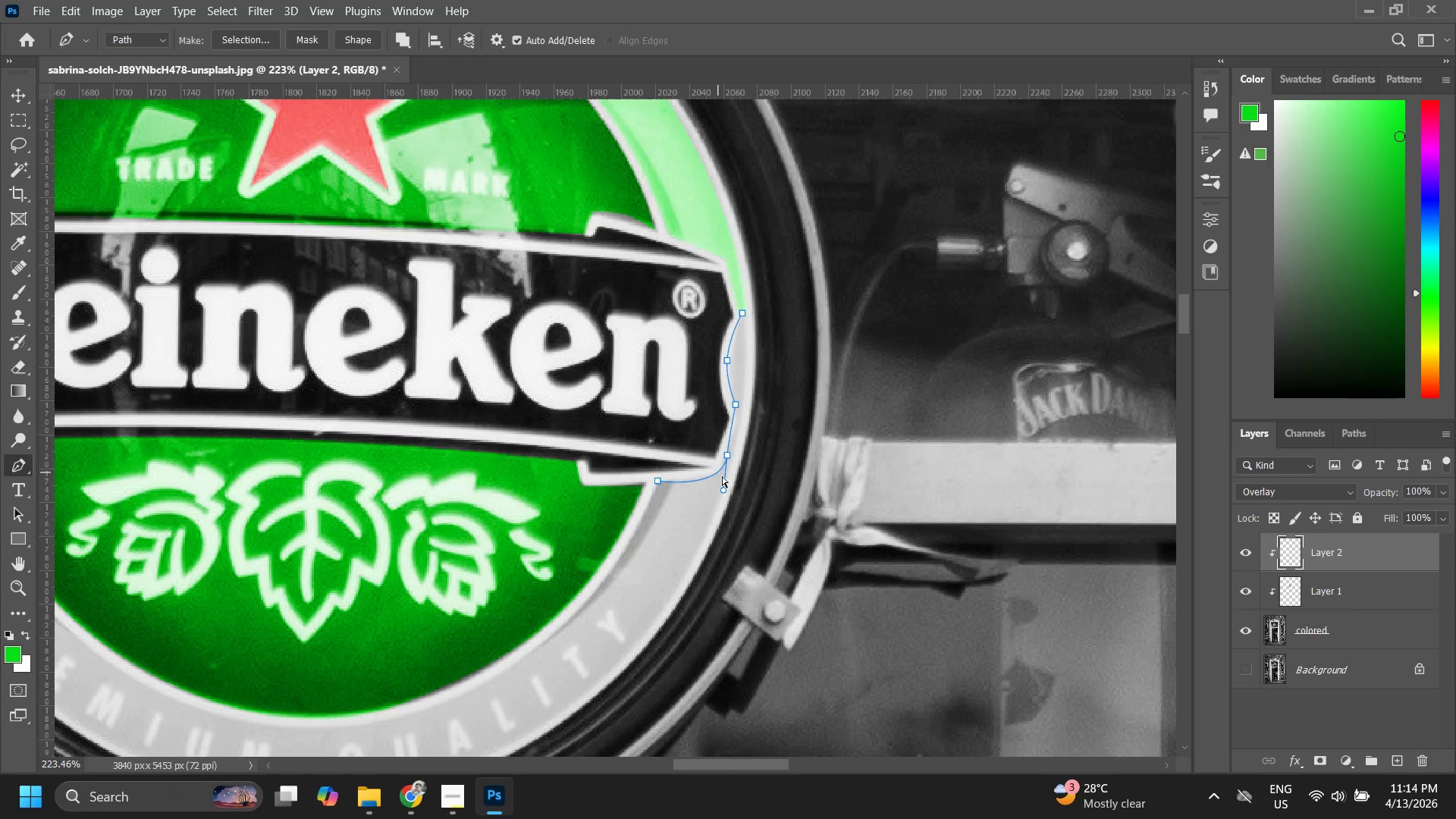 
key(Control+Z)
 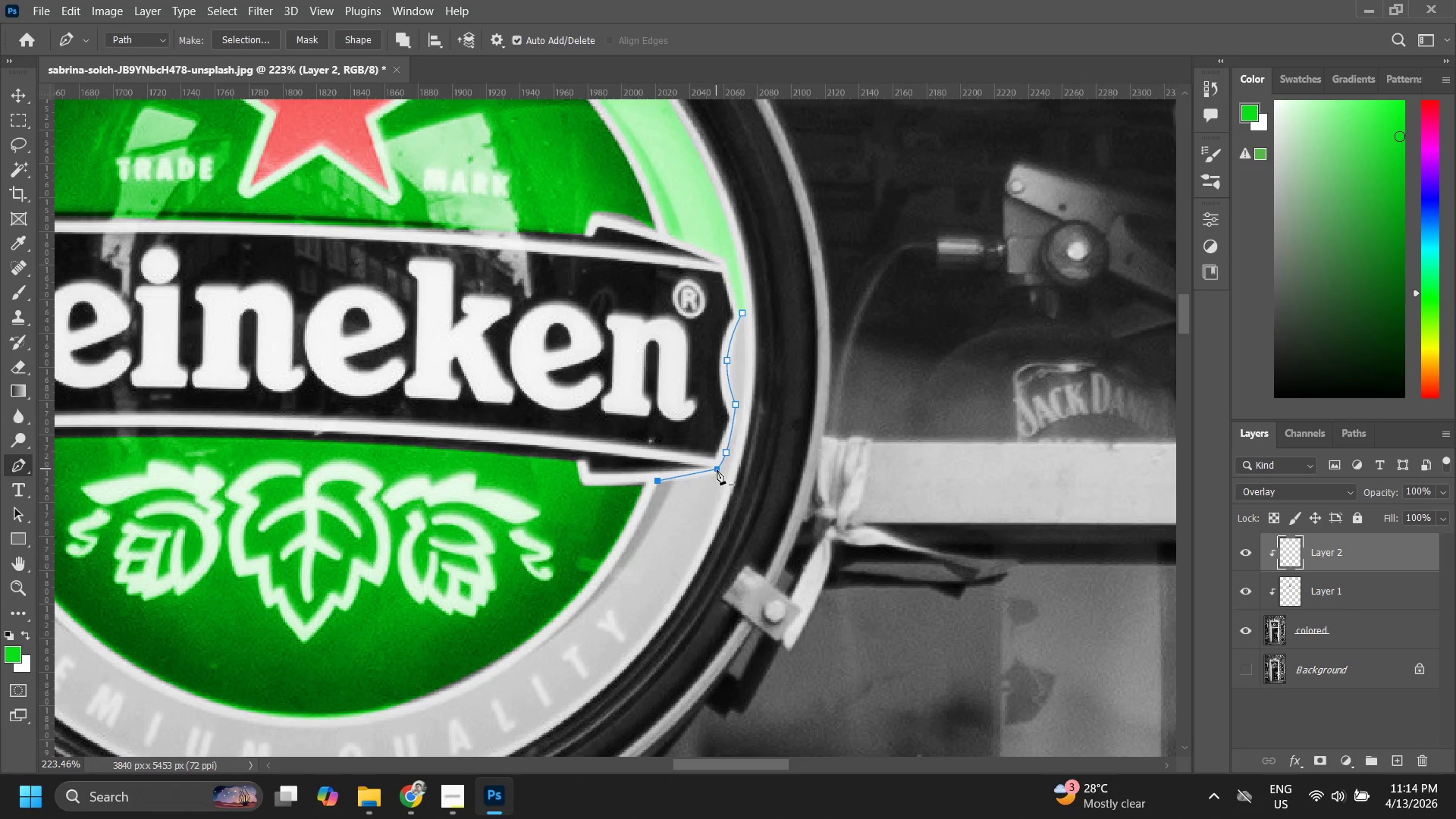 
hold_key(key=ControlLeft, duration=1.42)
left_click_drag(start_coordinate=[717, 467], to_coordinate=[717, 475])
 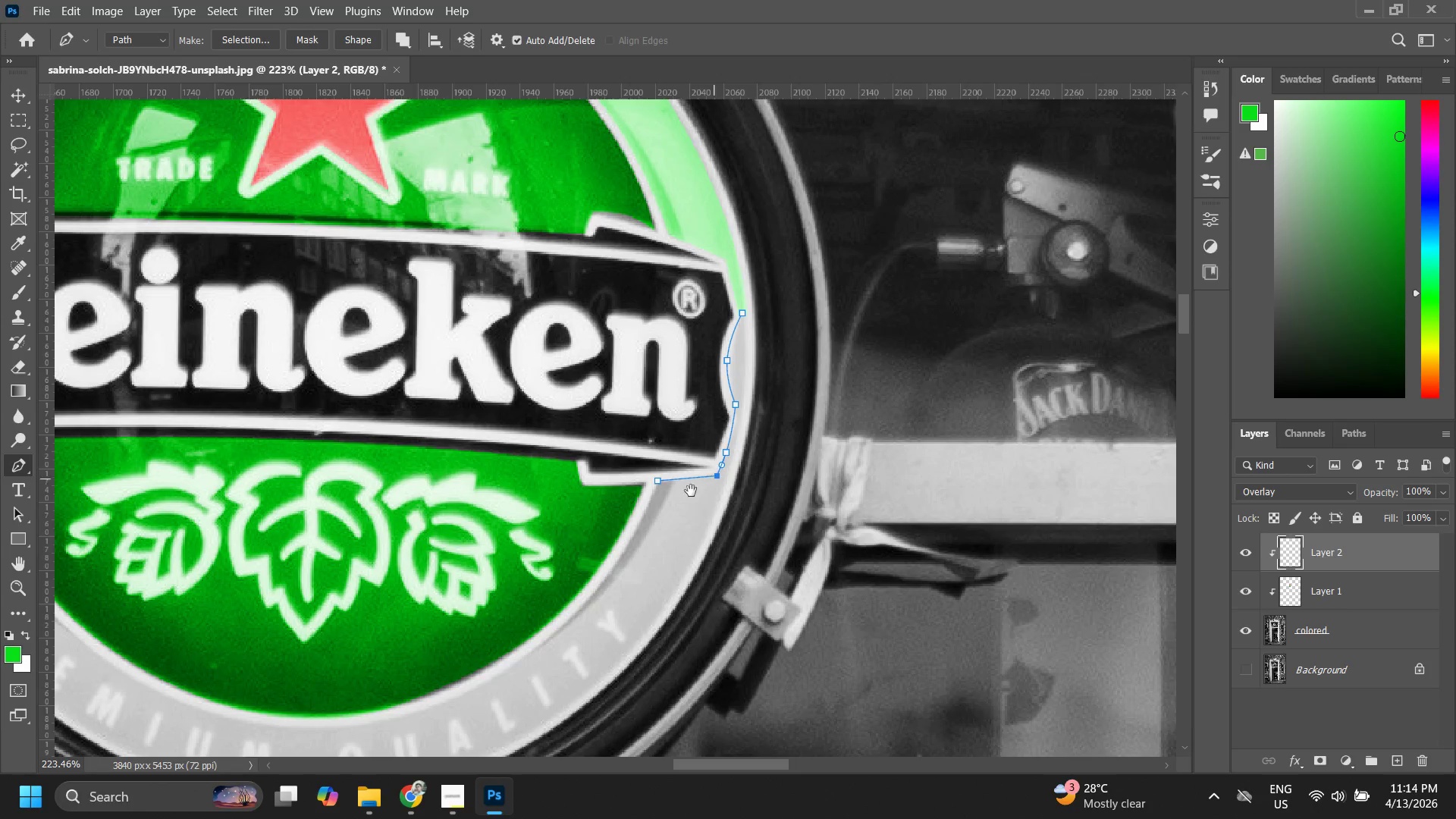 
hold_key(key=Space, duration=1.44)
 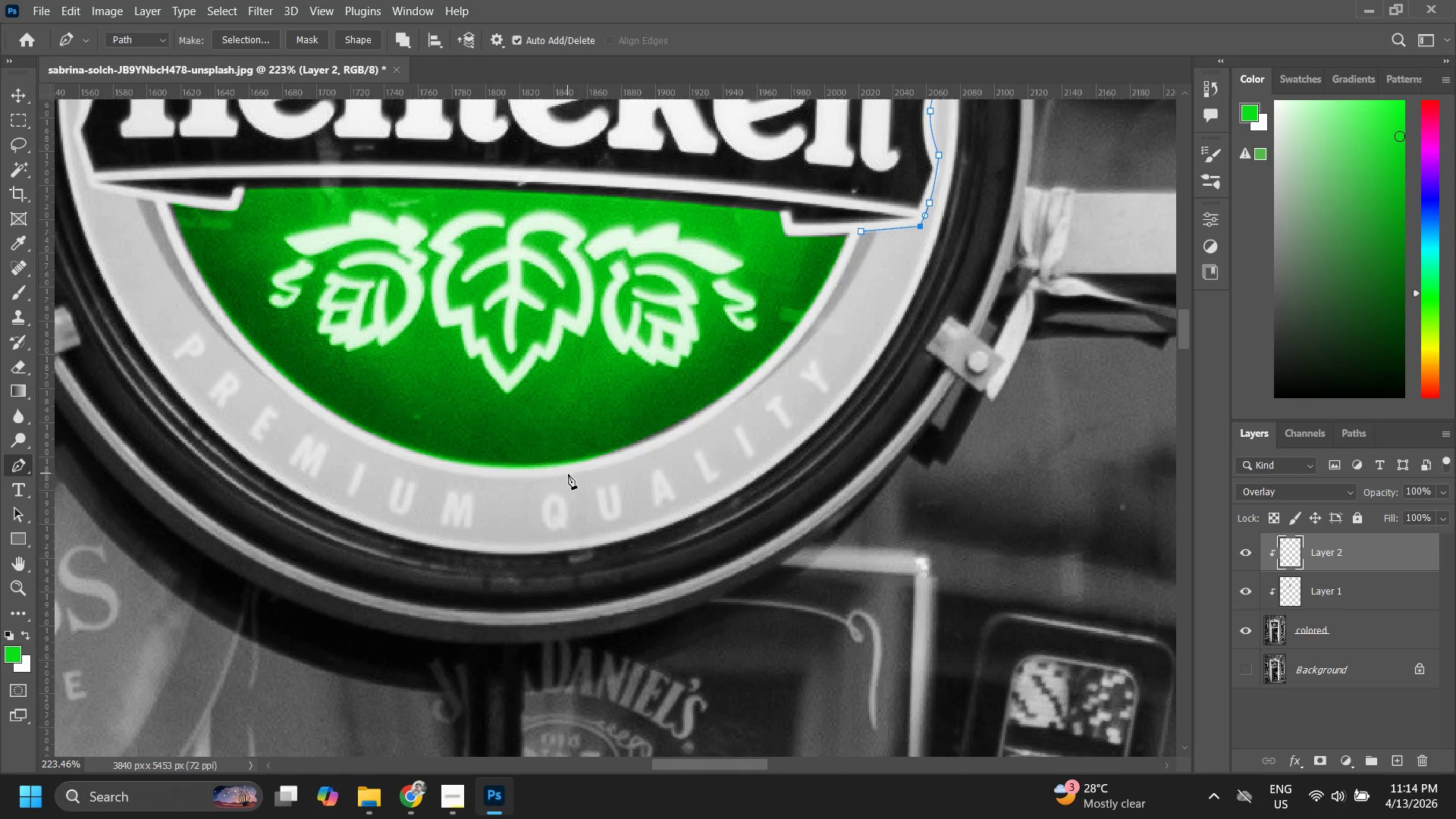 
left_click_drag(start_coordinate=[665, 518], to_coordinate=[891, 374])
 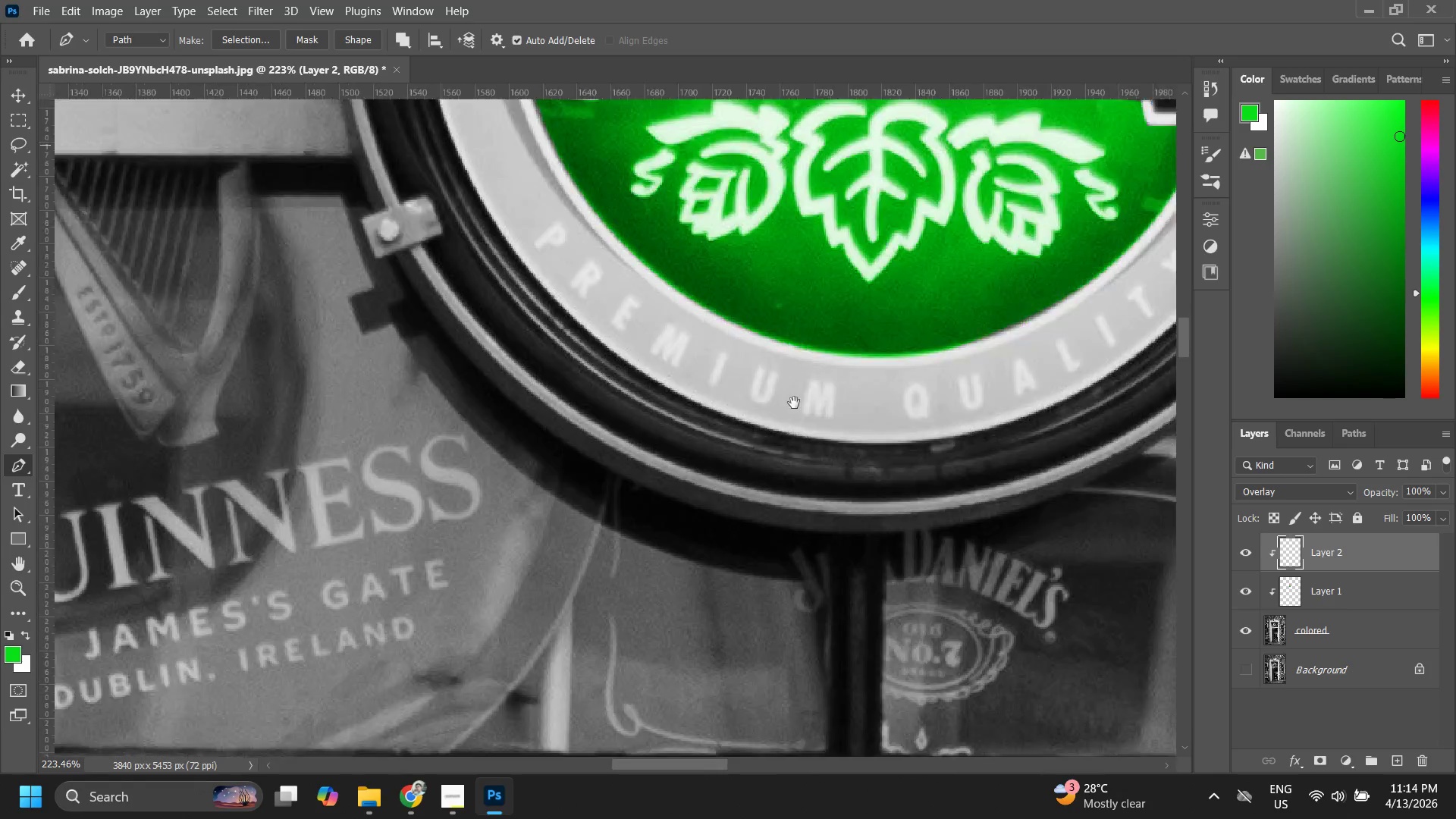 
left_click_drag(start_coordinate=[794, 401], to_coordinate=[275, 612])
 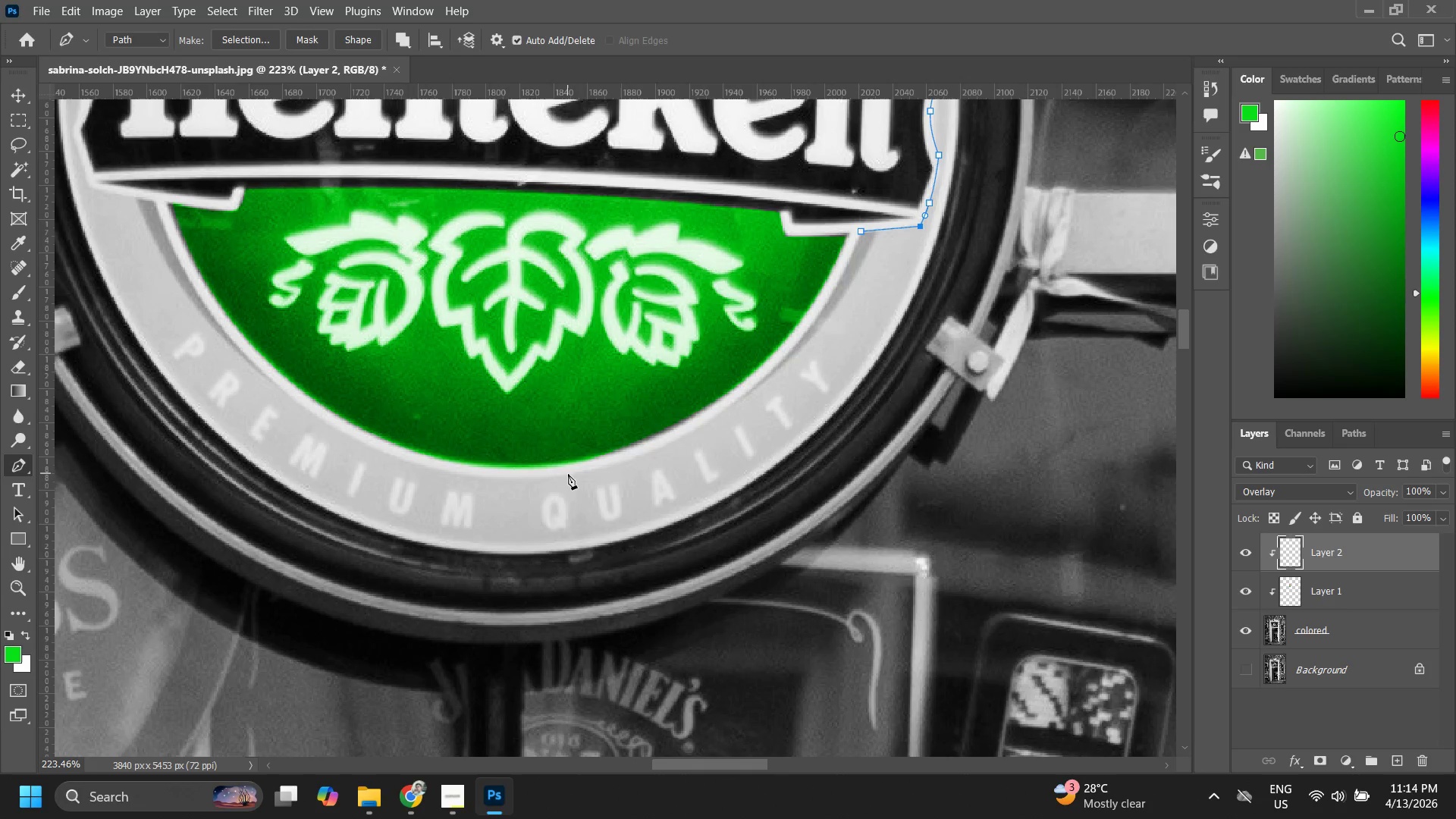 
left_click([568, 473])
 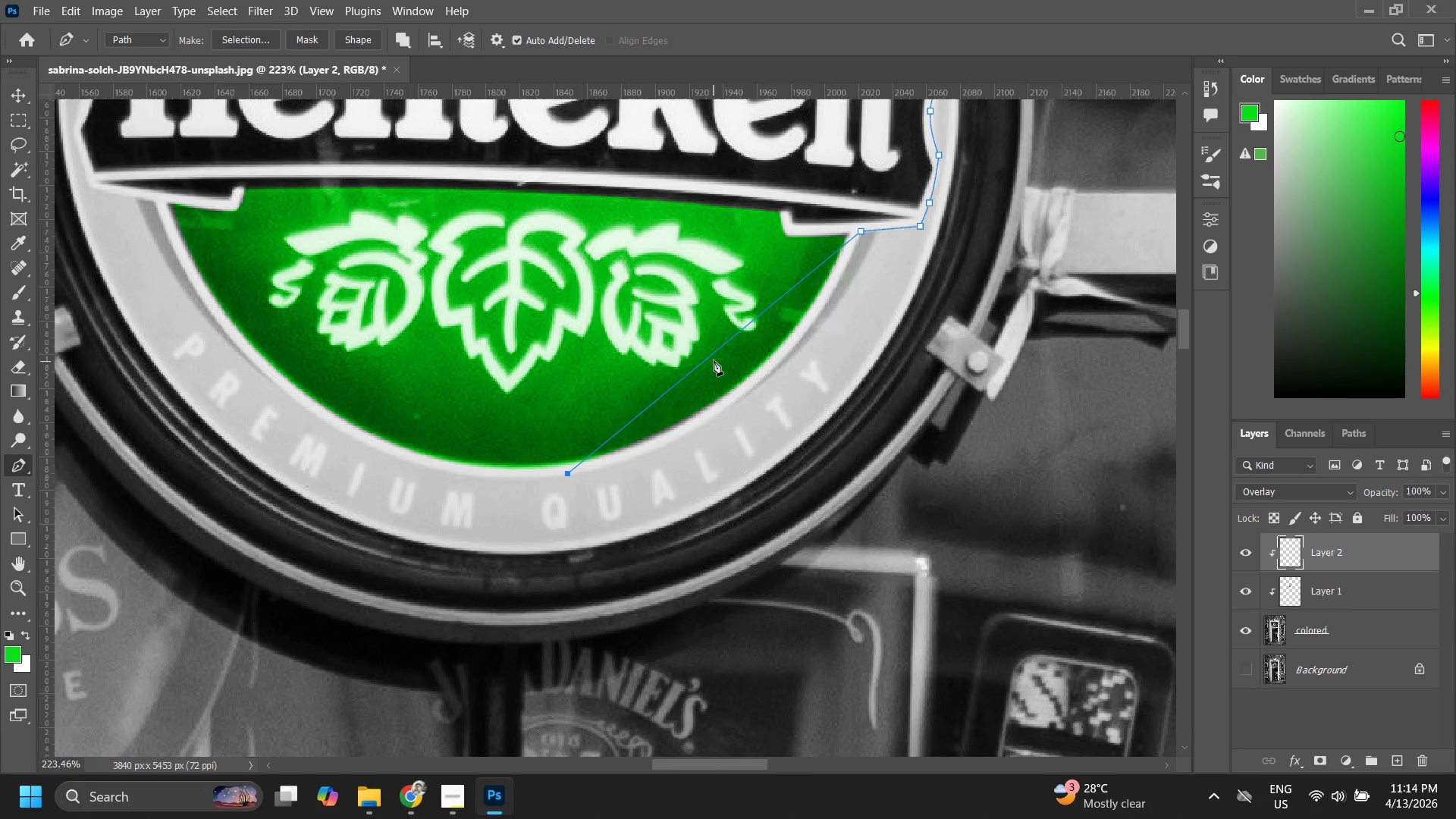 
left_click([713, 356])
 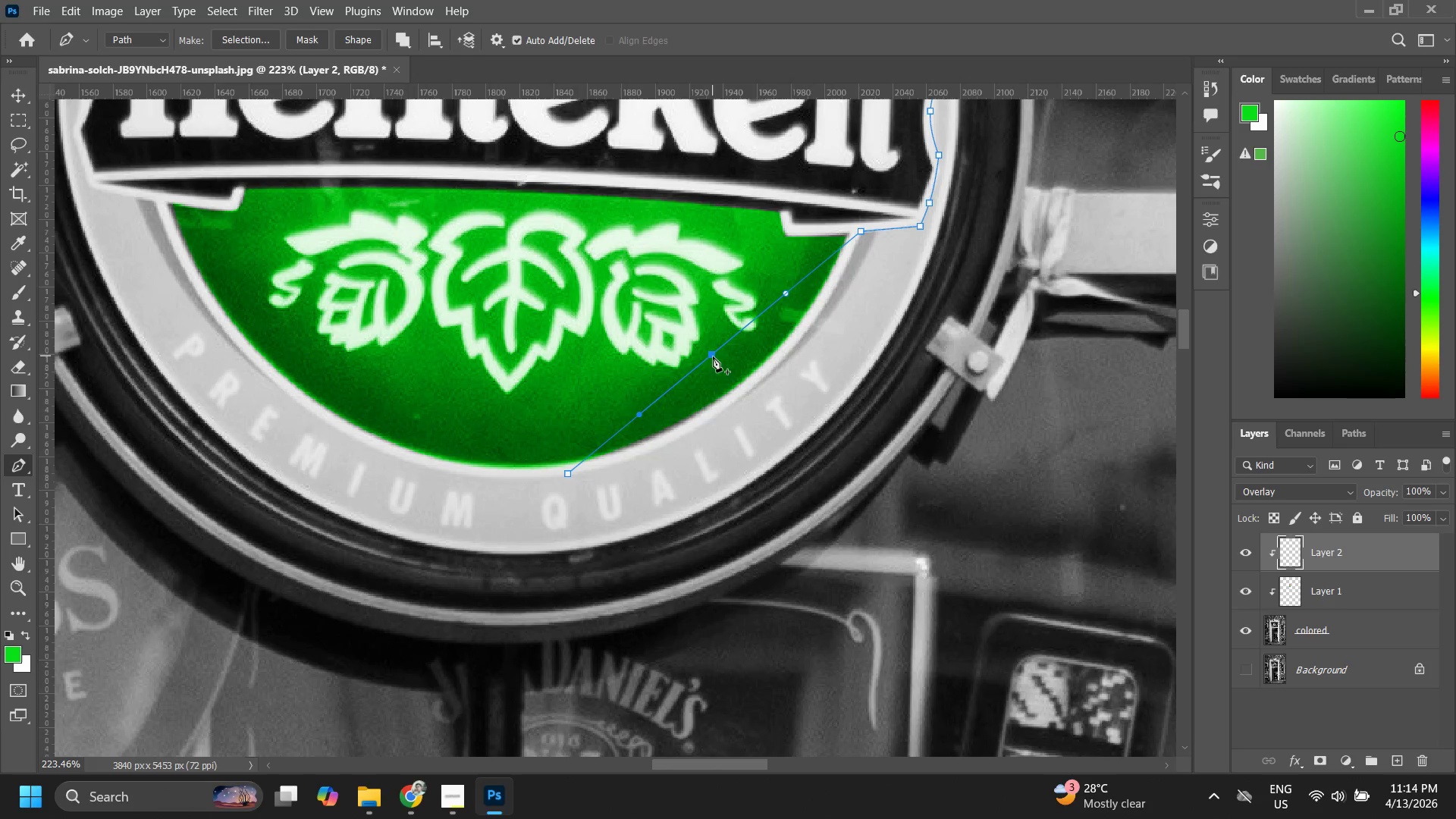 
hold_key(key=ControlLeft, duration=1.5)
left_click_drag(start_coordinate=[713, 356], to_coordinate=[748, 391])
 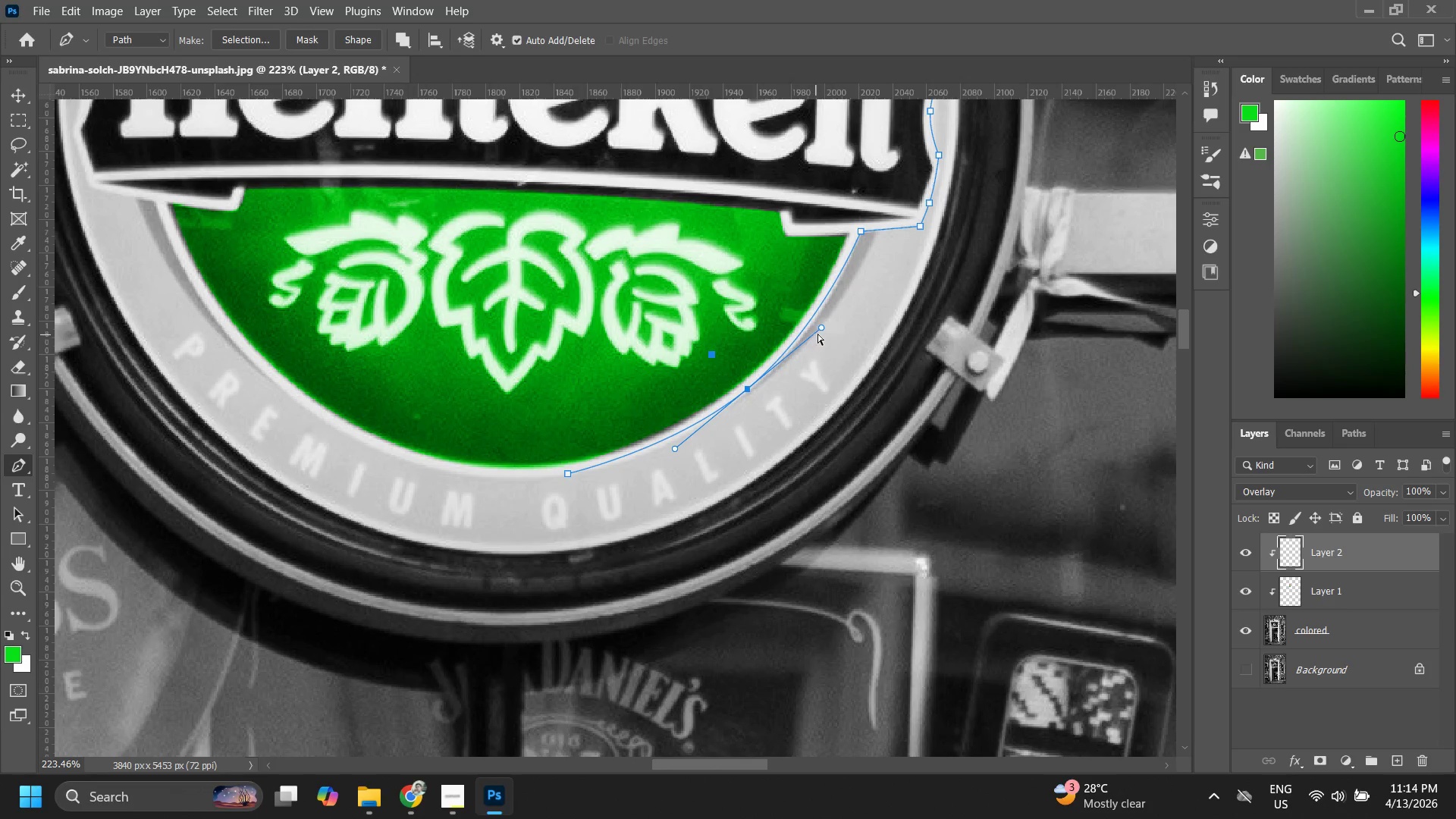 
hold_key(key=ControlLeft, duration=1.5)
left_click_drag(start_coordinate=[825, 326], to_coordinate=[844, 312])
 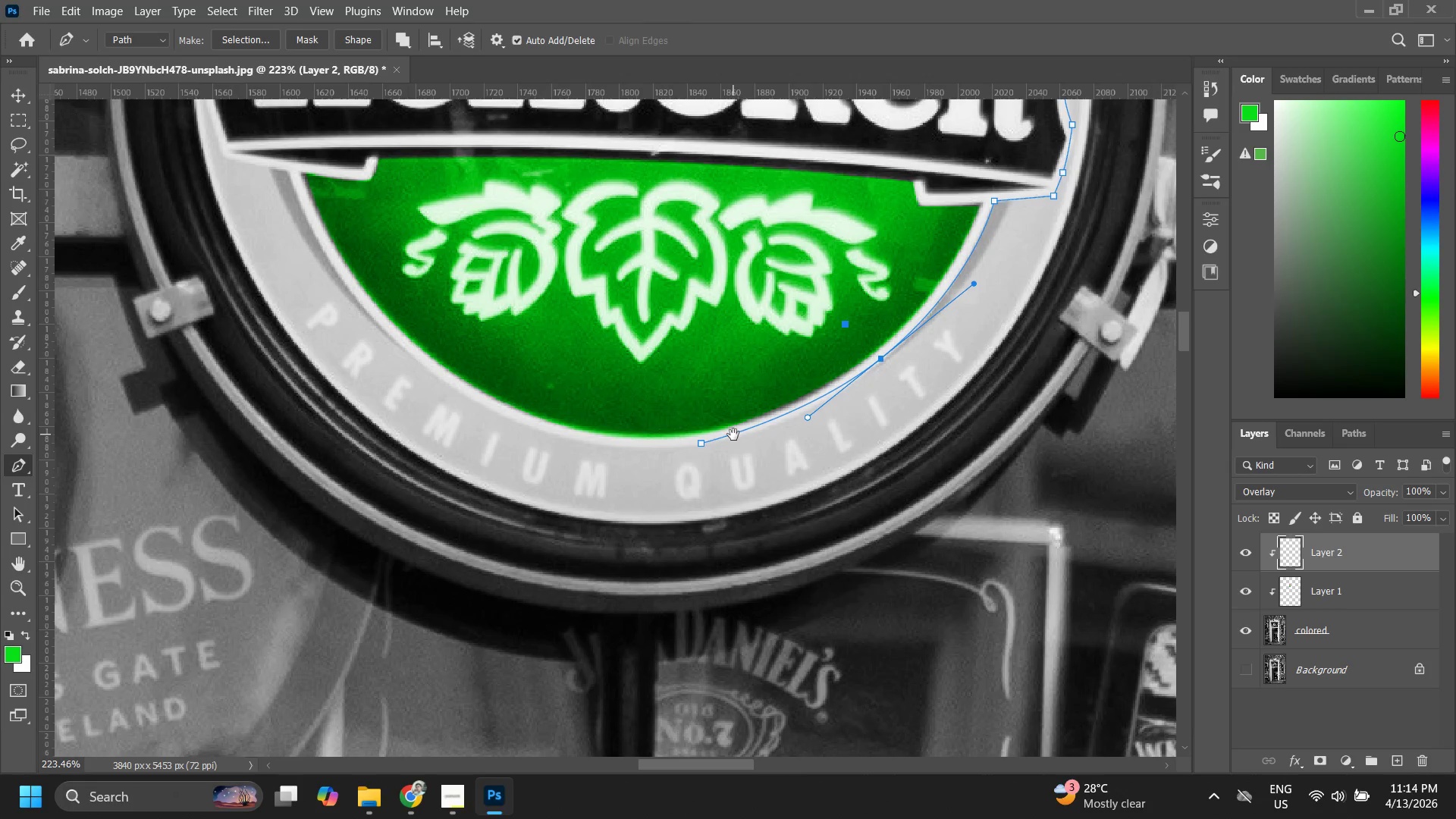 
hold_key(key=ControlLeft, duration=0.64)
 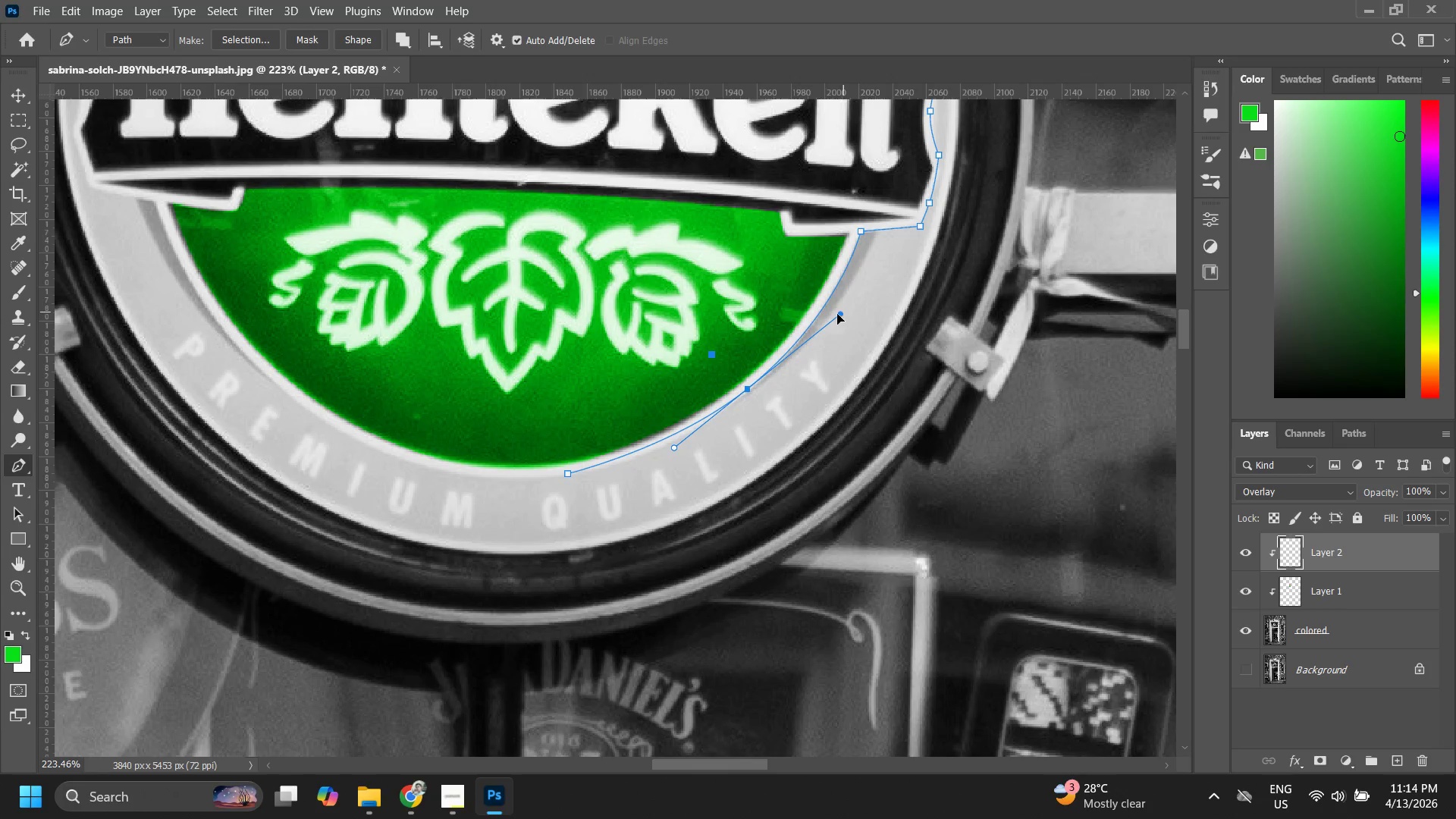 
hold_key(key=Space, duration=0.67)
 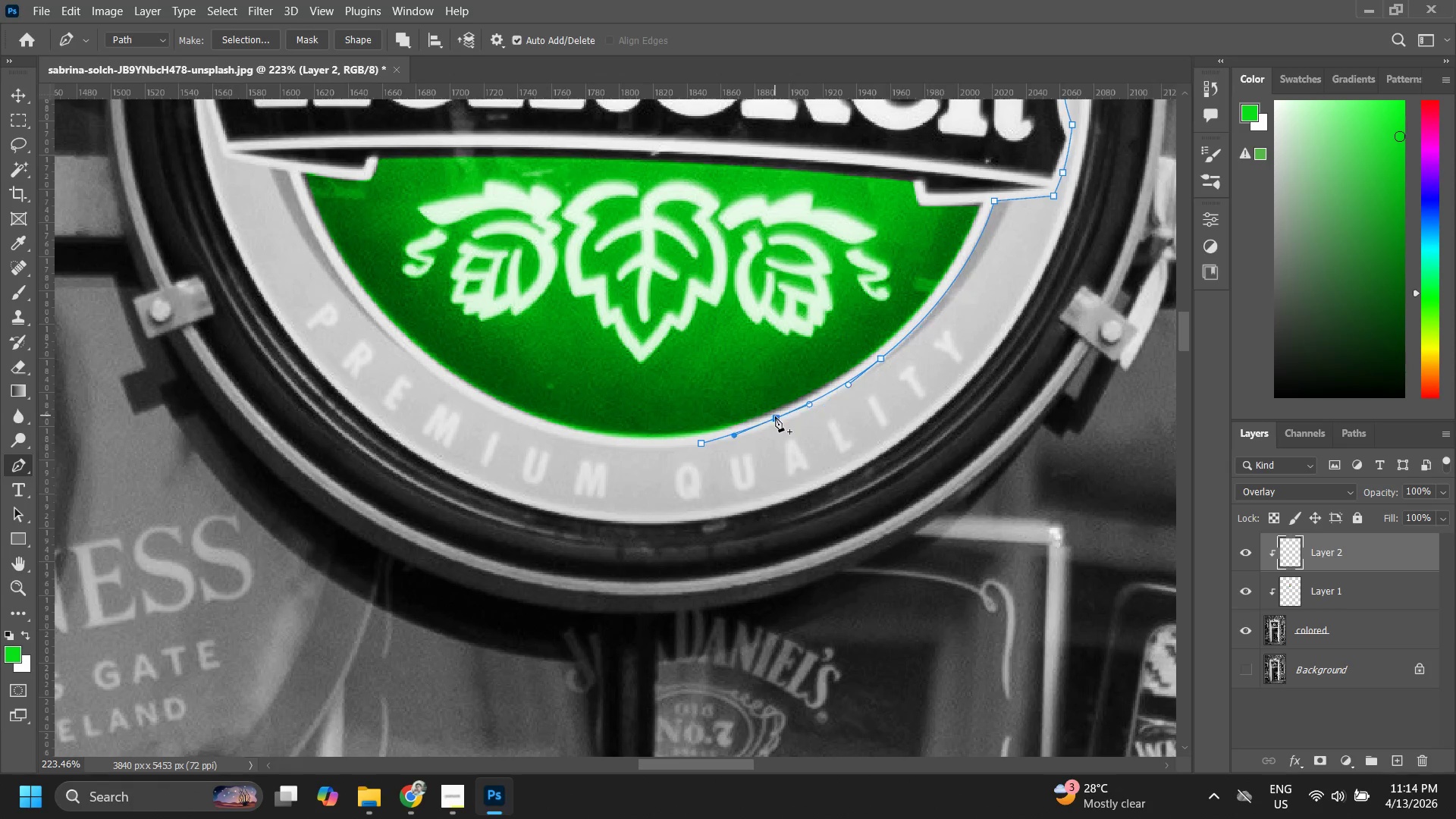 
left_click_drag(start_coordinate=[600, 465], to_coordinate=[733, 435])
 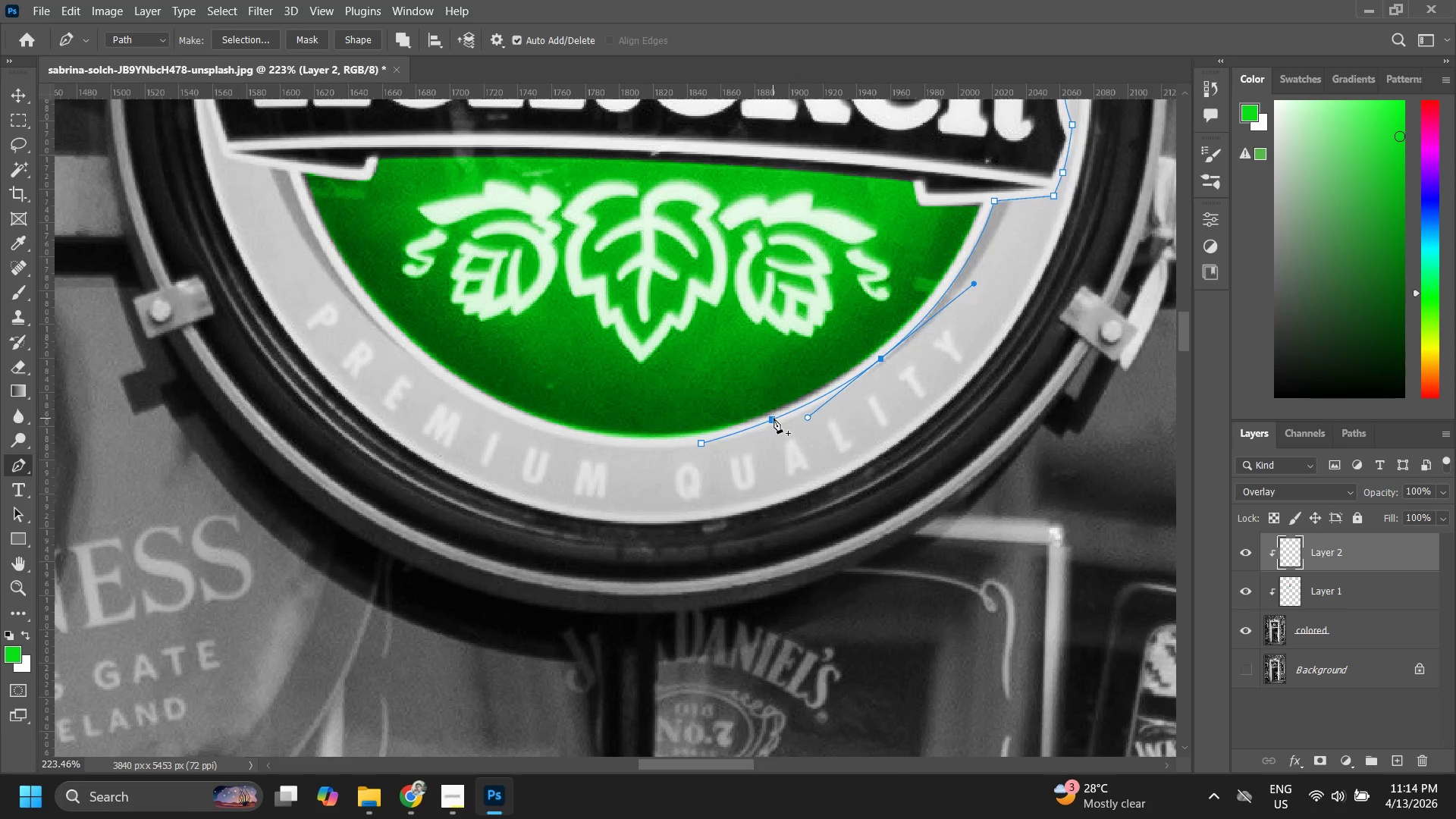 
left_click([775, 416])
 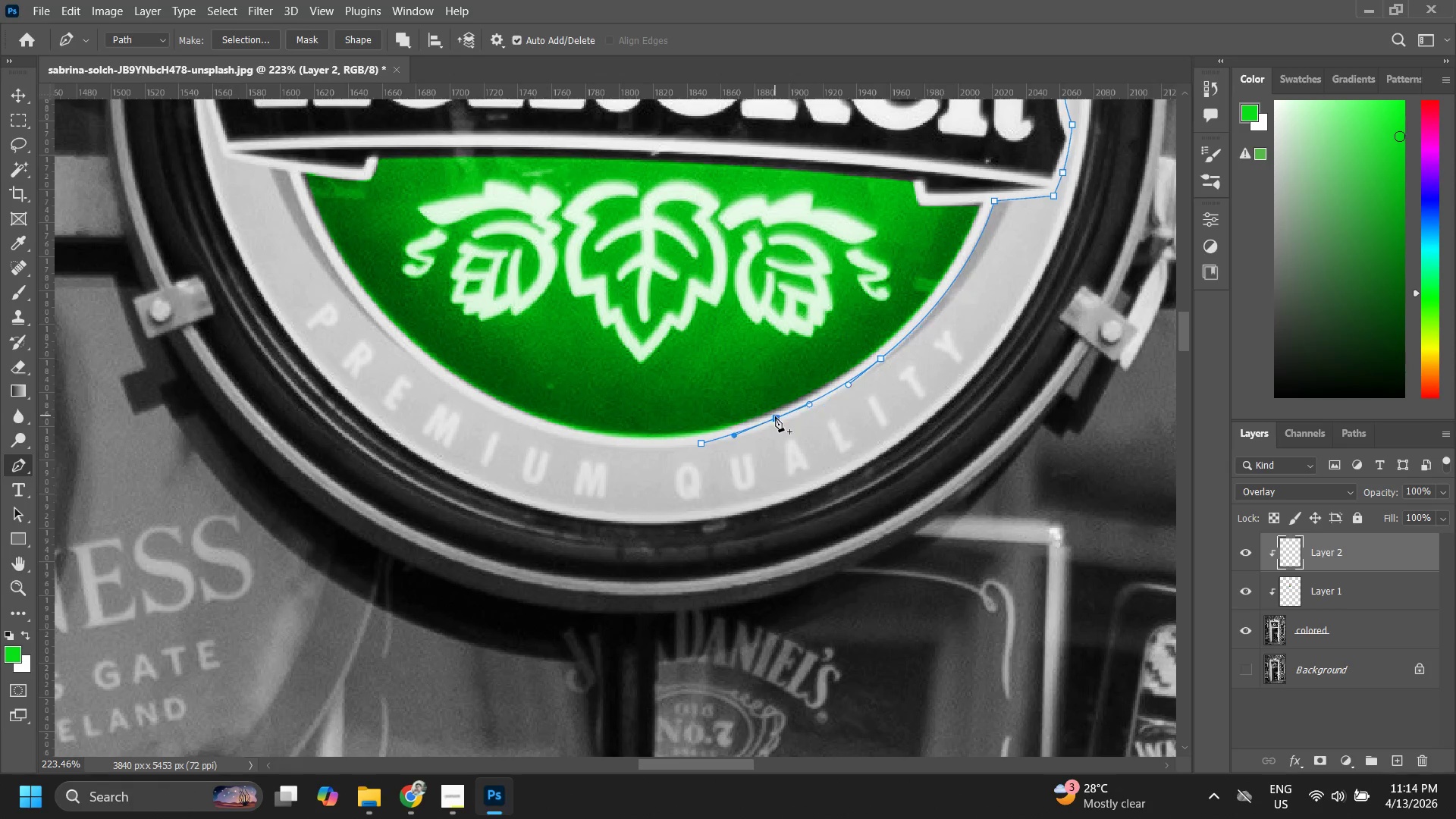 
hold_key(key=ControlLeft, duration=1.38)
left_click_drag(start_coordinate=[777, 415], to_coordinate=[785, 416])
 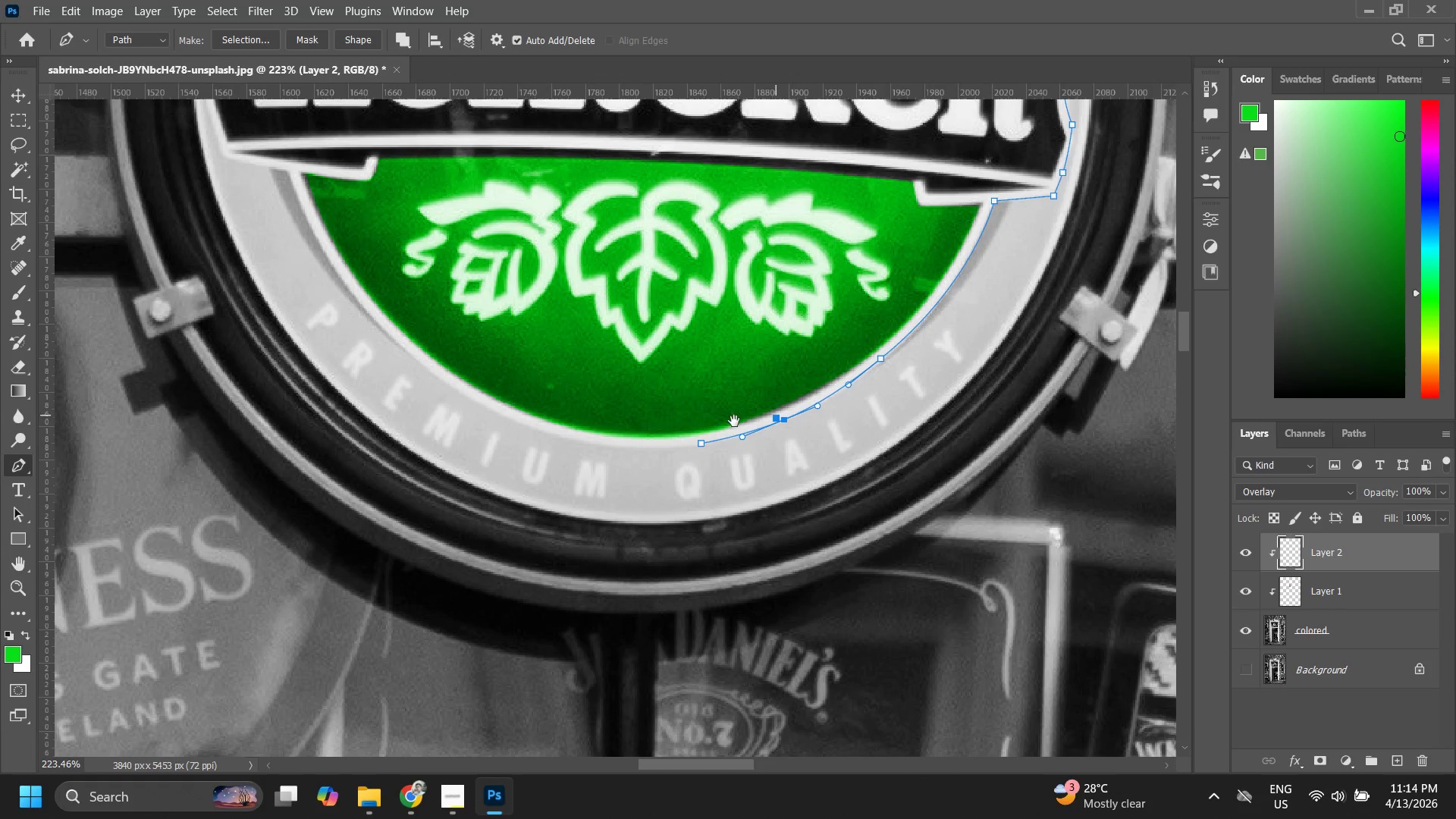 
hold_key(key=Space, duration=0.52)
 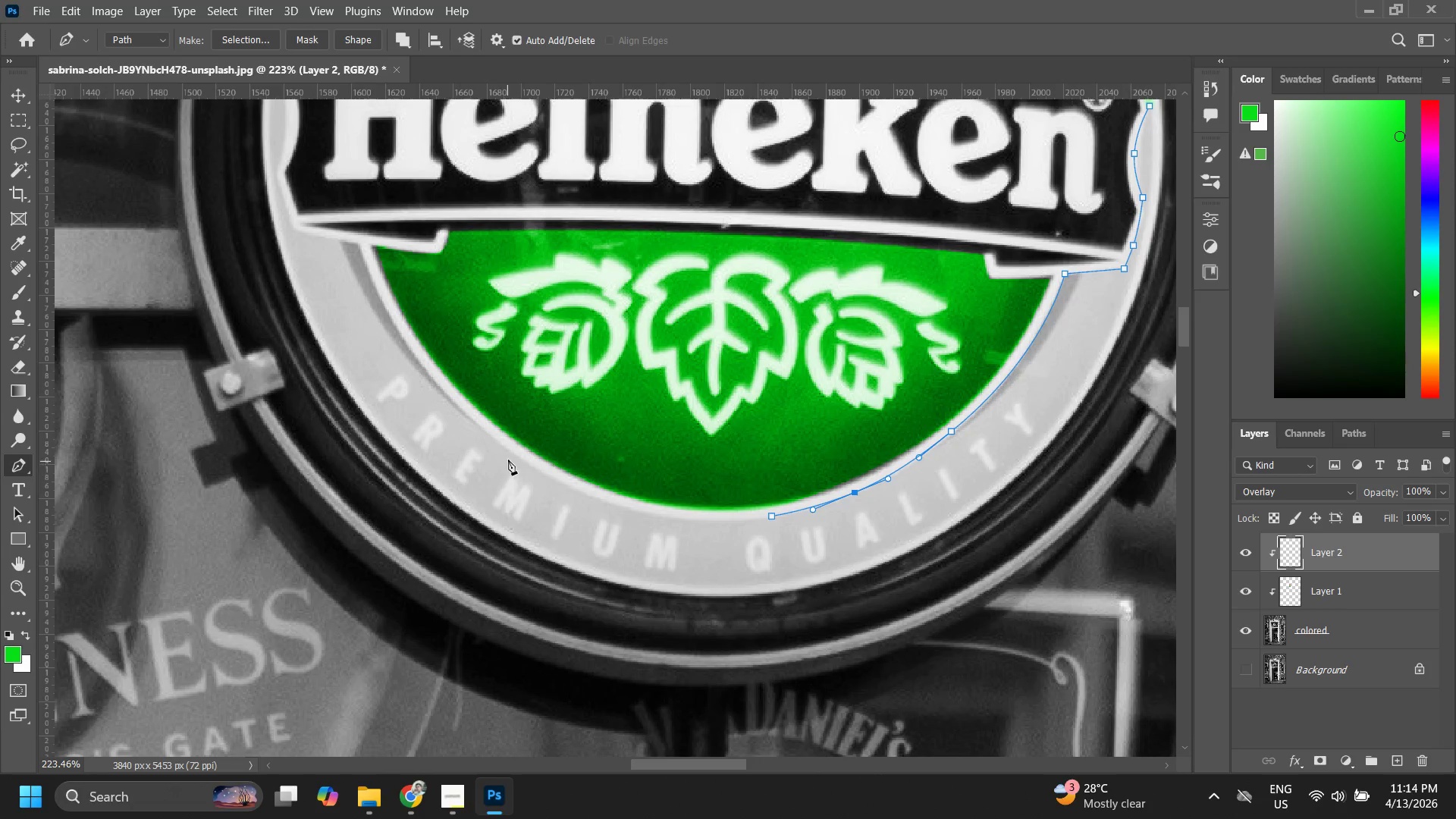 
left_click_drag(start_coordinate=[691, 427], to_coordinate=[721, 460])
 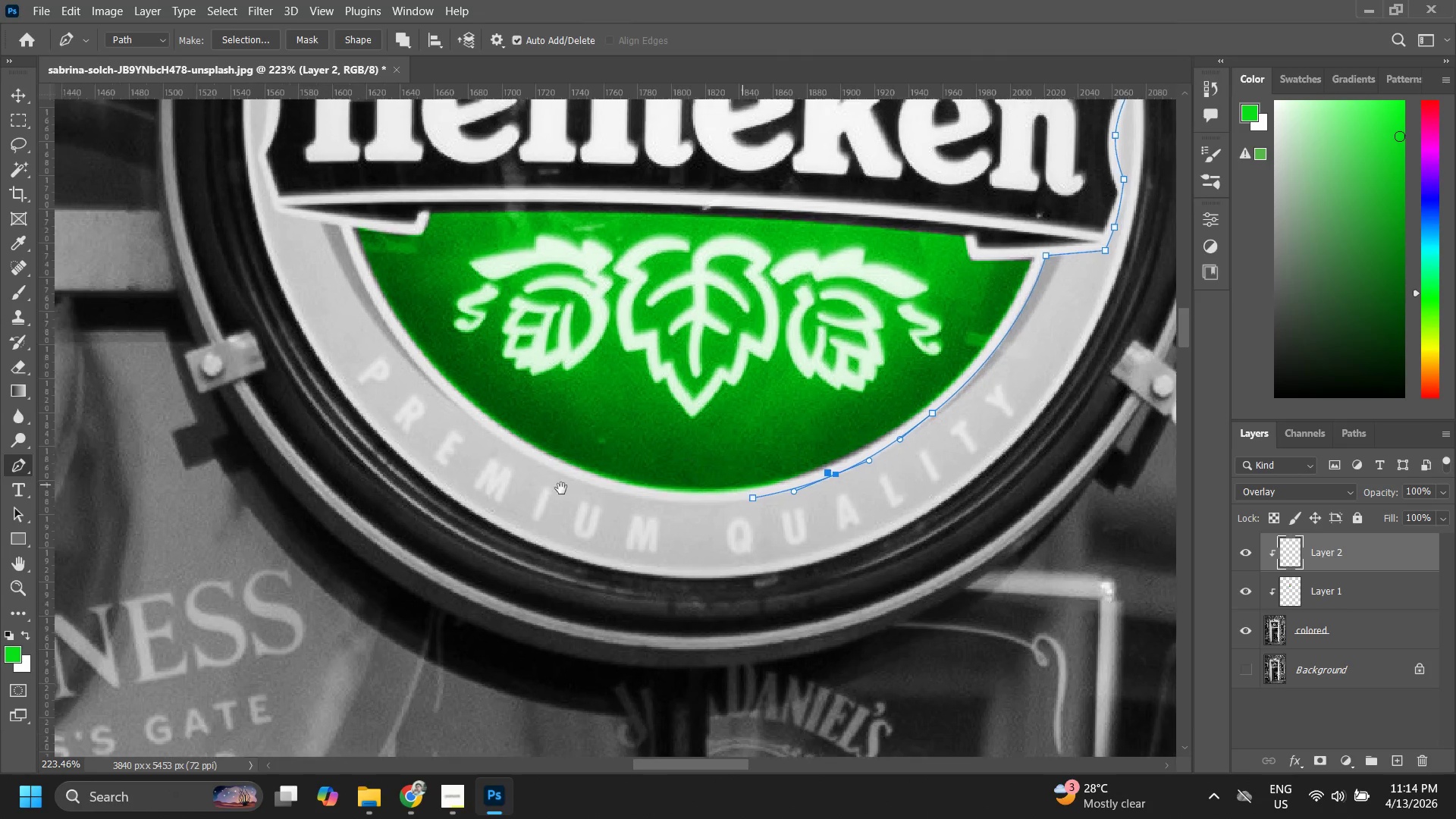 
hold_key(key=Space, duration=3.08)
 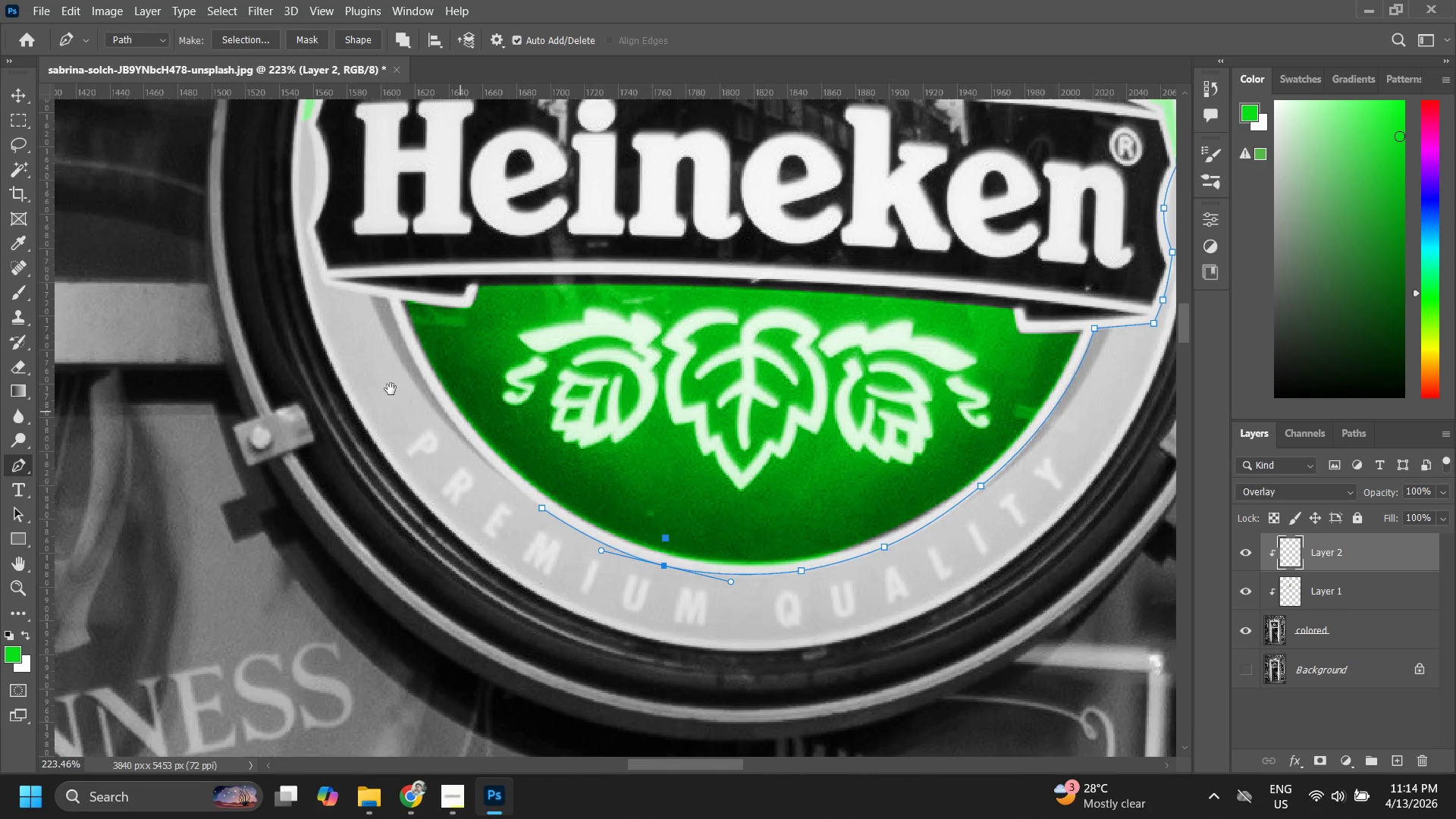 
left_click([512, 453])
 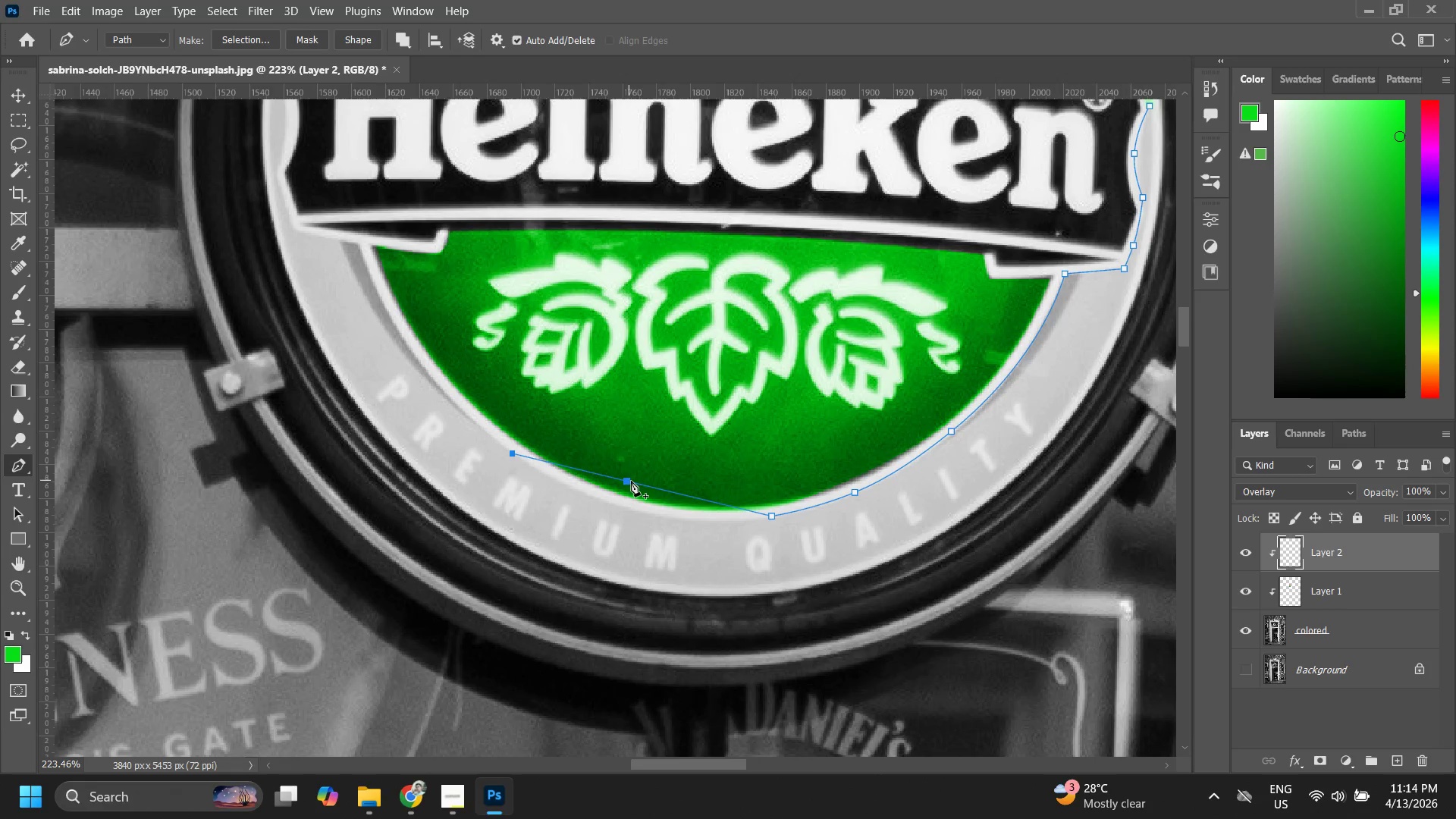 
left_click([636, 482])
 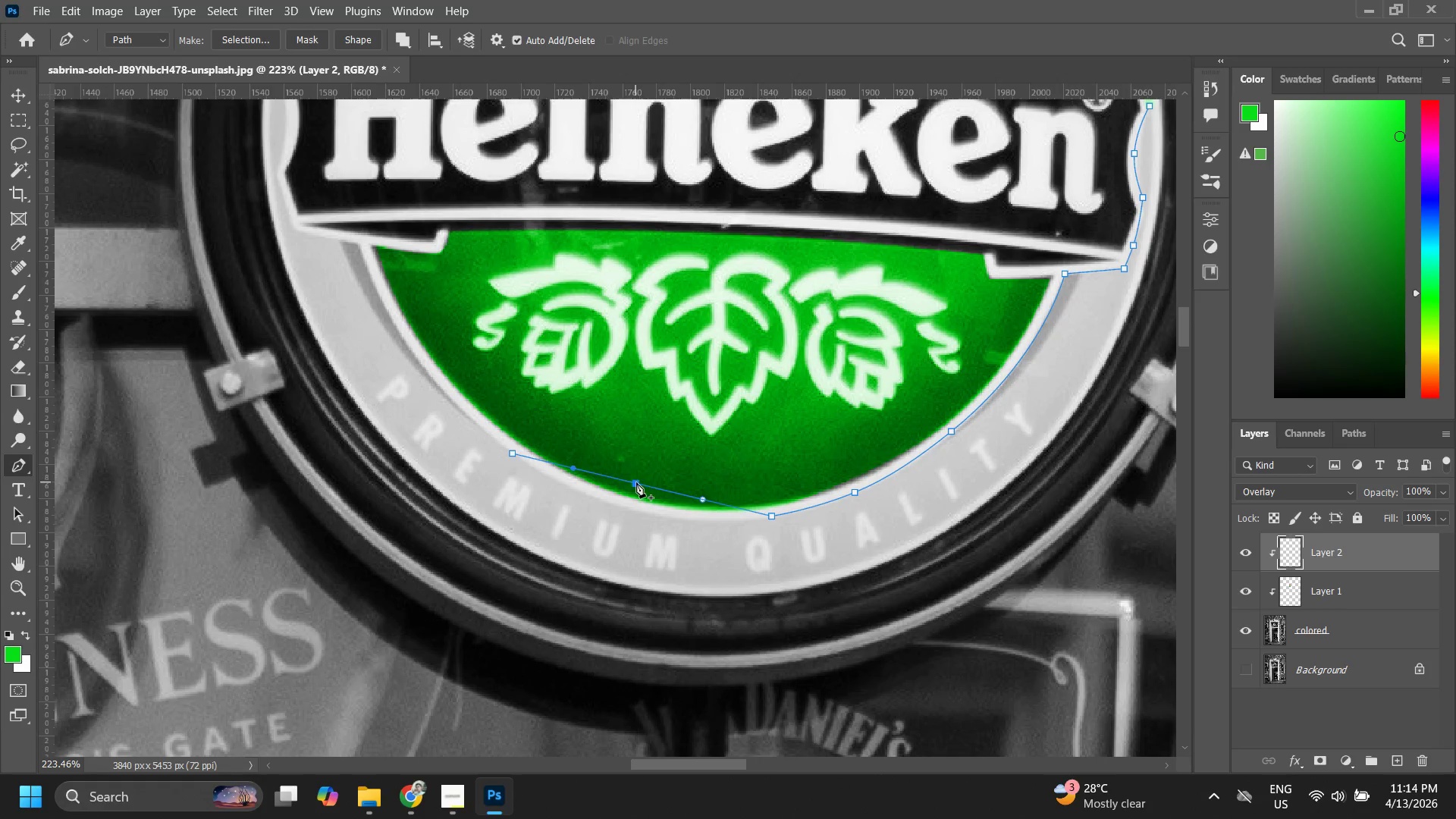 
hold_key(key=ControlLeft, duration=1.26)
left_click_drag(start_coordinate=[636, 482], to_coordinate=[634, 510])
 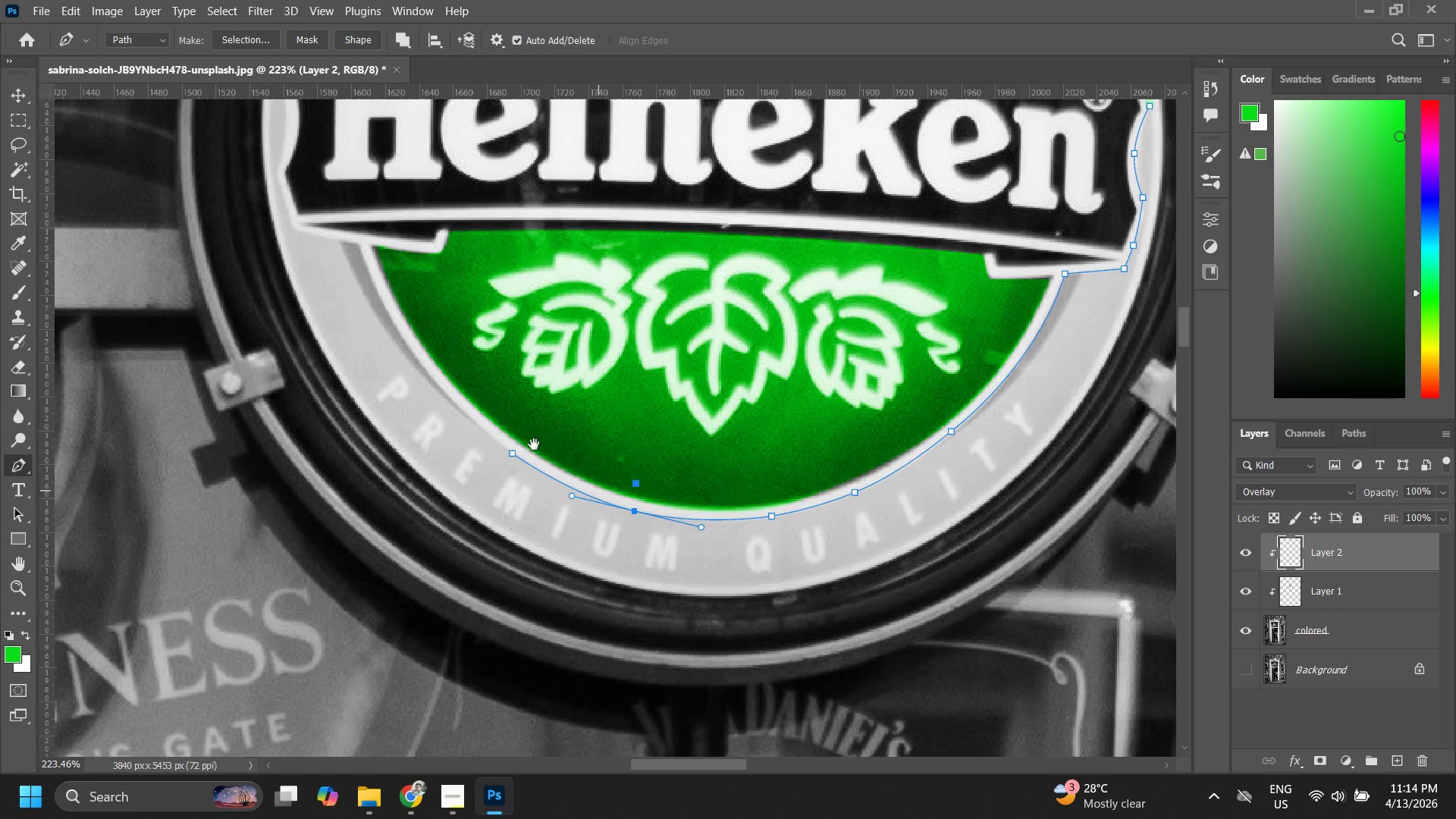 
hold_key(key=Space, duration=0.59)
 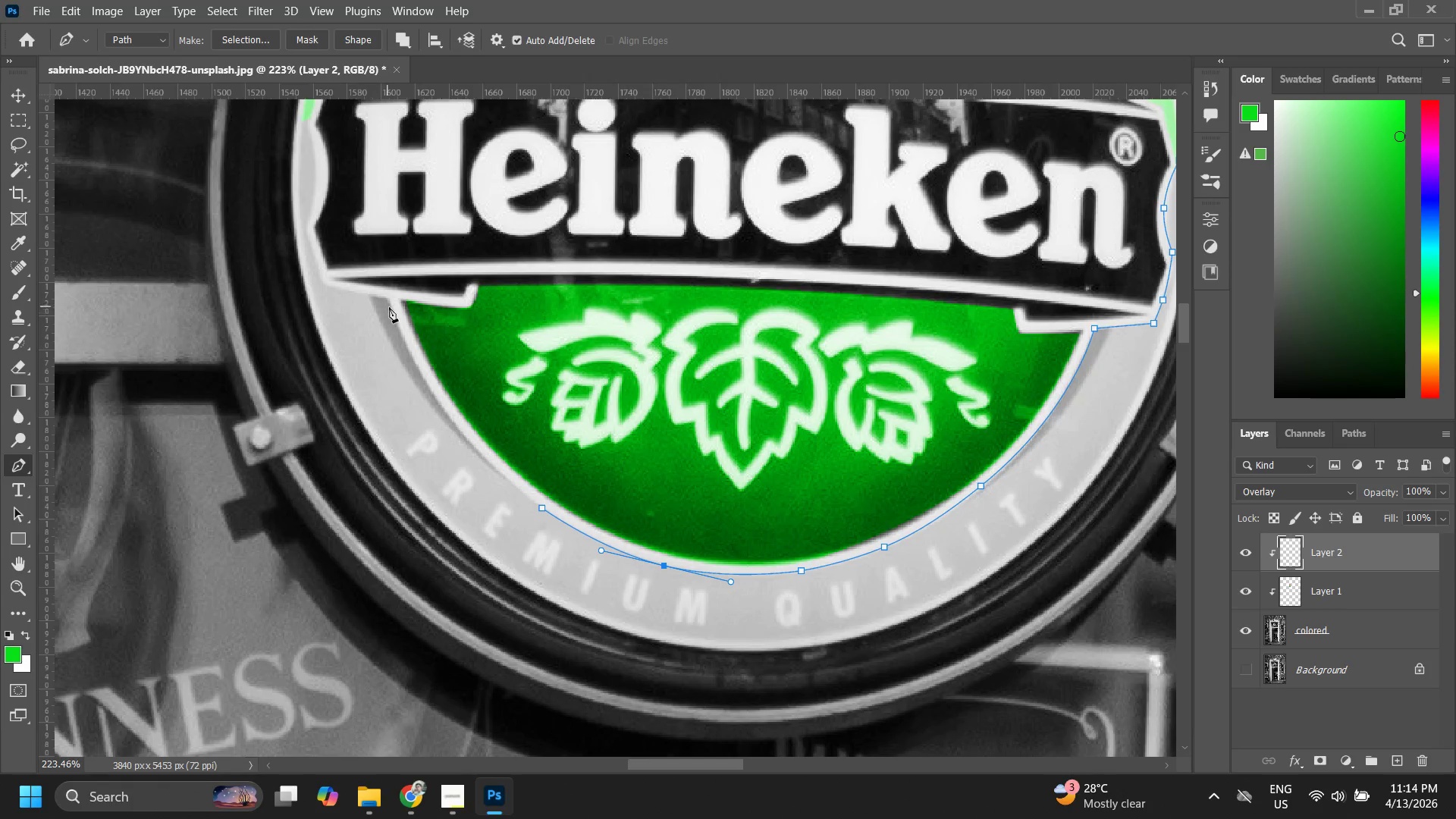 
left_click_drag(start_coordinate=[523, 431], to_coordinate=[553, 486])
 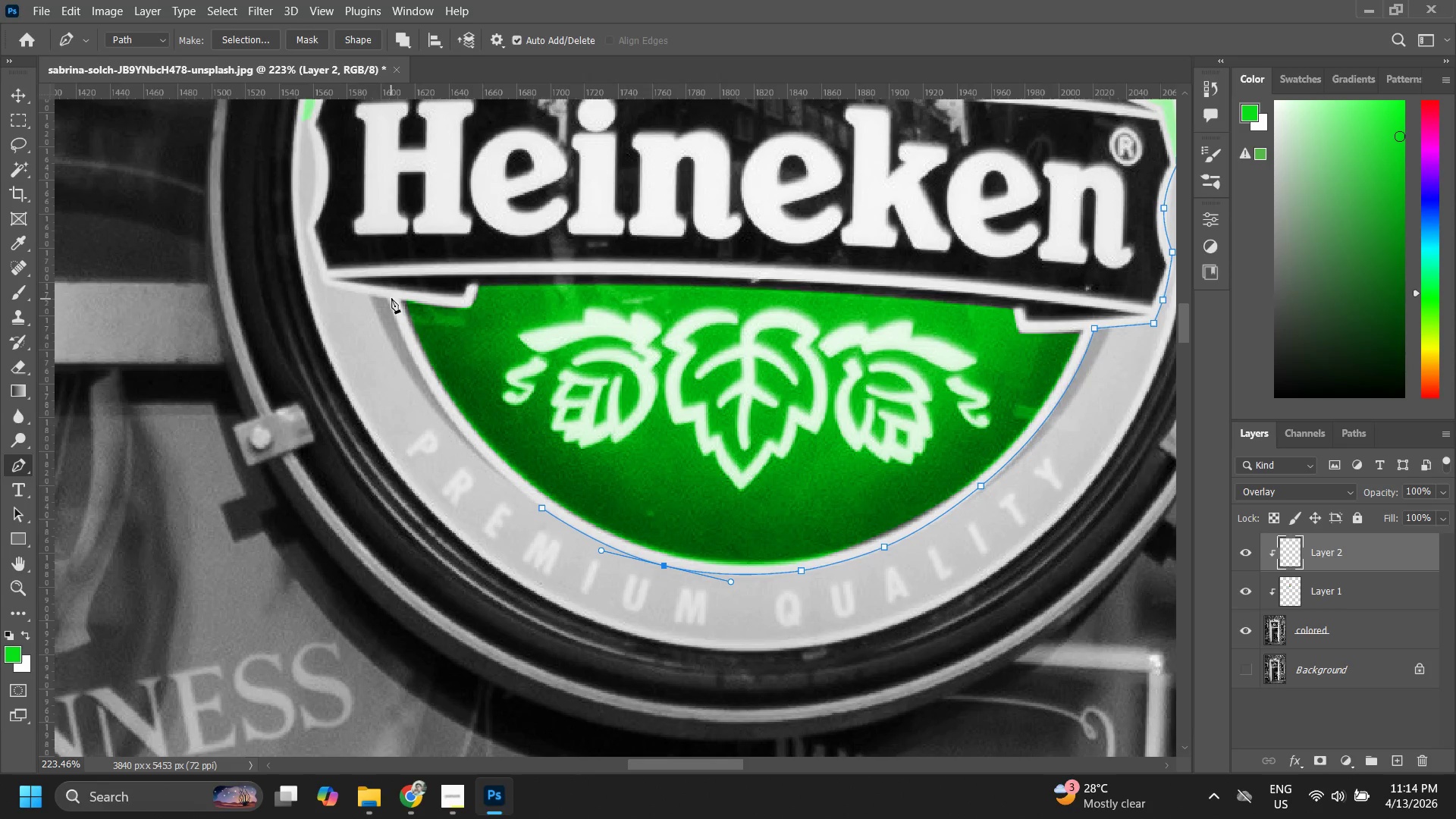 
left_click([384, 296])
 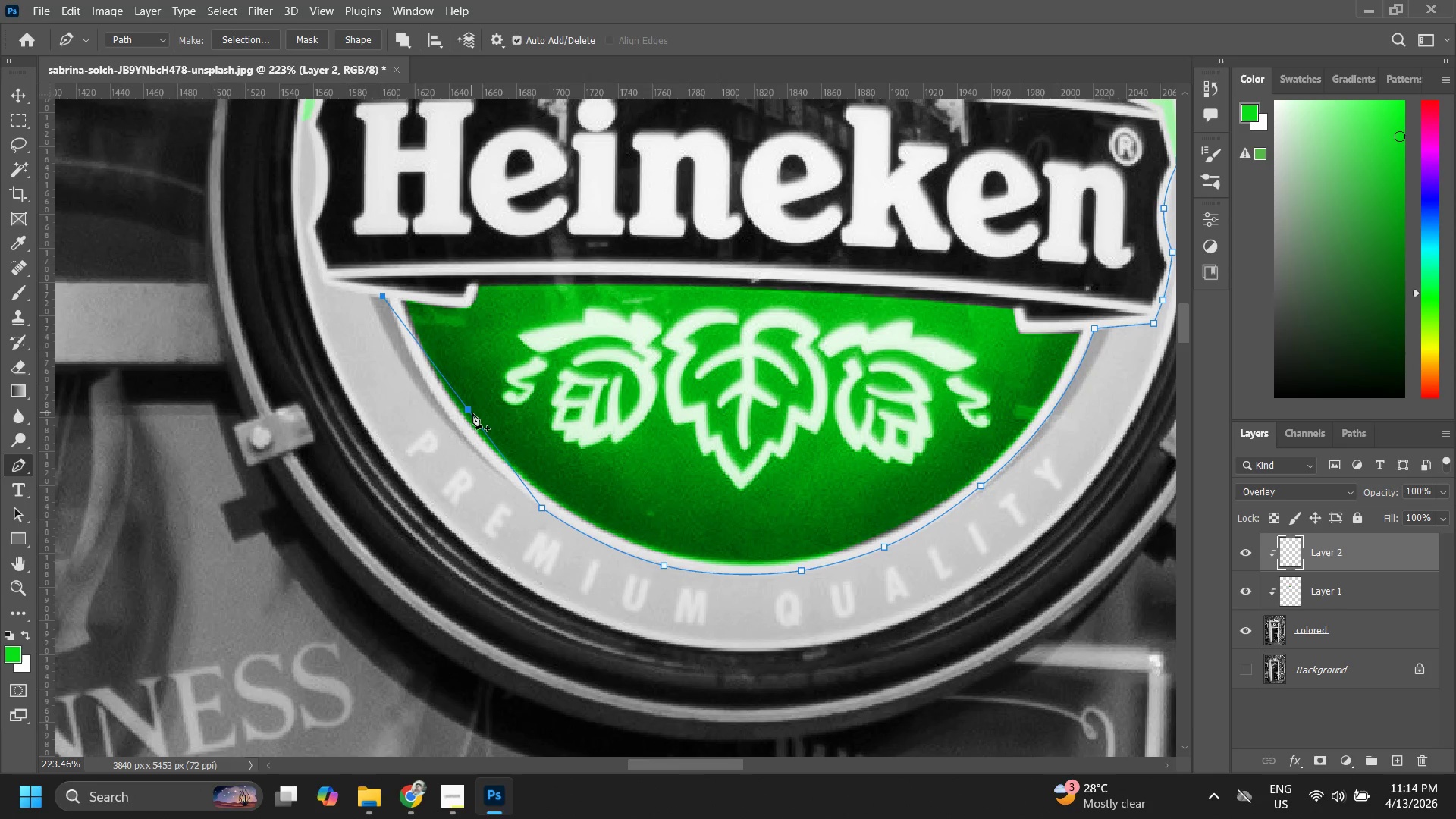 
left_click([472, 413])
 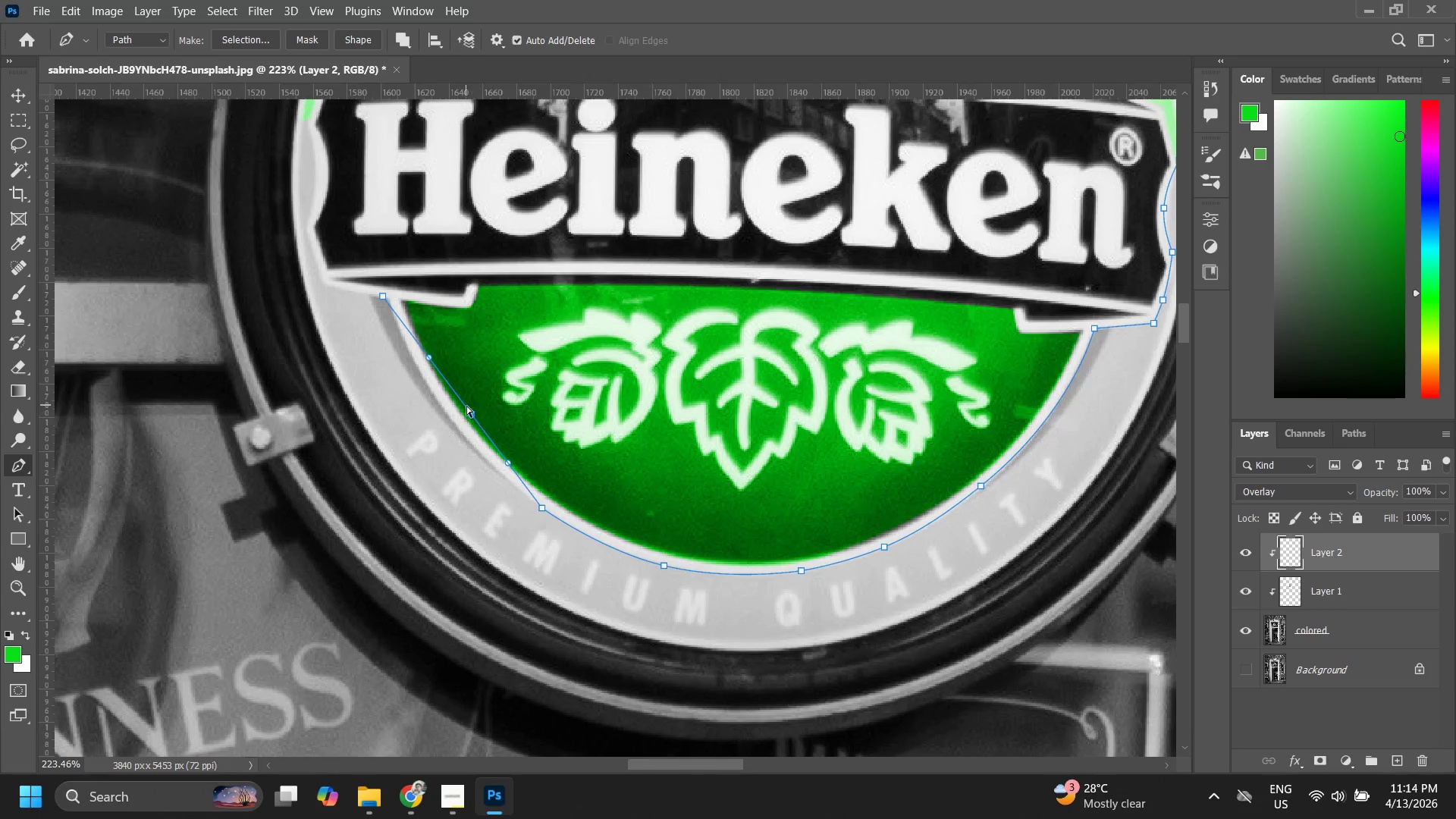 
left_click_drag(start_coordinate=[465, 406], to_coordinate=[428, 384])
 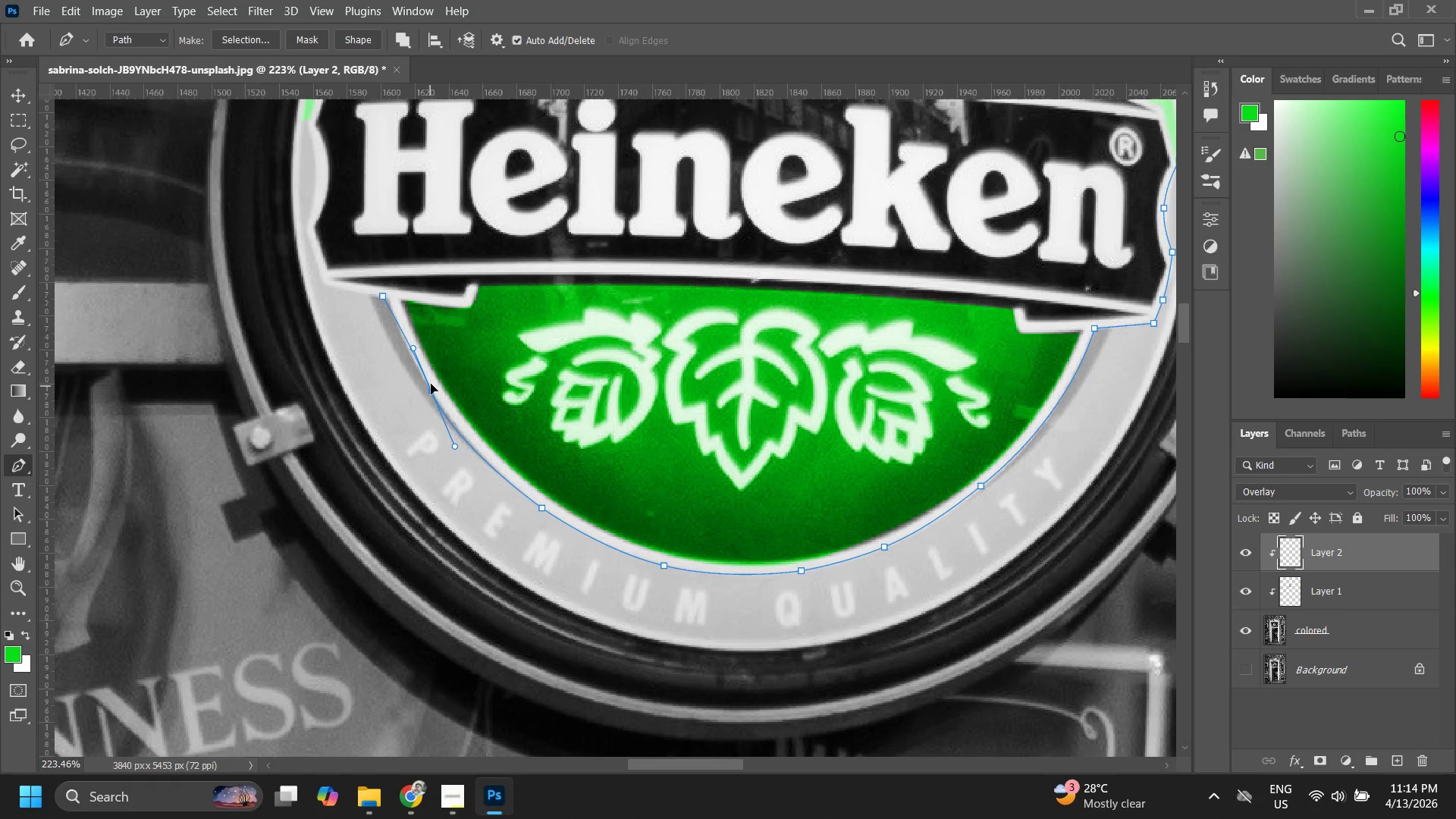 
key(Control+Z)
 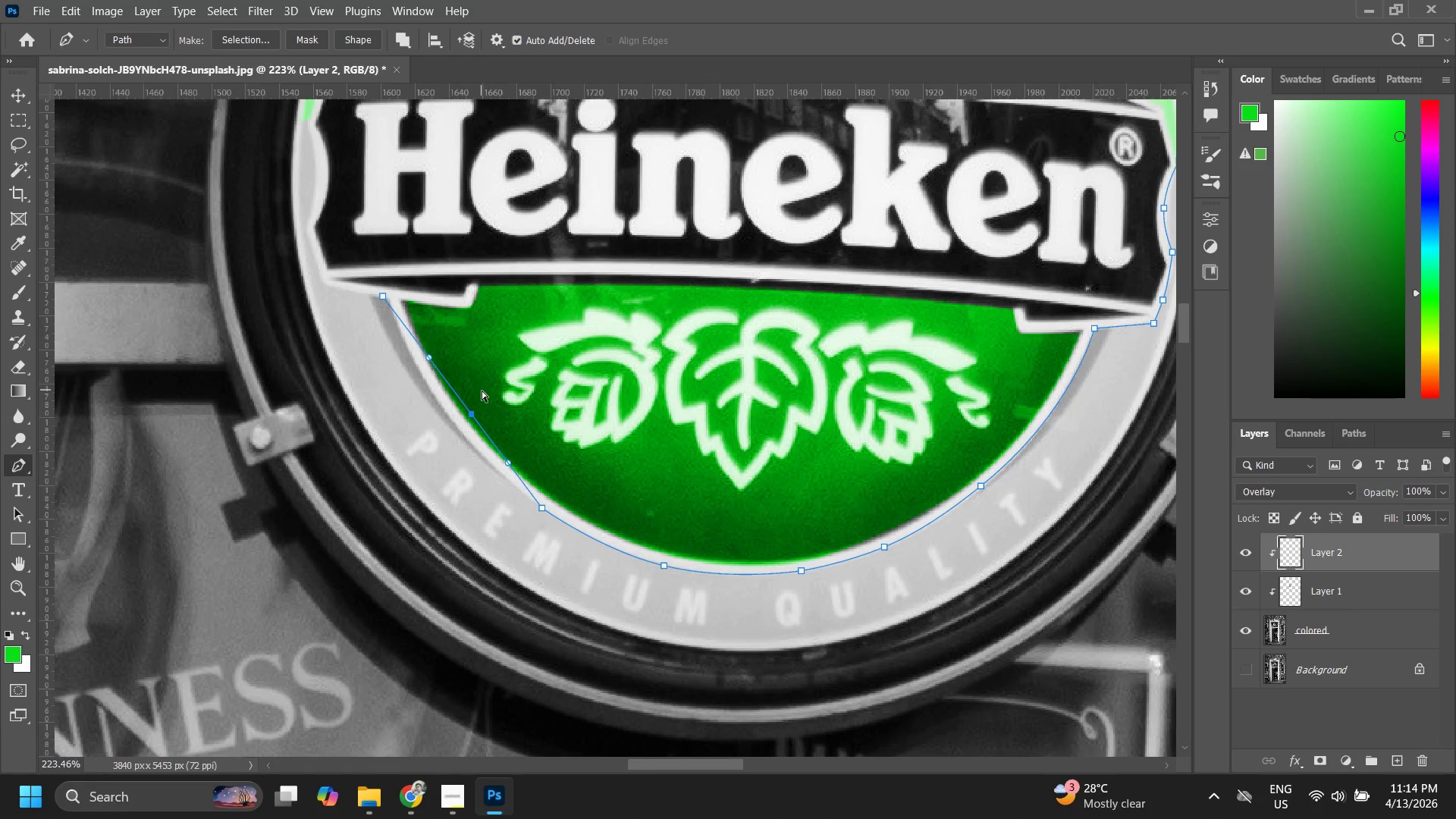 
key(Control+Z)
 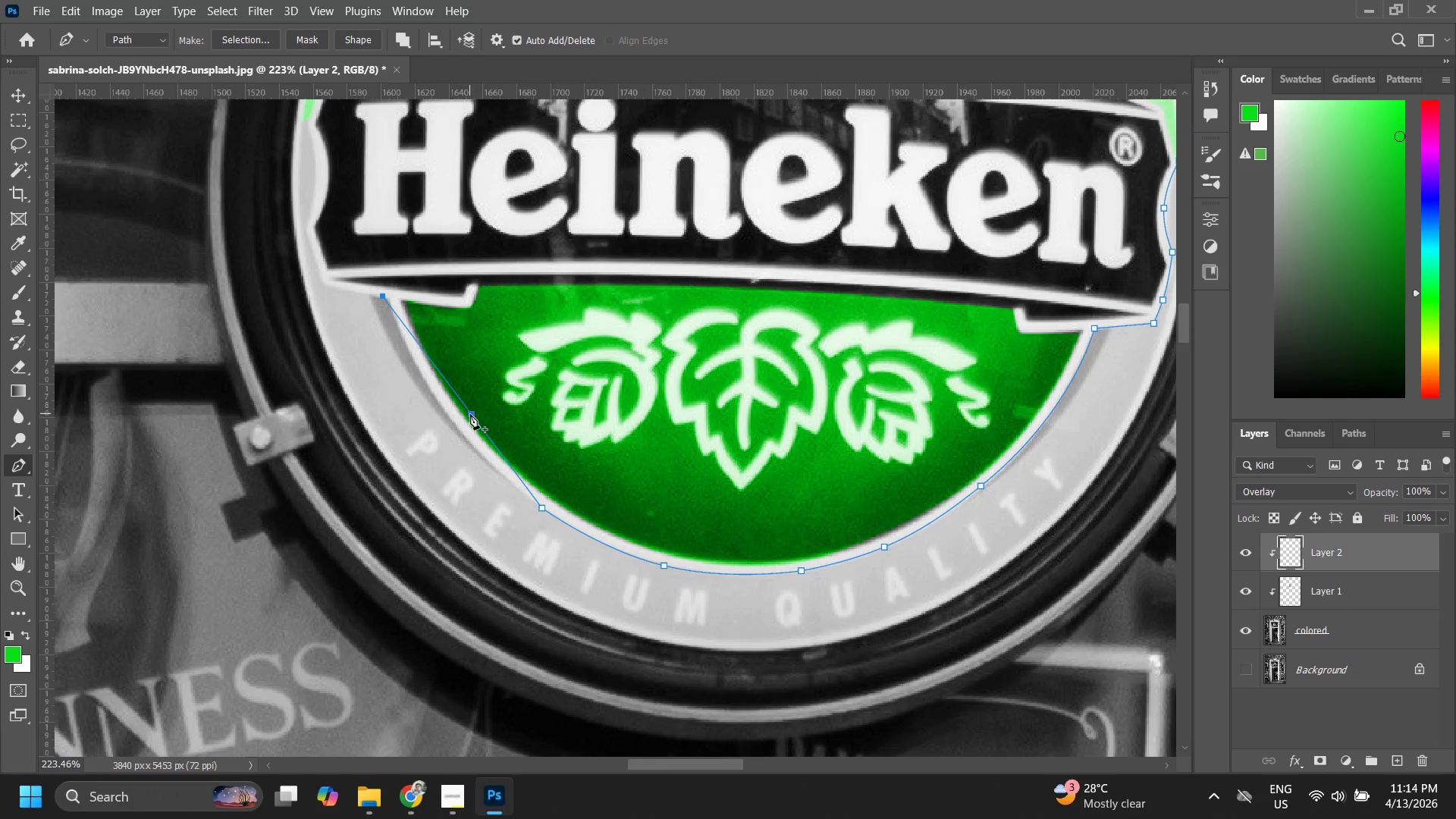 
left_click([467, 409])
 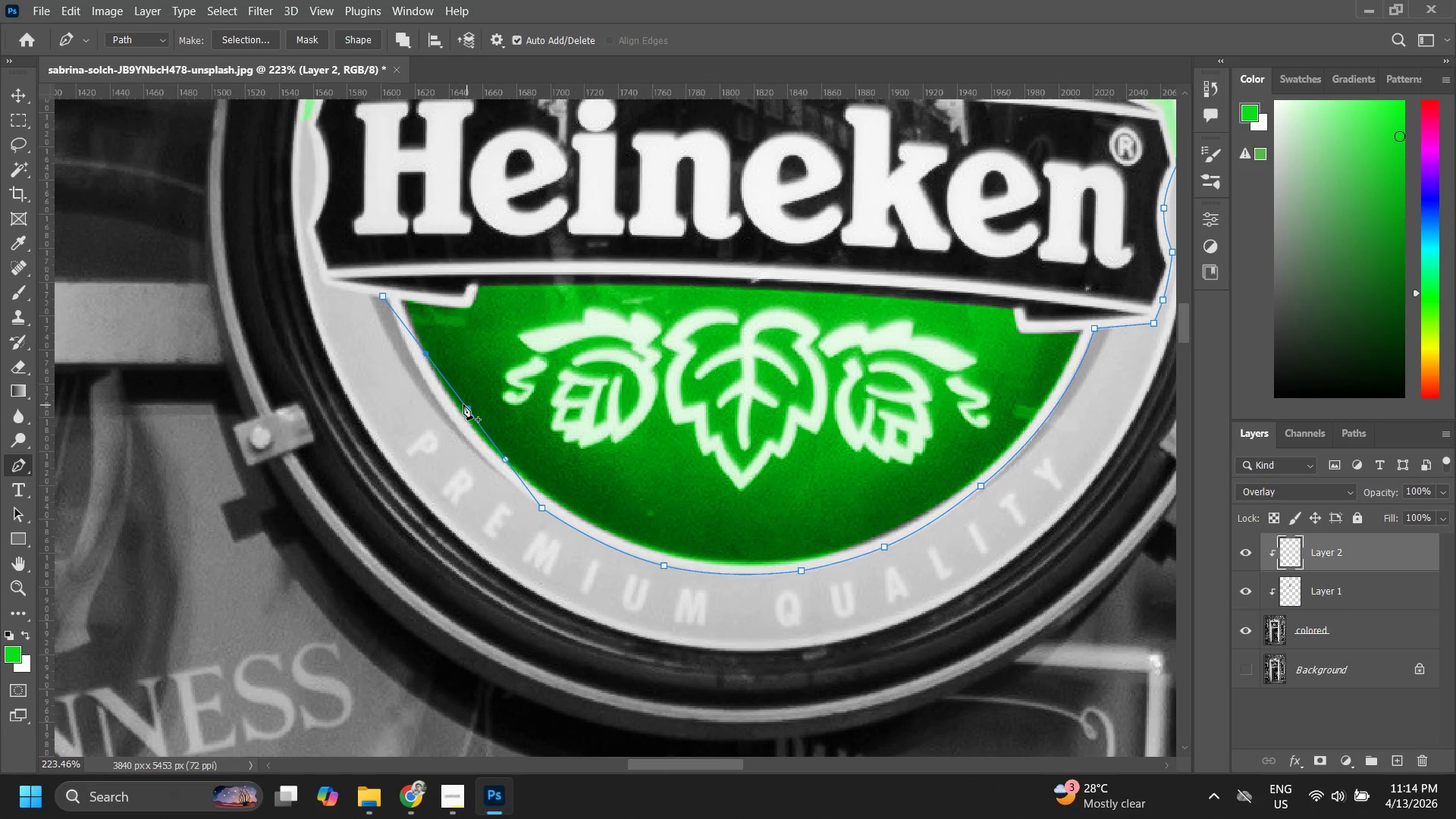 
left_click_drag(start_coordinate=[463, 404], to_coordinate=[434, 389])
 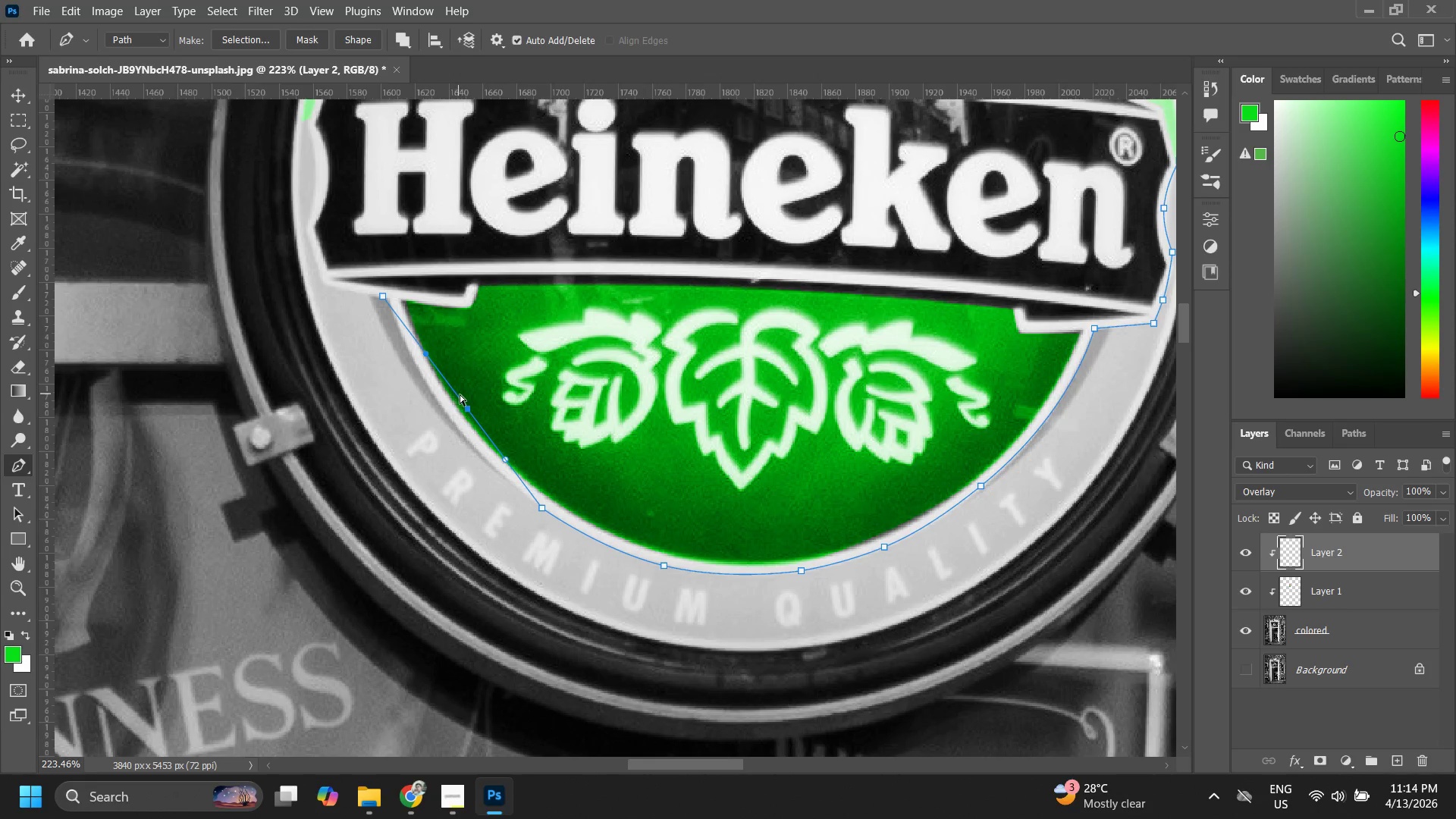 
key(Control+Z)
 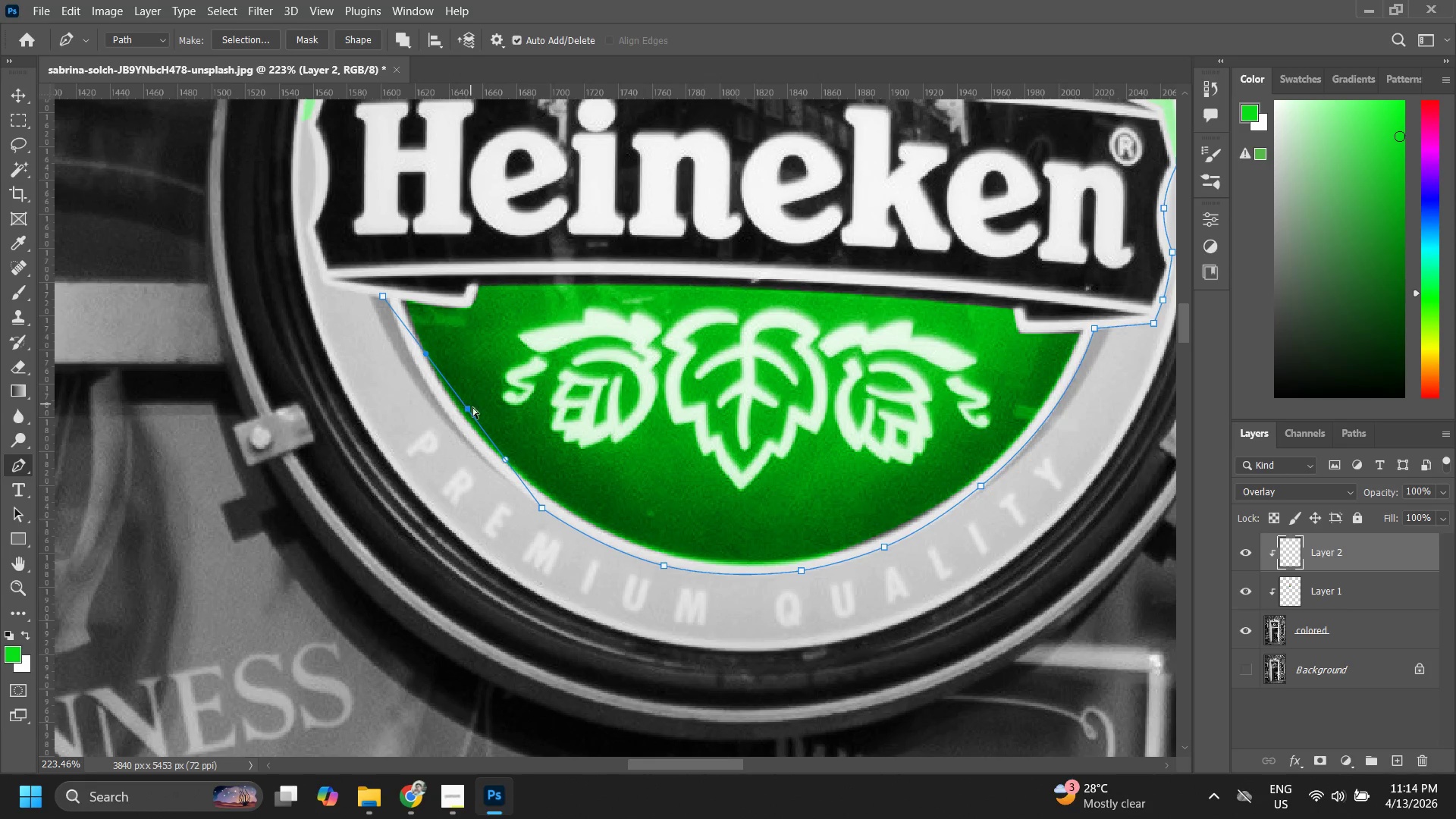 
hold_key(key=ControlLeft, duration=1.5)
left_click_drag(start_coordinate=[466, 409], to_coordinate=[442, 408])
 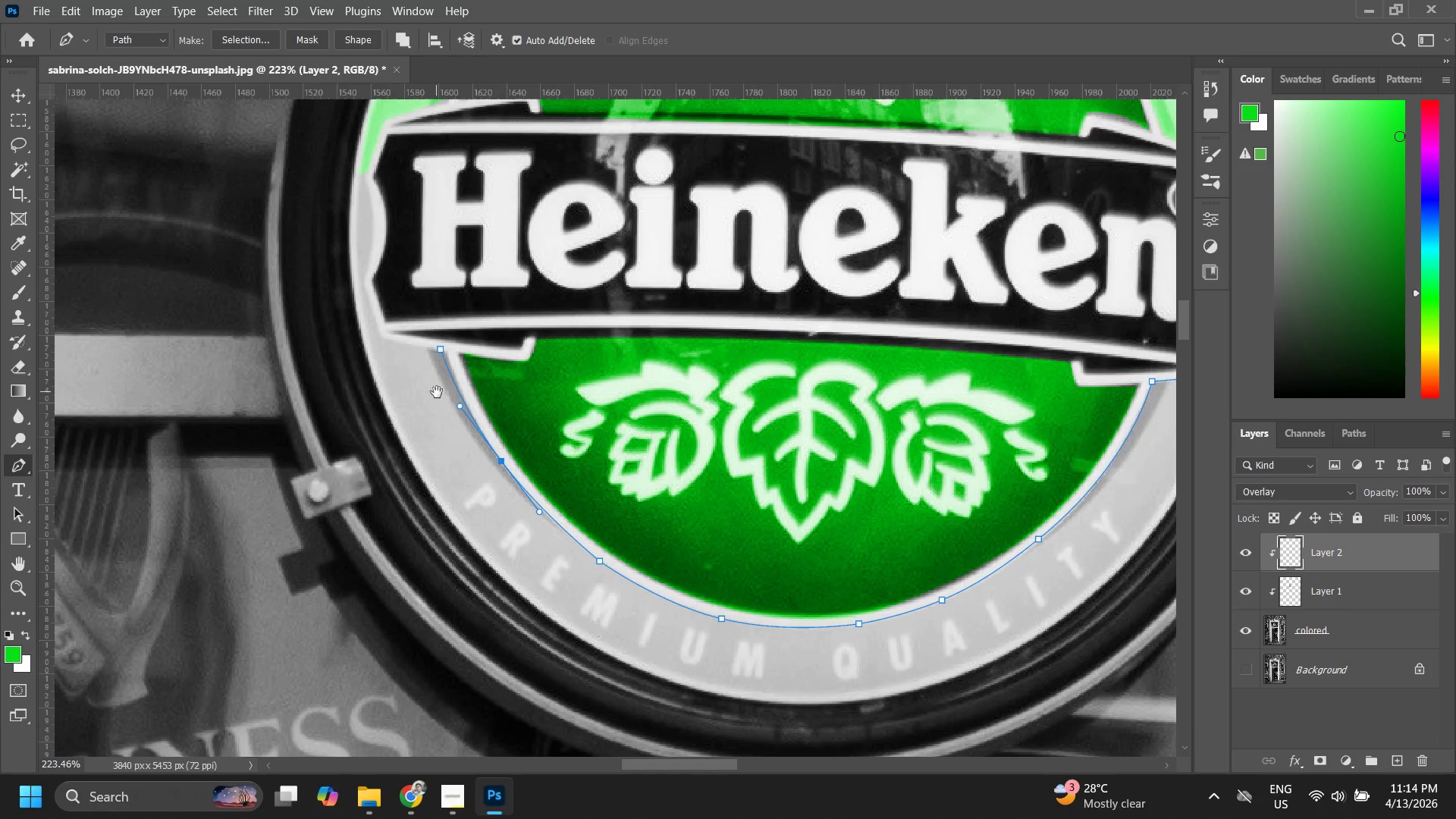 
hold_key(key=ControlLeft, duration=0.94)
 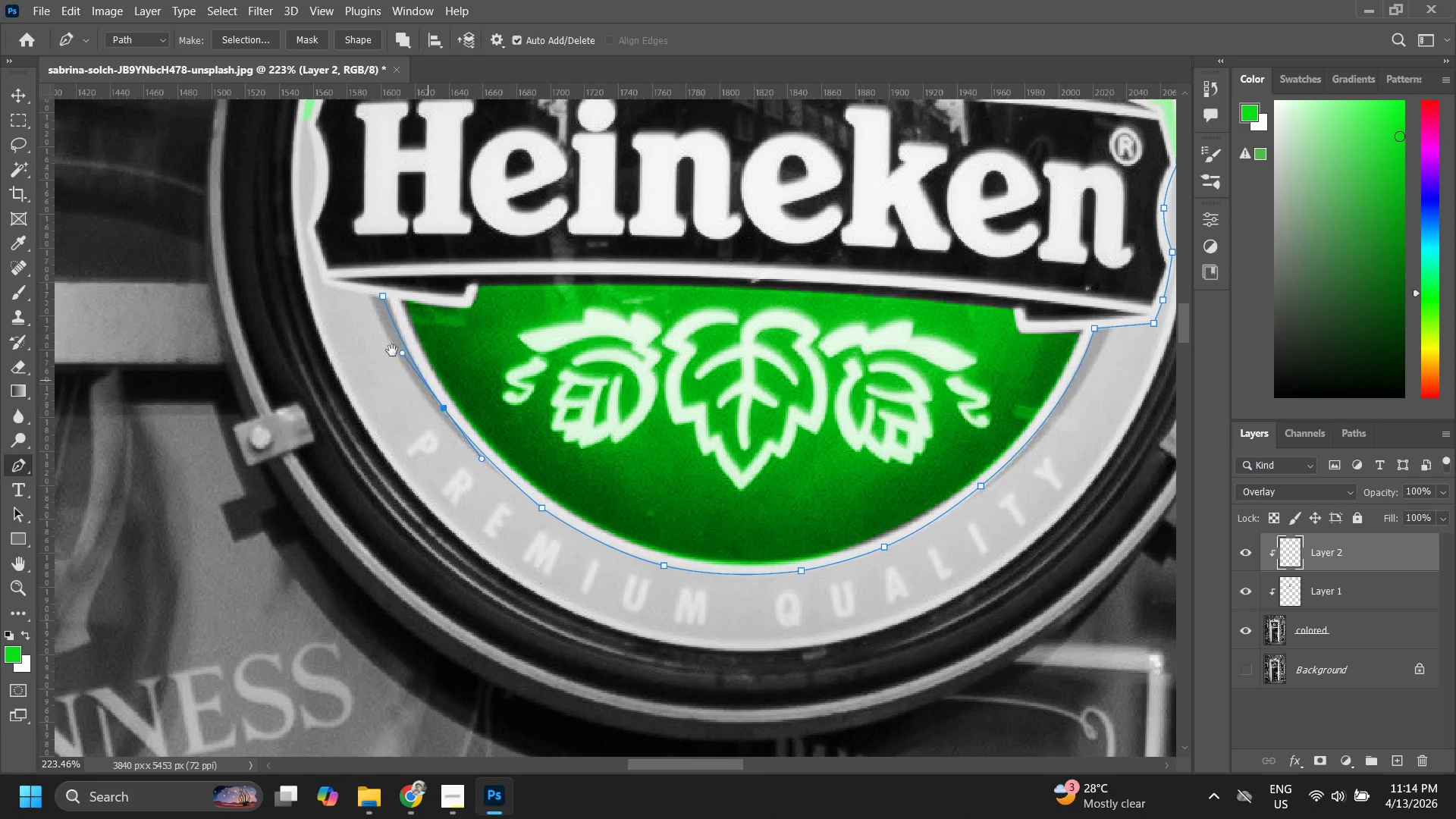 
hold_key(key=Space, duration=0.61)
 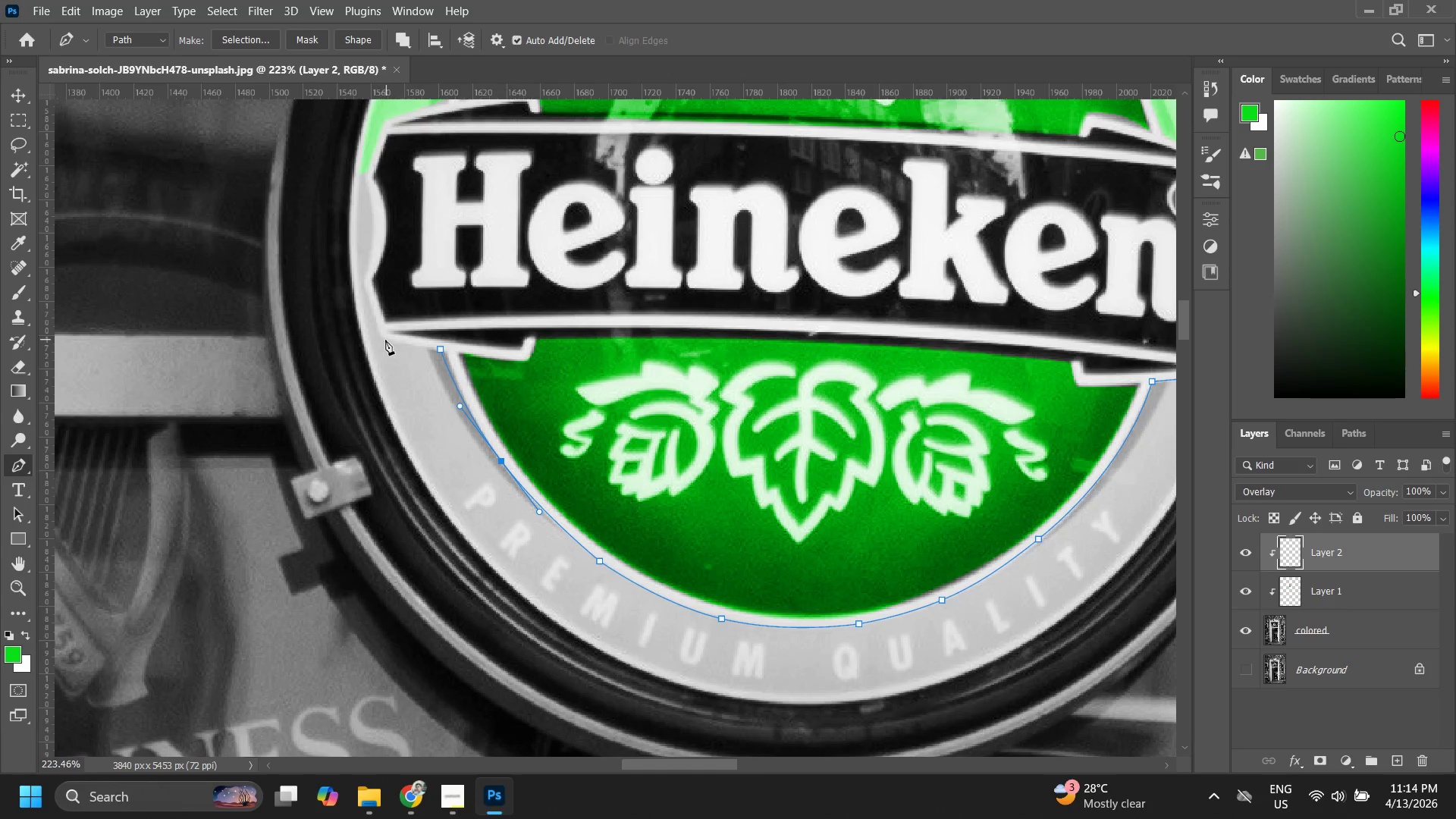 
left_click_drag(start_coordinate=[379, 339], to_coordinate=[437, 392])
 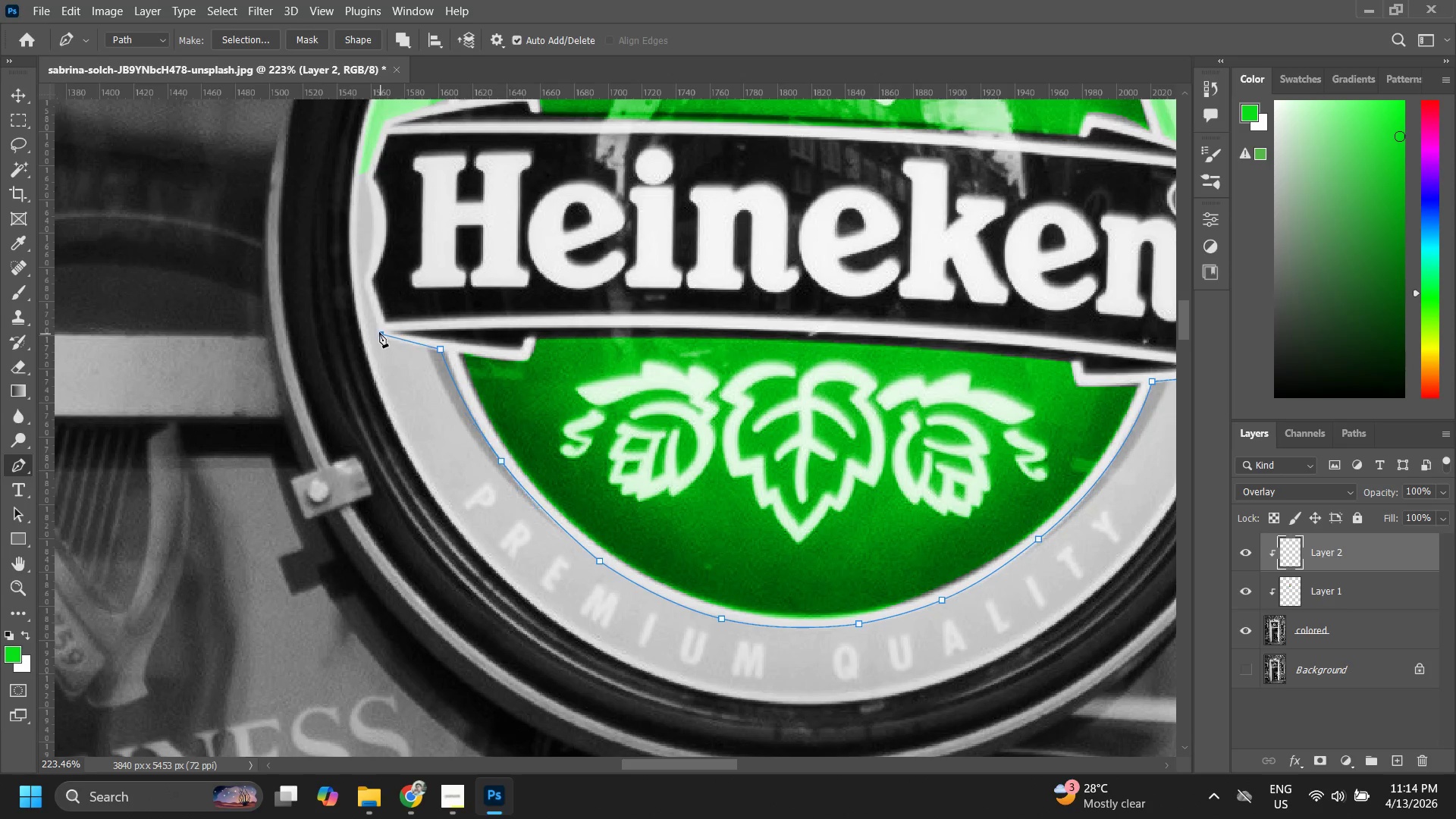 
hold_key(key=Space, duration=0.47)
 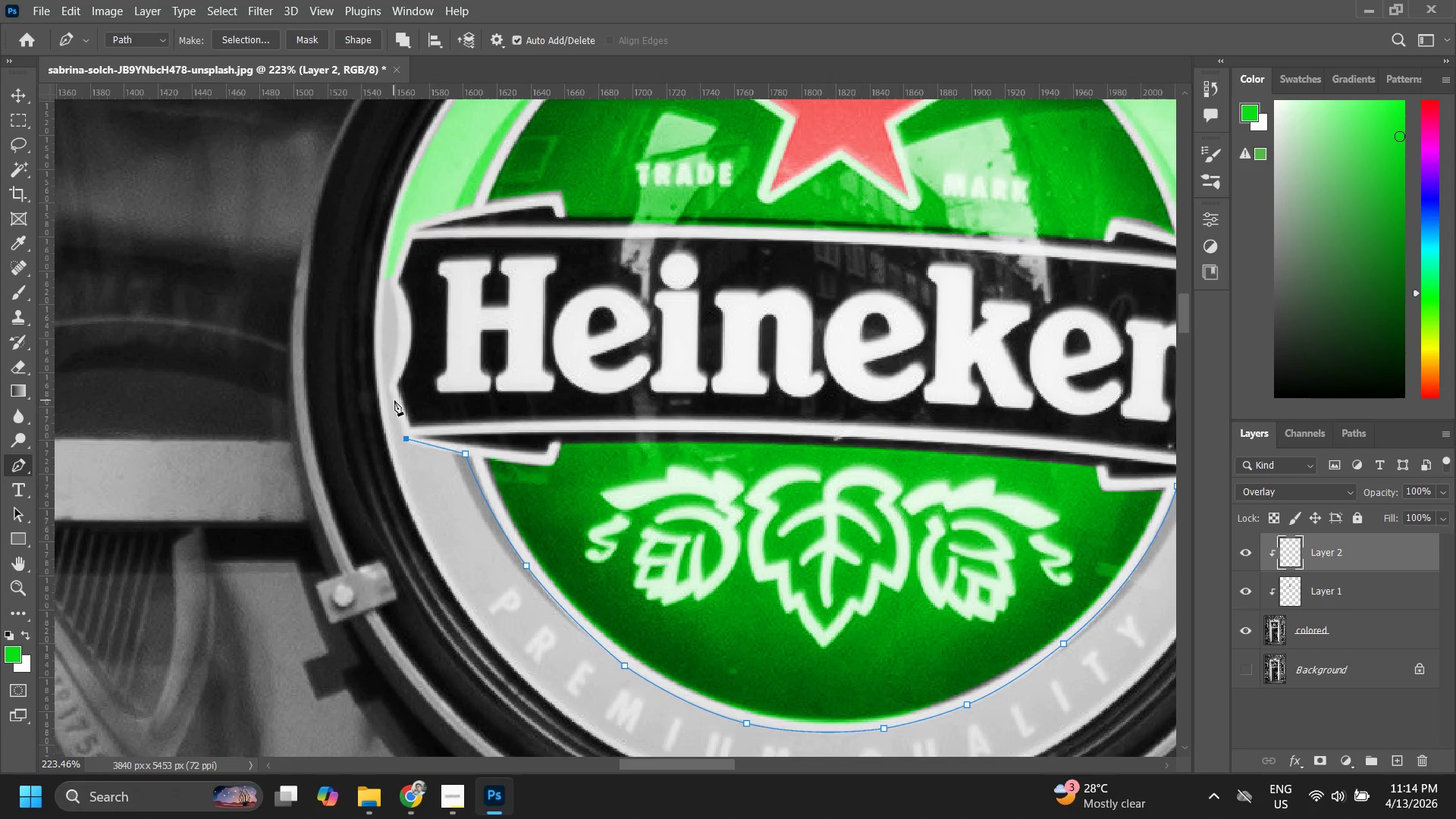 
left_click_drag(start_coordinate=[374, 297], to_coordinate=[385, 350])
 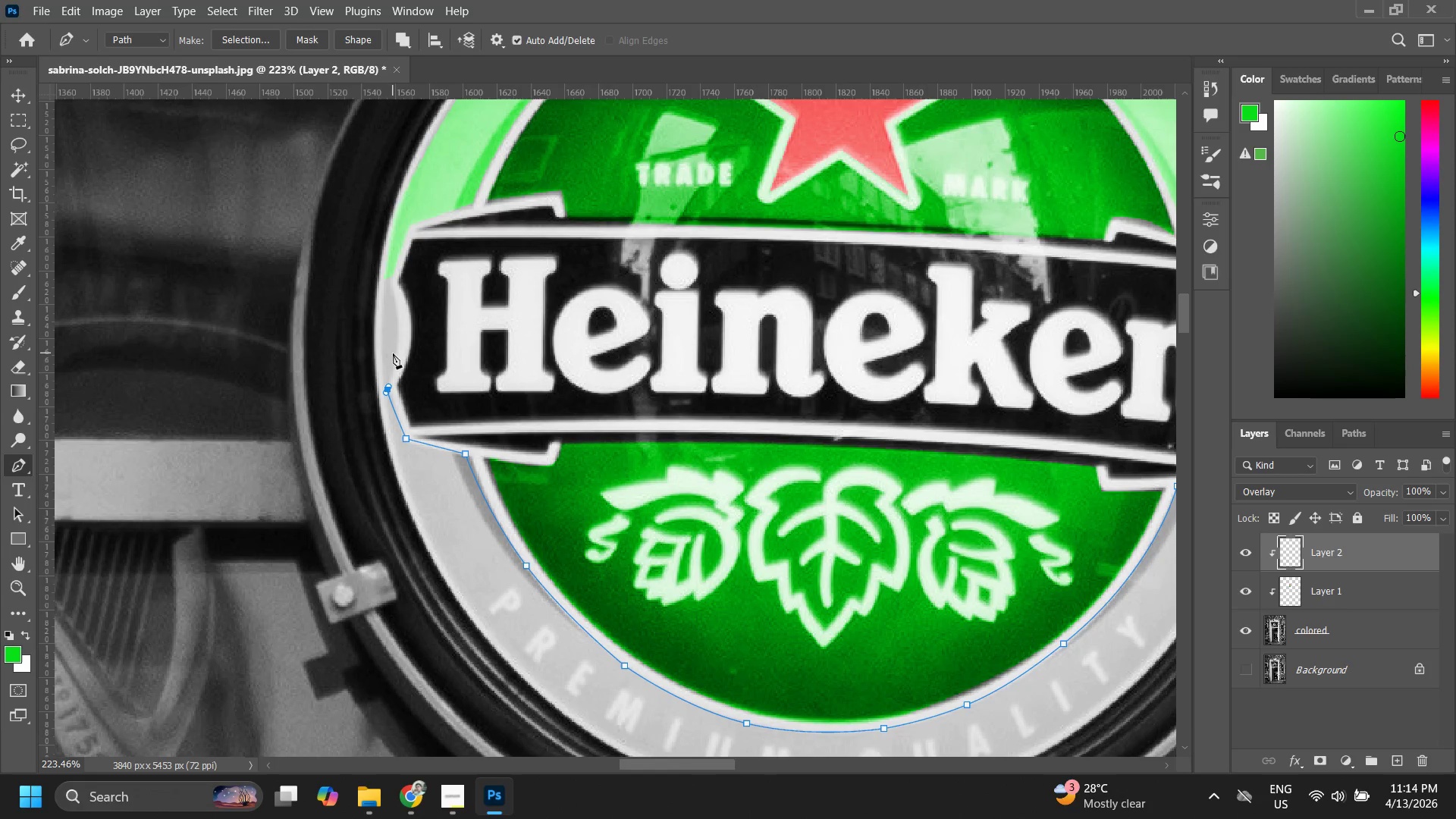 
left_click([400, 359])
 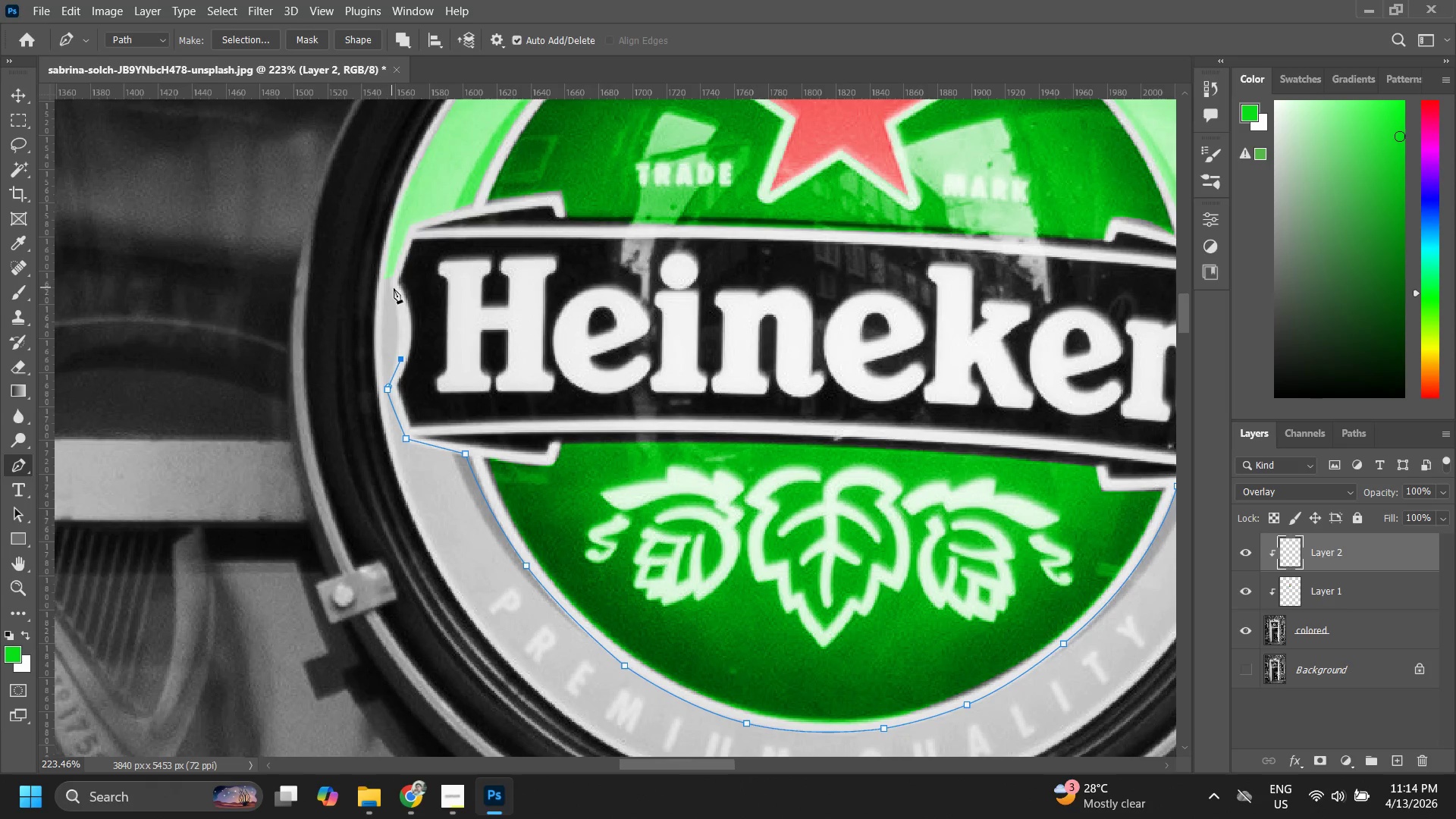 
left_click([394, 283])
 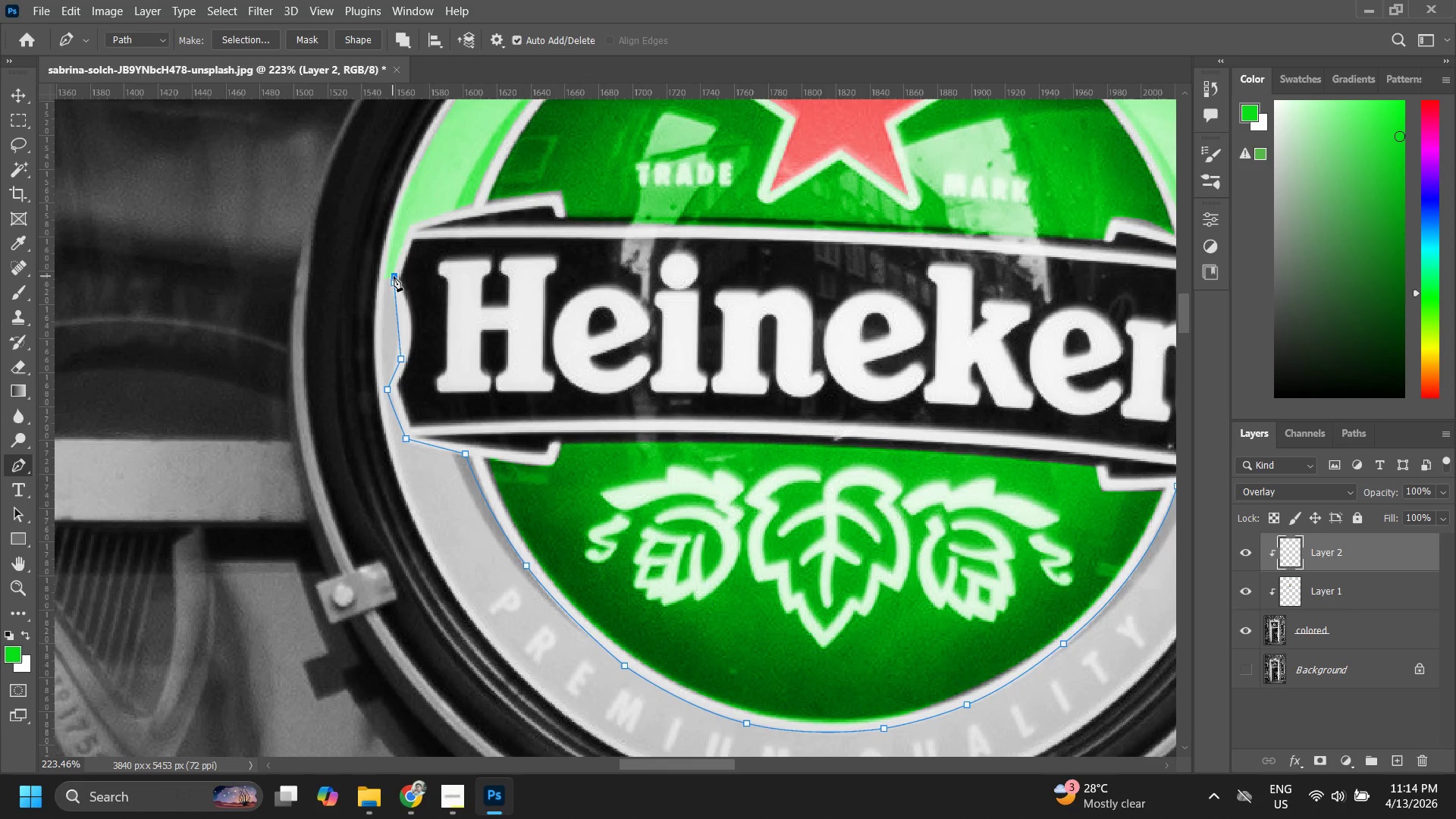 
double_click([384, 275])
 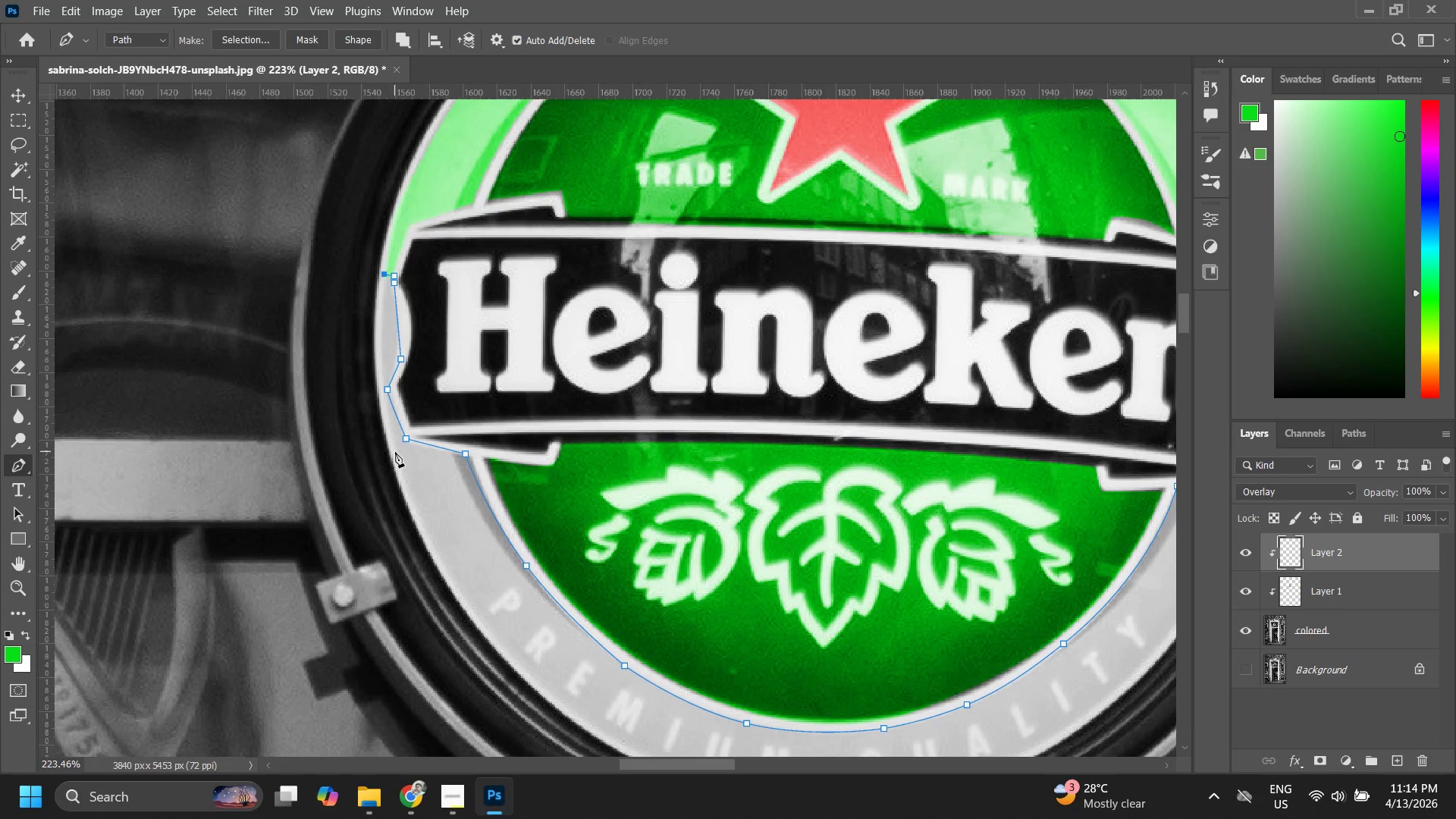 
left_click([393, 452])
 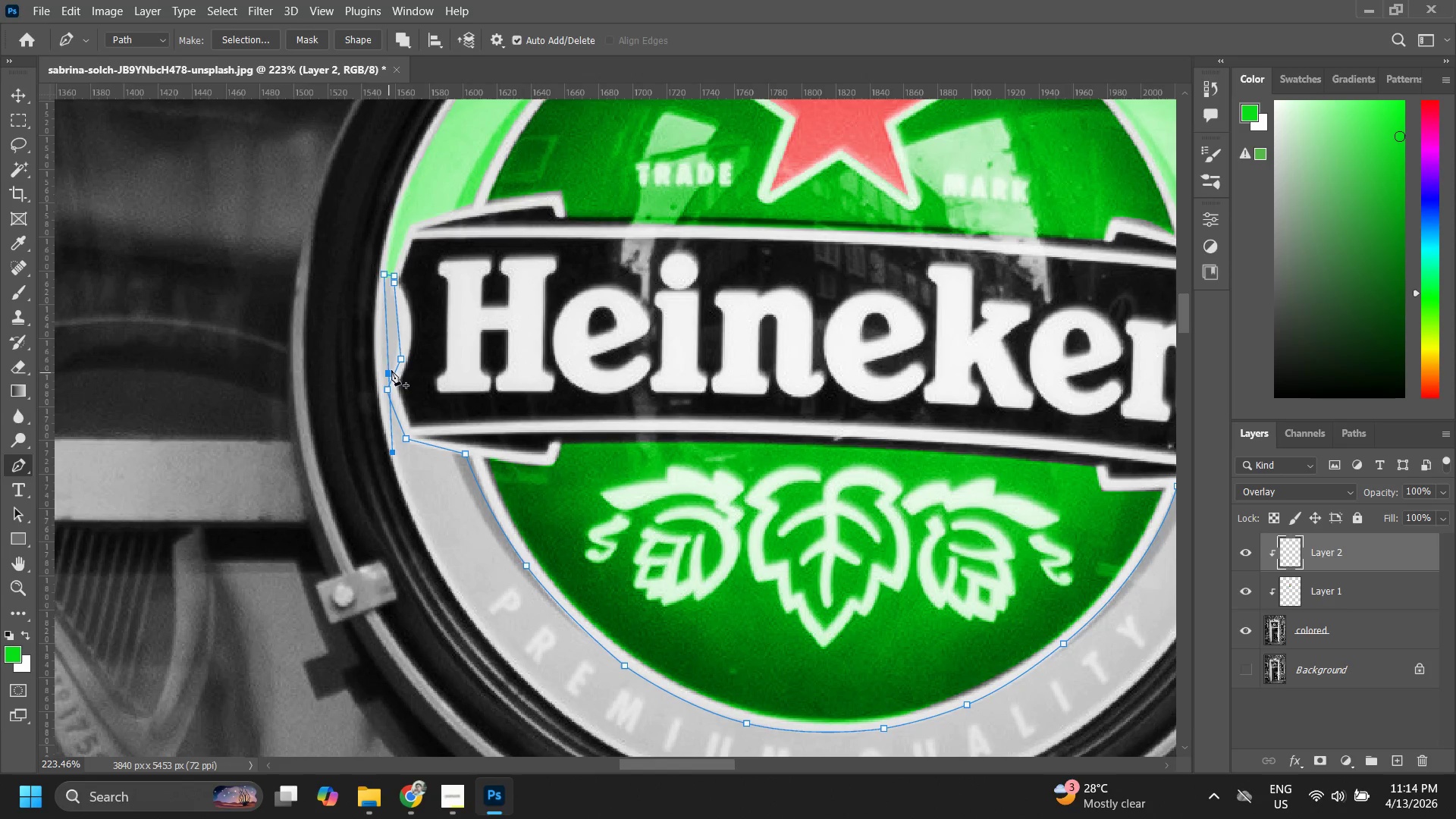 
left_click([387, 356])
 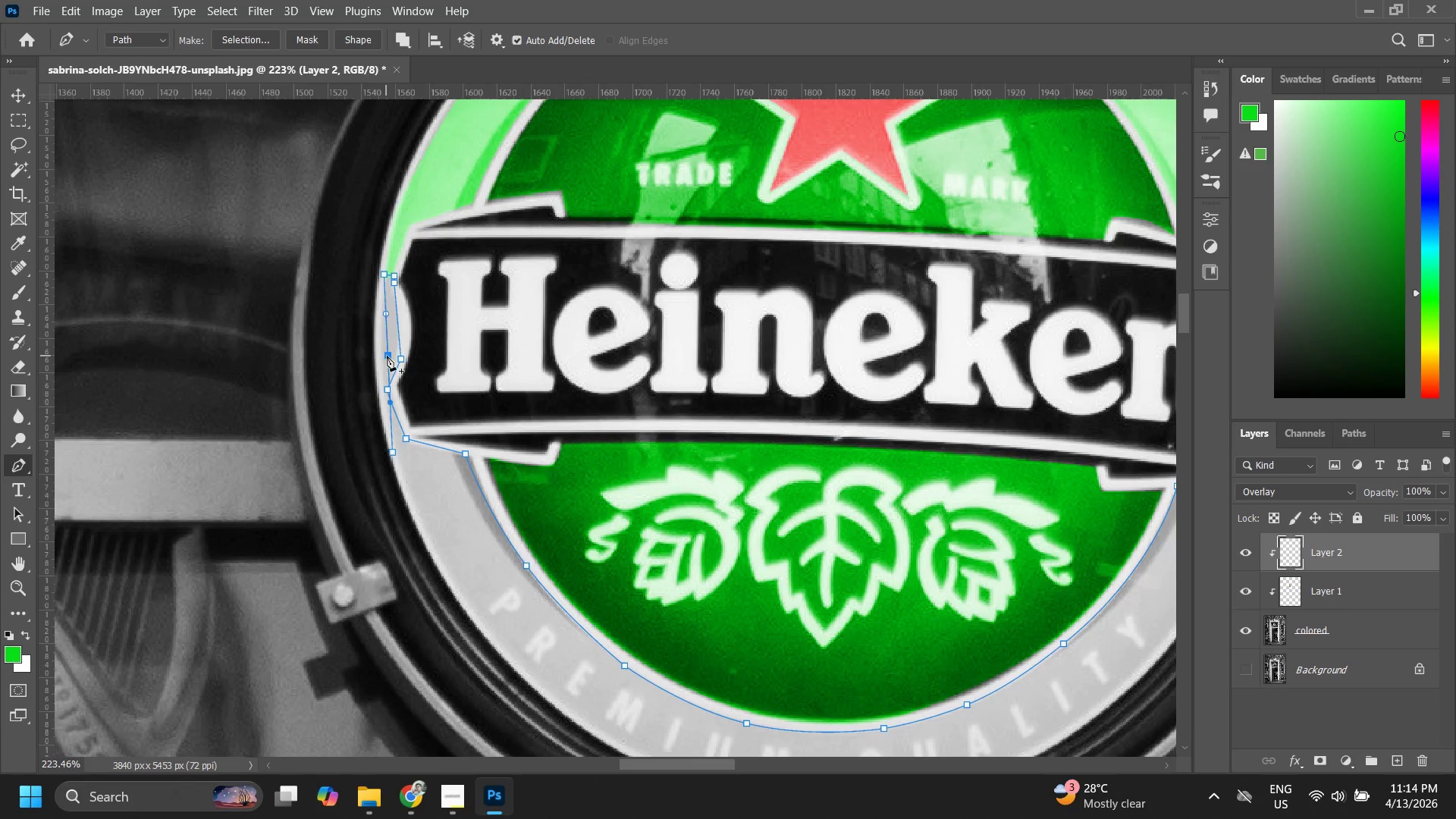 
hold_key(key=ControlLeft, duration=1.5)
left_click_drag(start_coordinate=[387, 356], to_coordinate=[378, 356])
 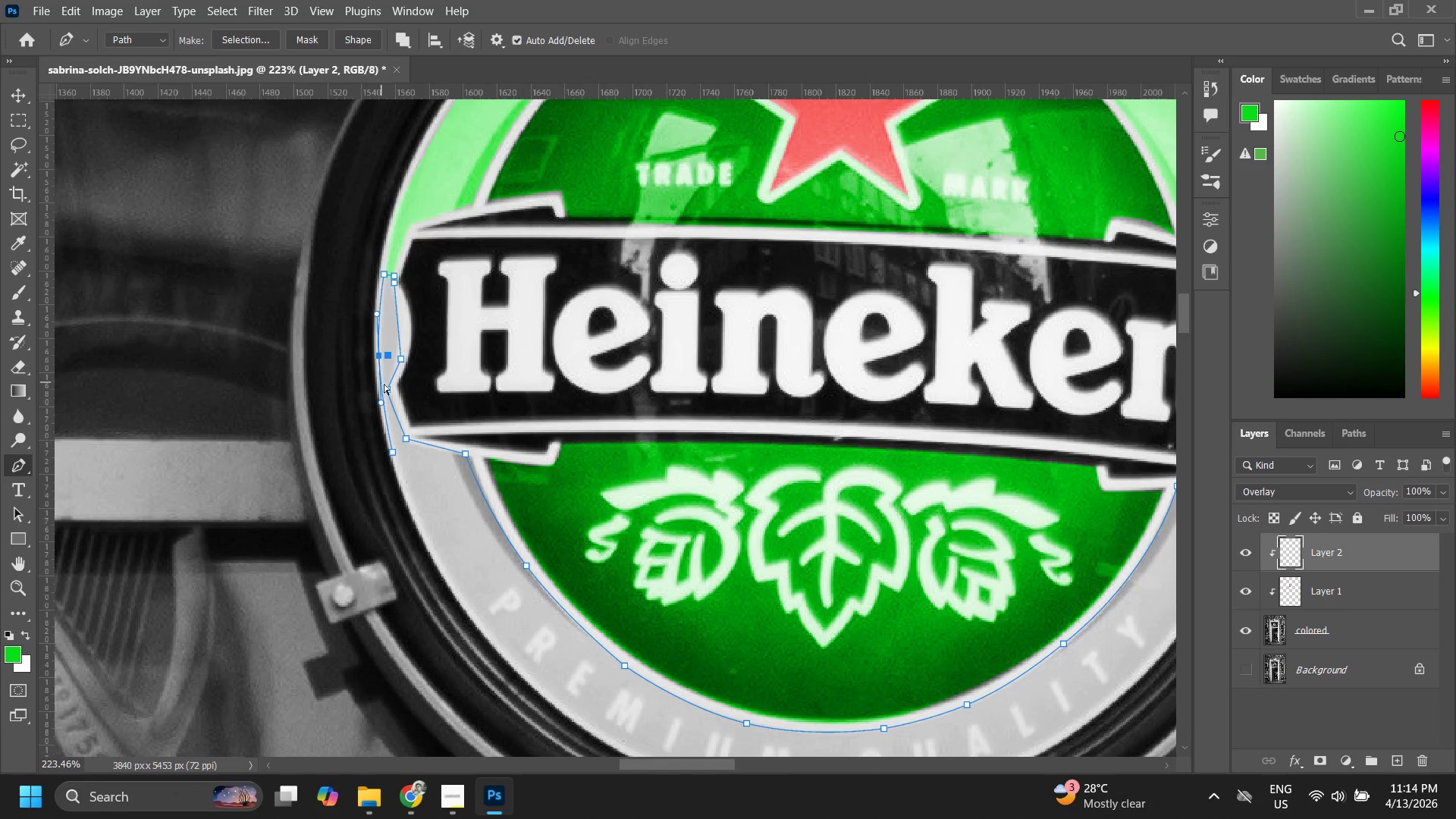 
key(Control+ControlLeft)
 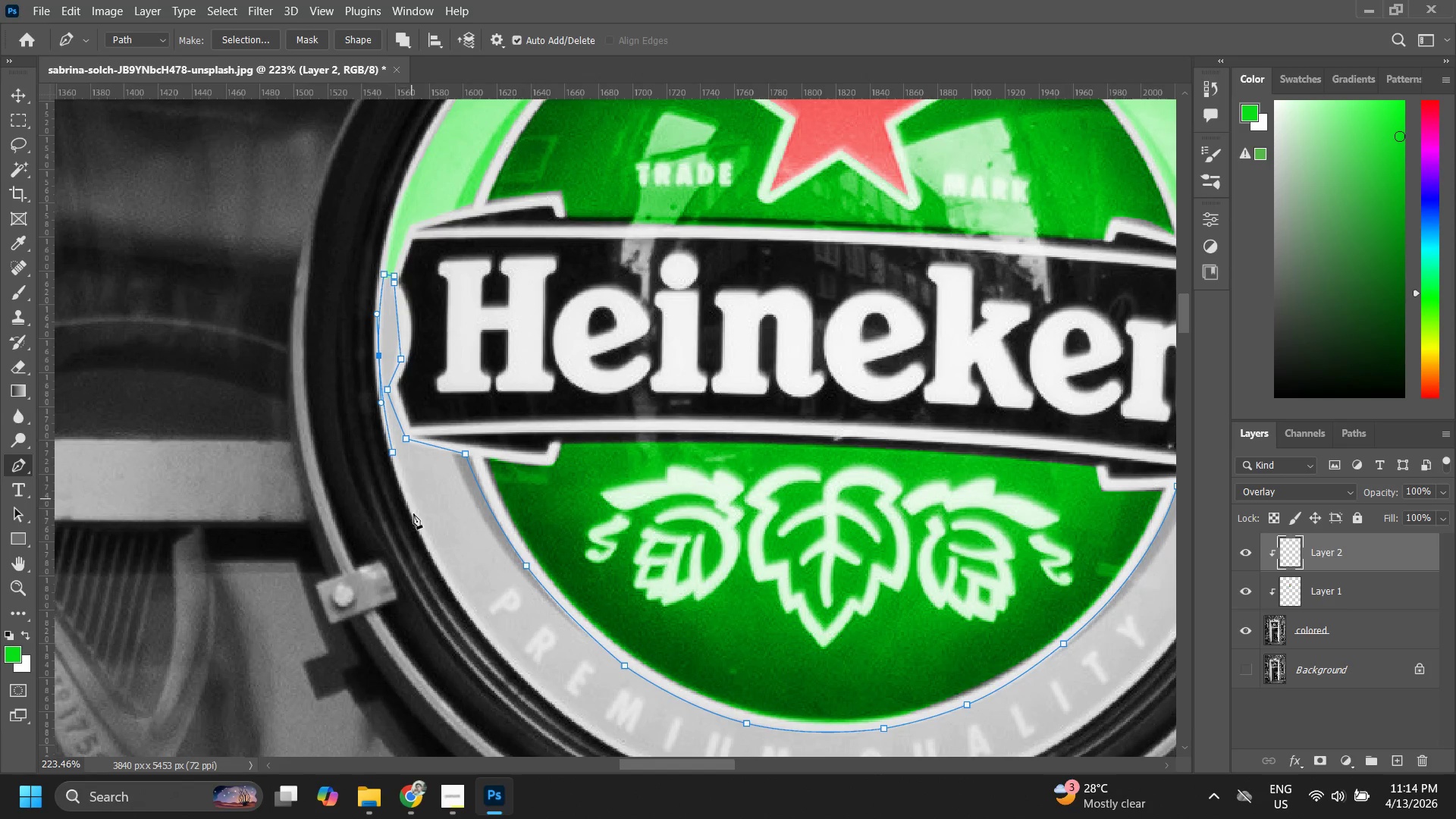 
hold_key(key=Space, duration=0.67)
 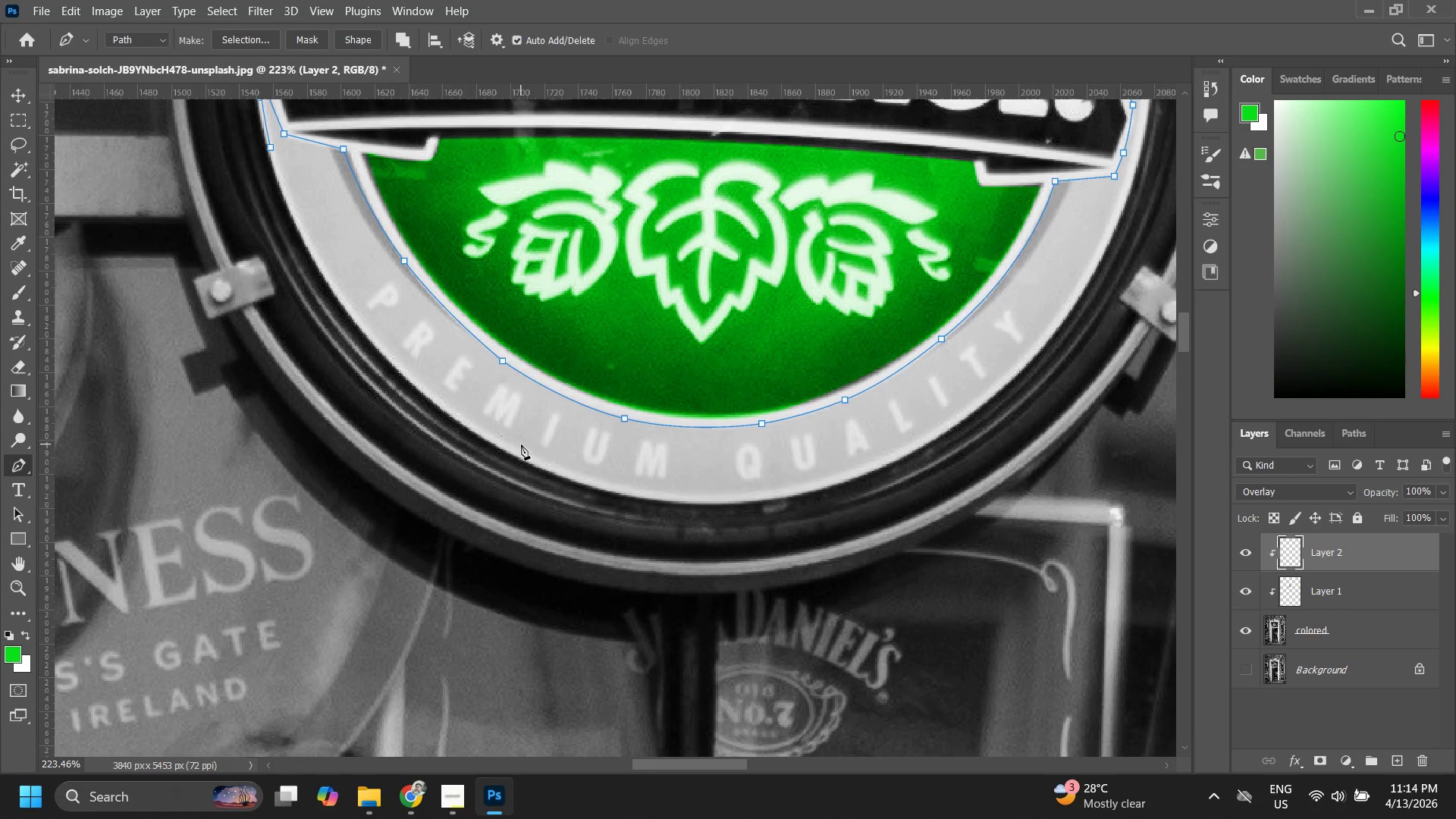 
left_click_drag(start_coordinate=[409, 502], to_coordinate=[287, 197])
 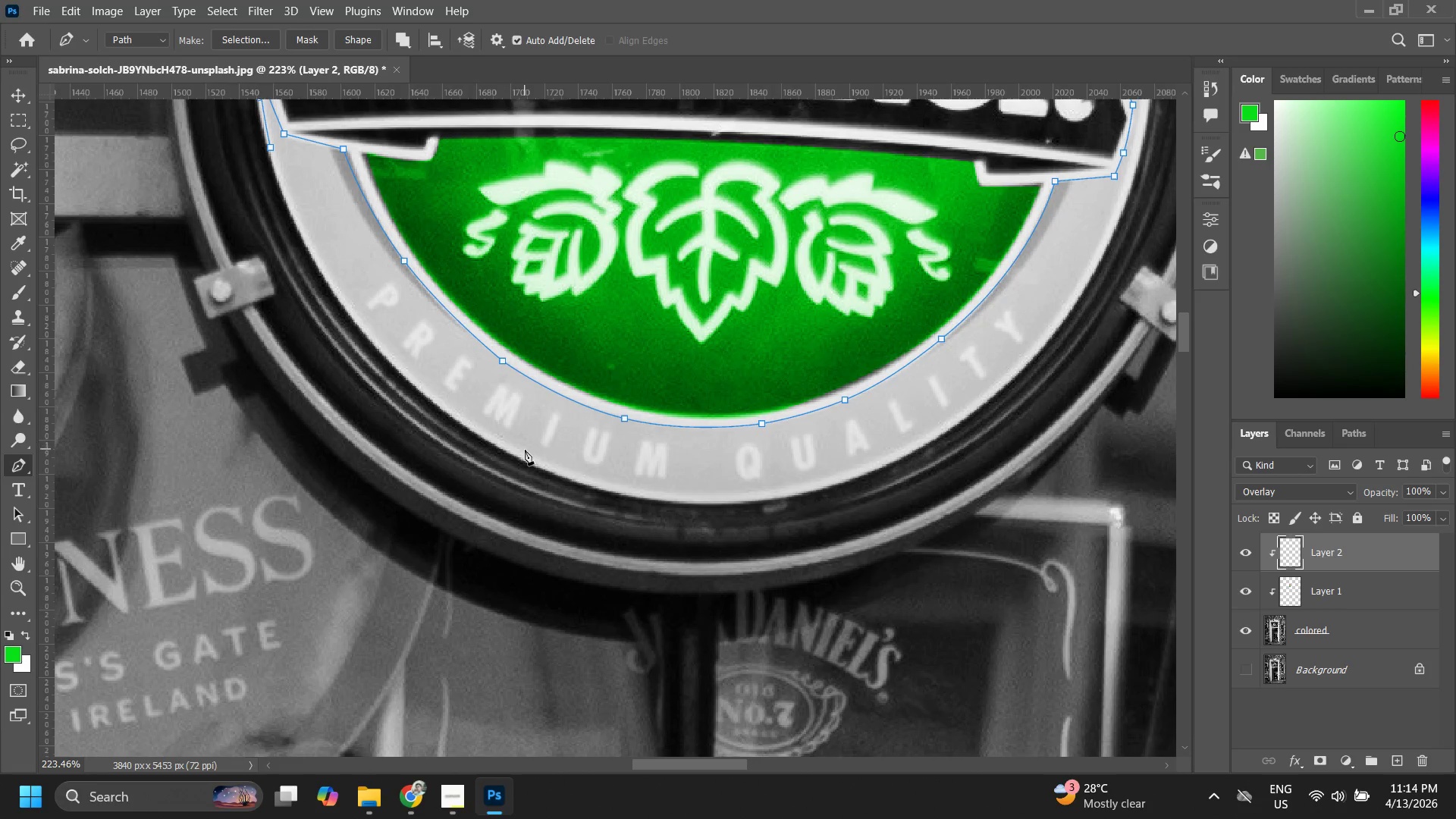 
left_click([523, 455])
 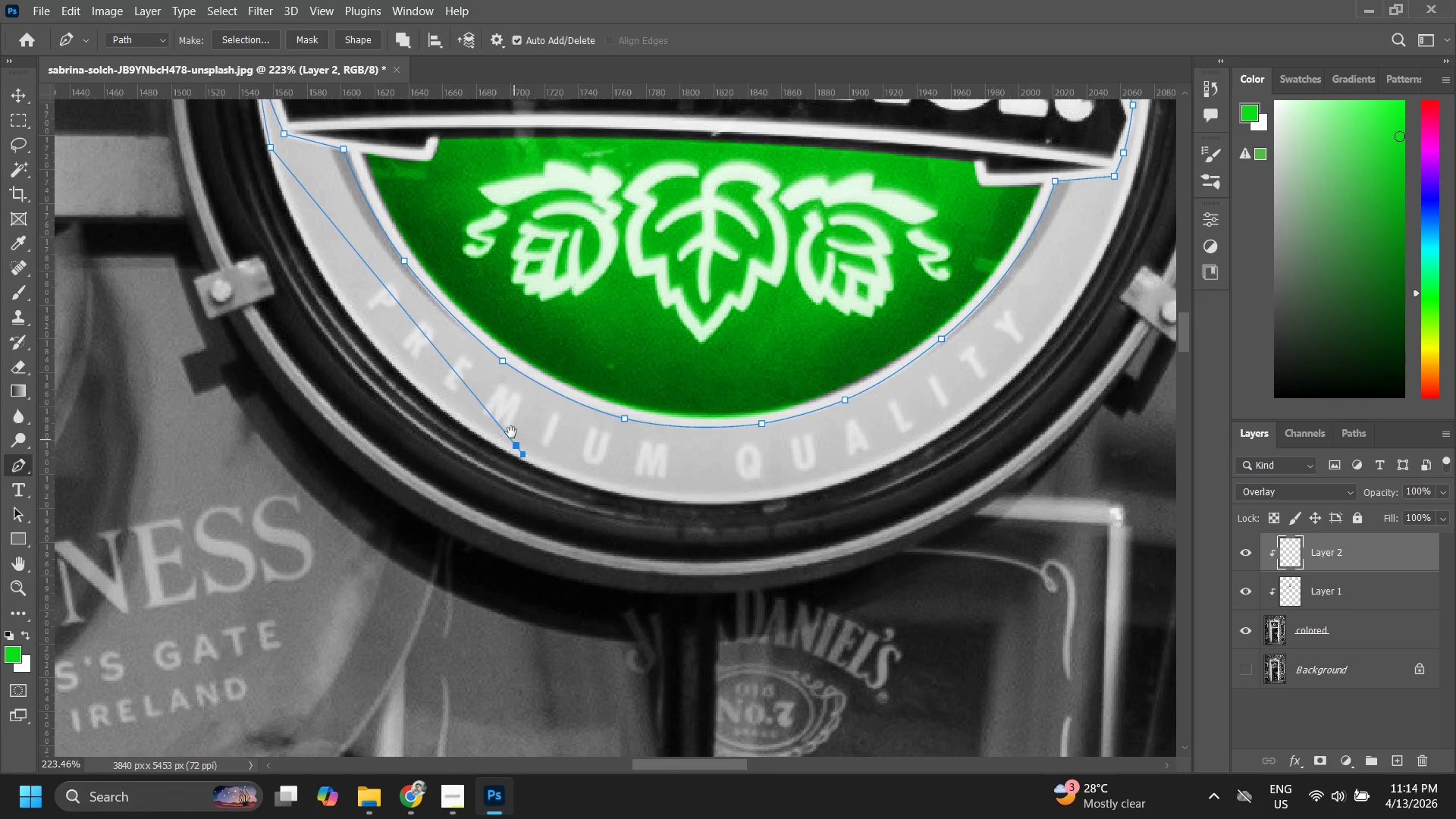 
hold_key(key=Space, duration=0.58)
 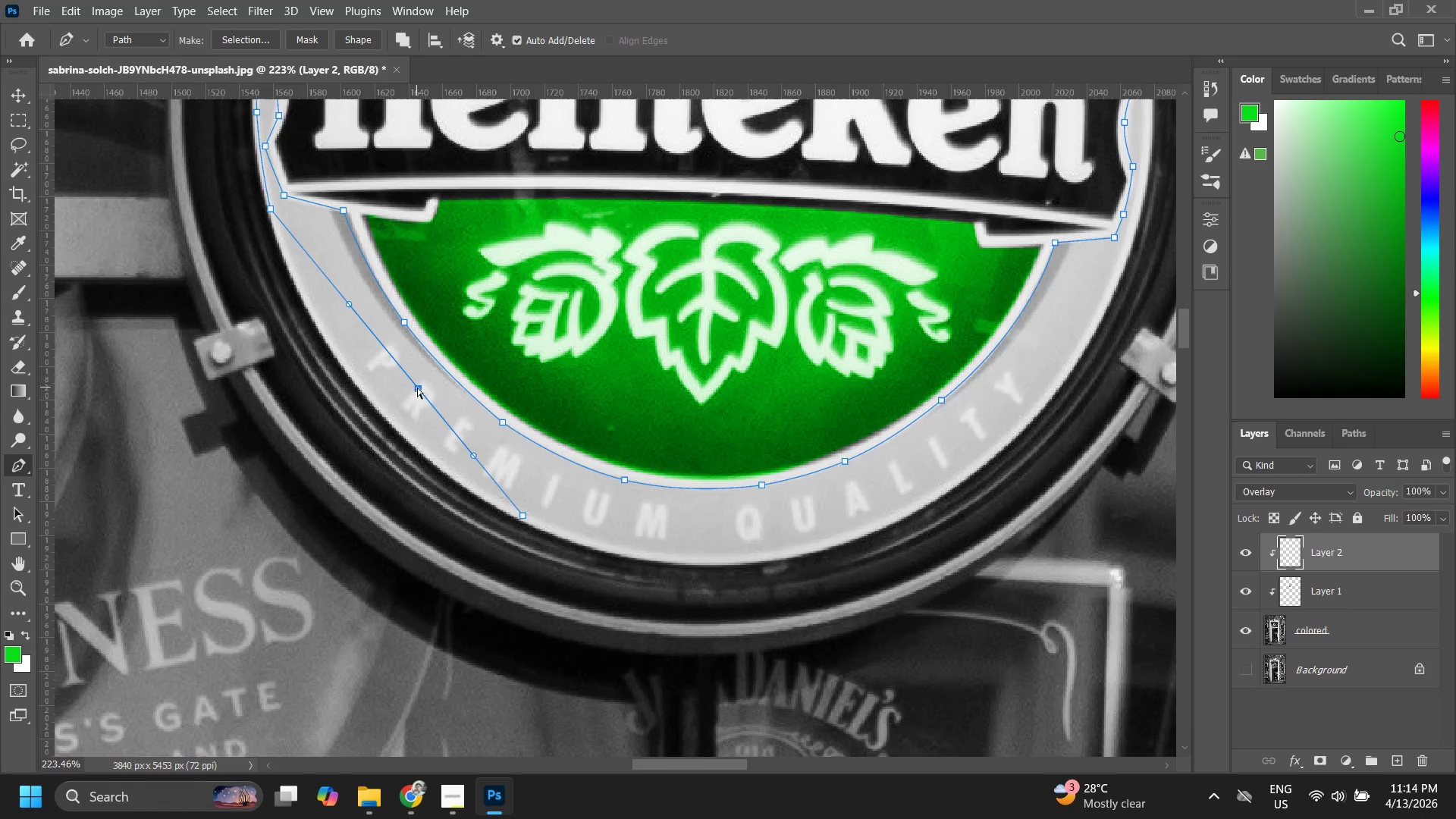 
left_click_drag(start_coordinate=[478, 382], to_coordinate=[478, 444])
 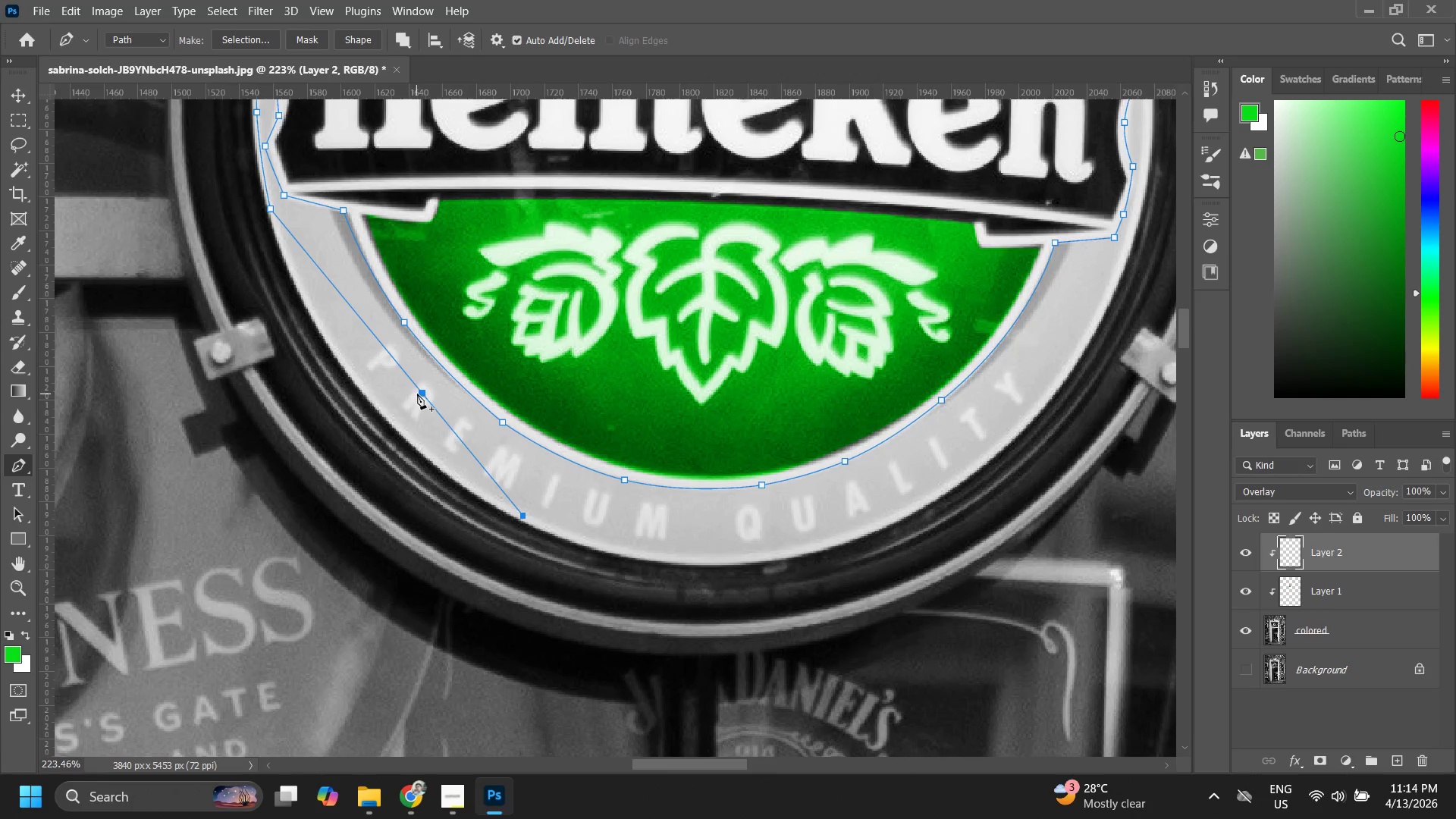 
left_click([417, 390])
 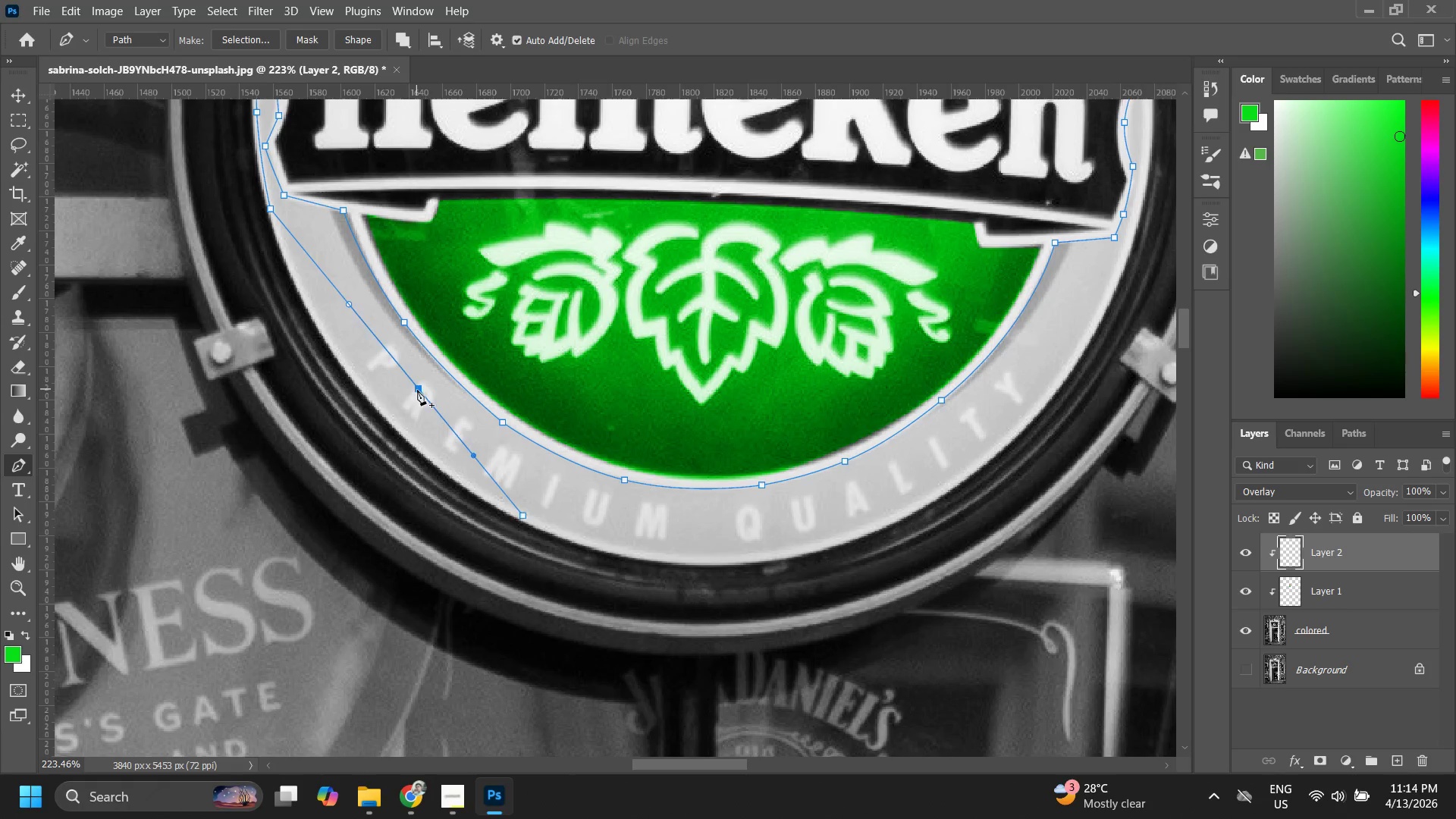 
hold_key(key=ControlLeft, duration=1.5)
left_click_drag(start_coordinate=[417, 388], to_coordinate=[371, 397])
 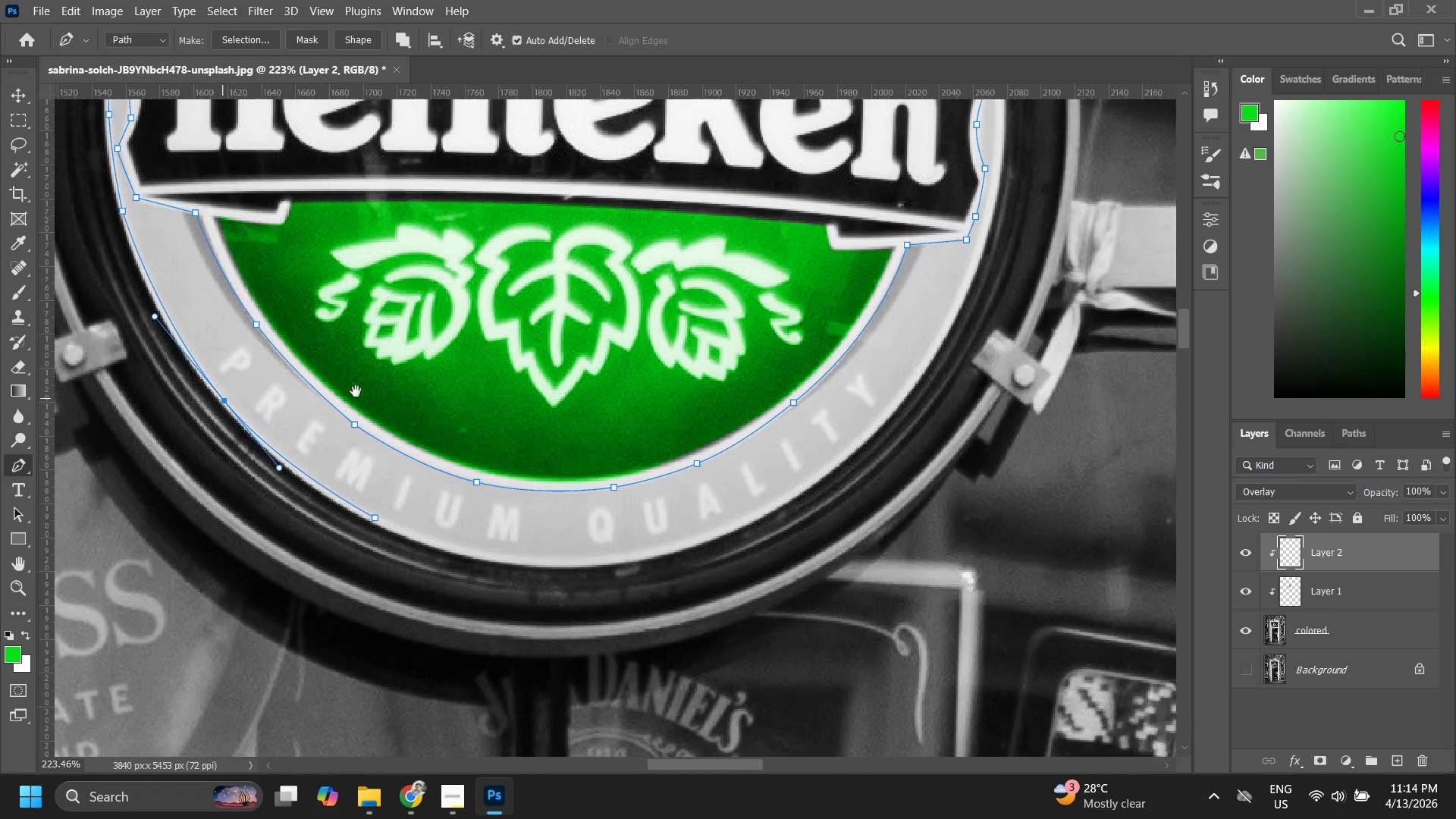 
hold_key(key=ControlLeft, duration=0.88)
 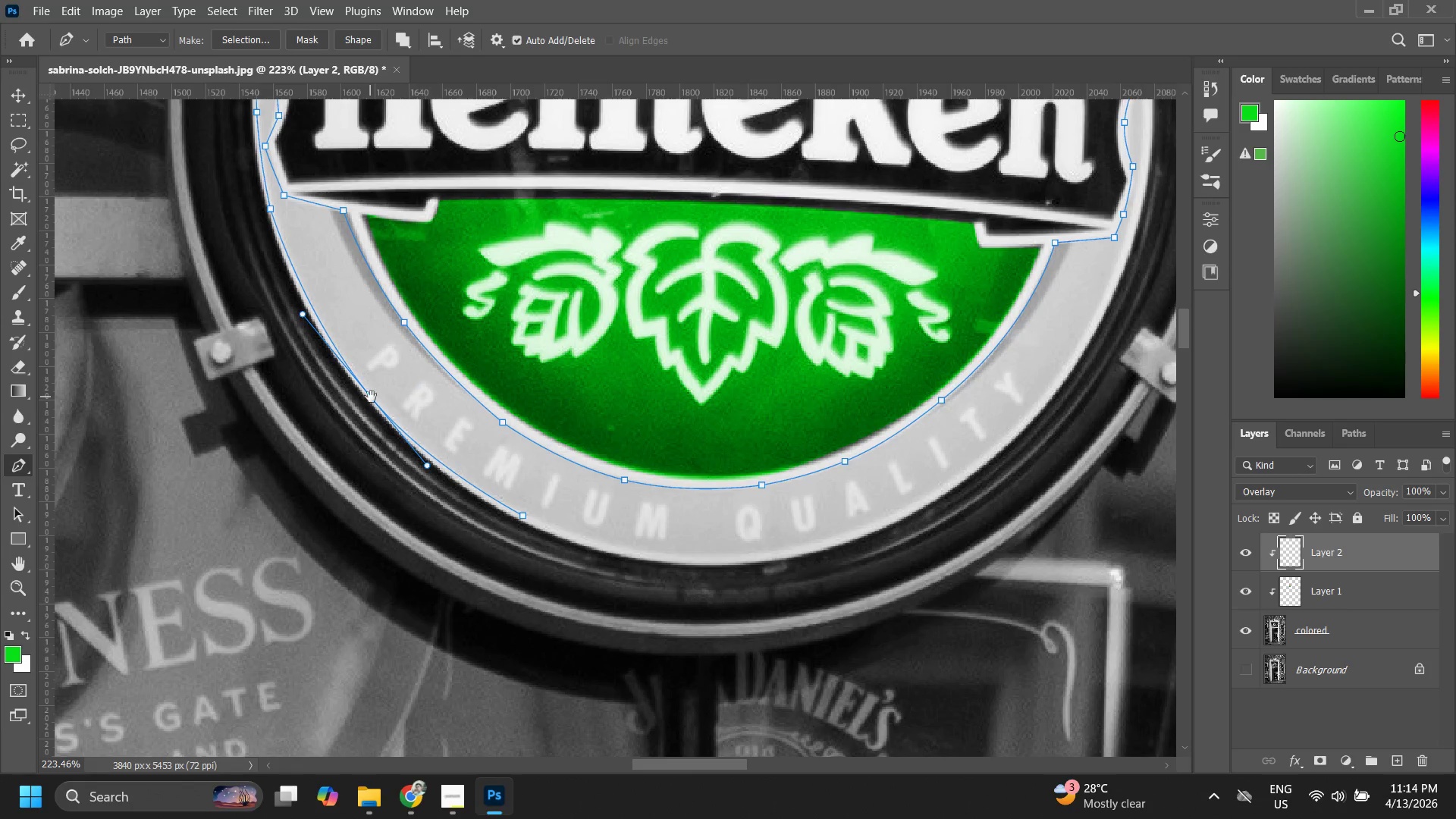 
hold_key(key=Space, duration=1.05)
 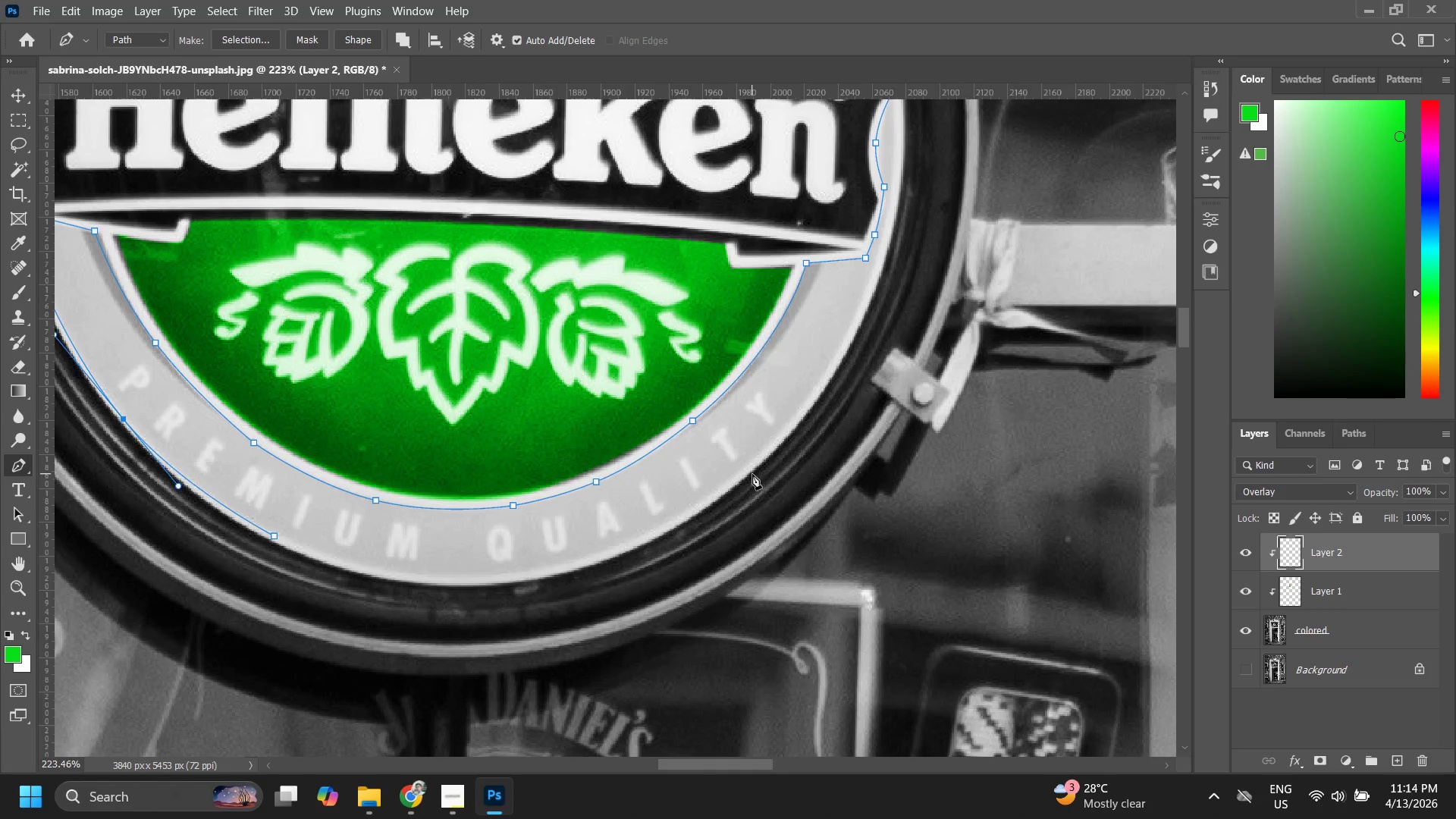 
left_click_drag(start_coordinate=[371, 397], to_coordinate=[312, 397])
 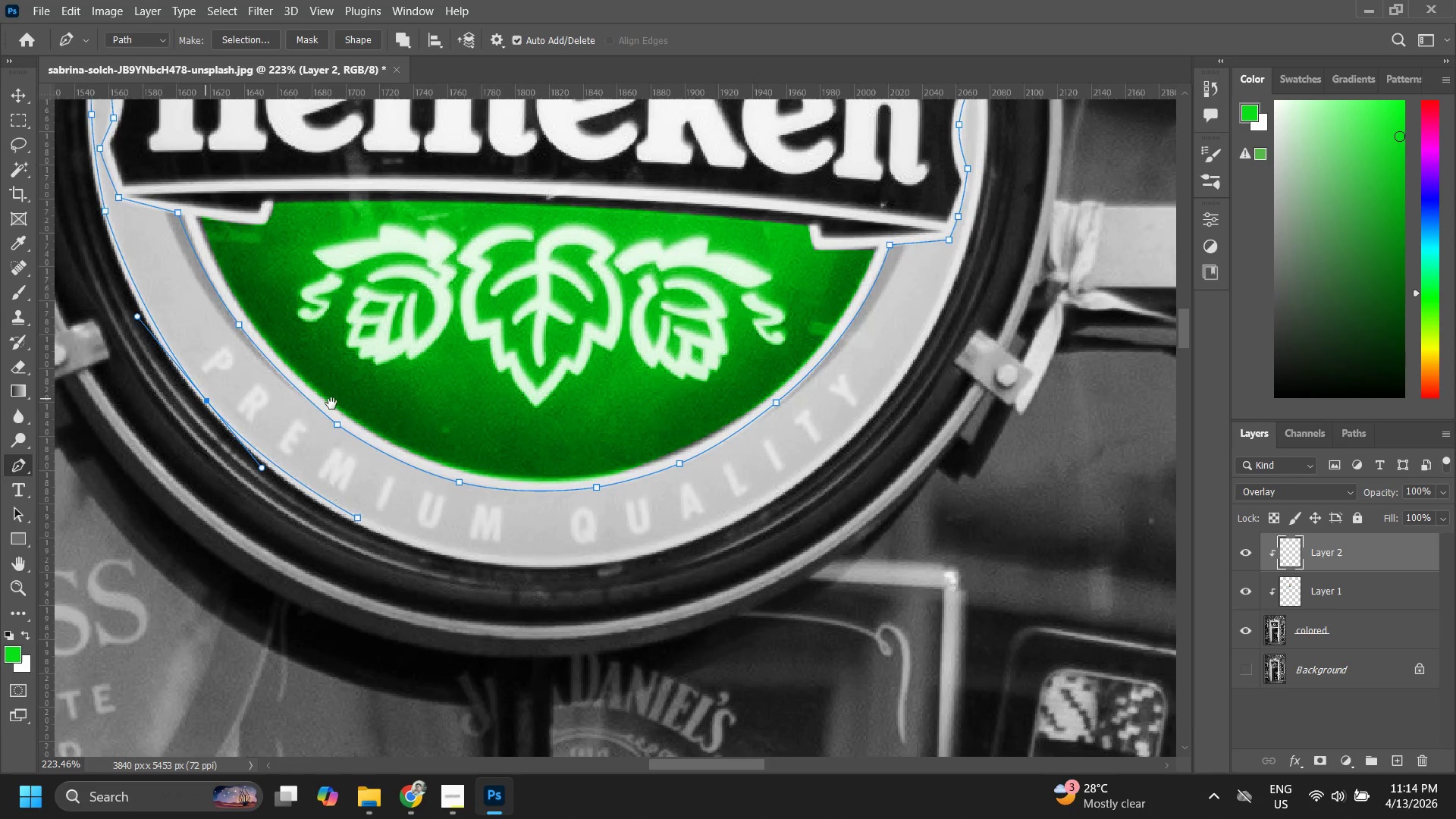 
left_click_drag(start_coordinate=[354, 393], to_coordinate=[290, 409])
 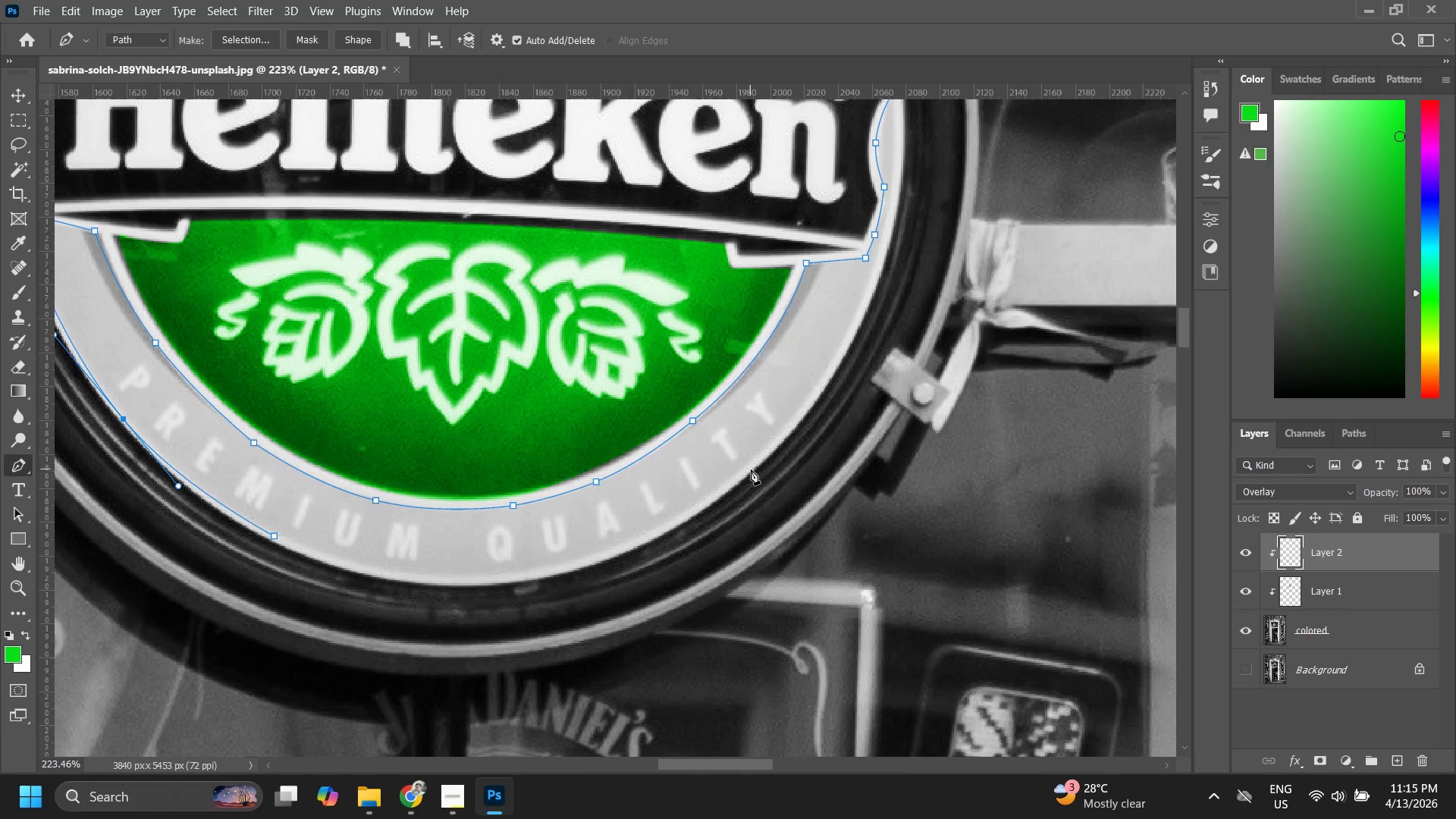 
left_click([751, 463])
 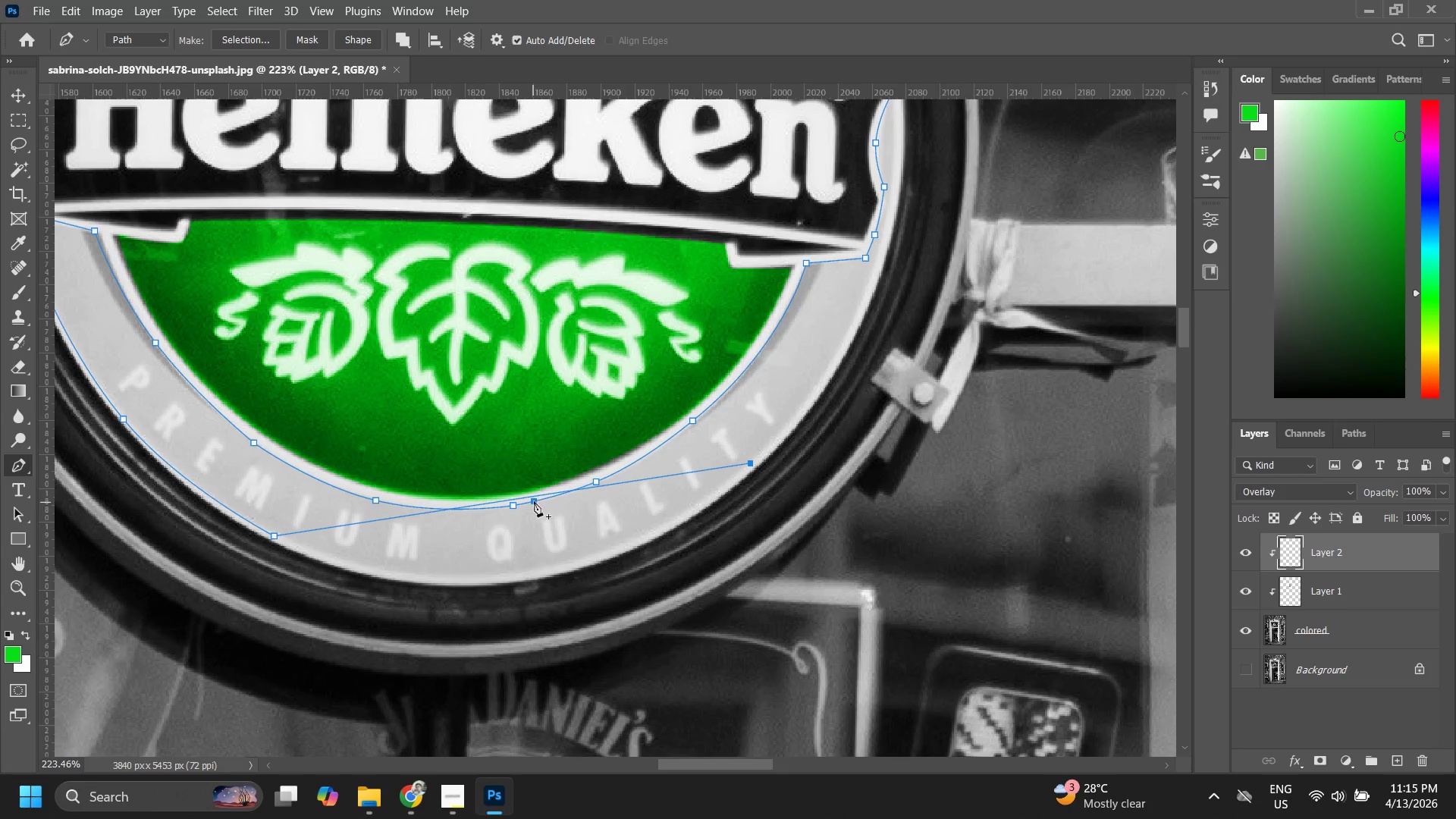 
left_click([523, 495])
 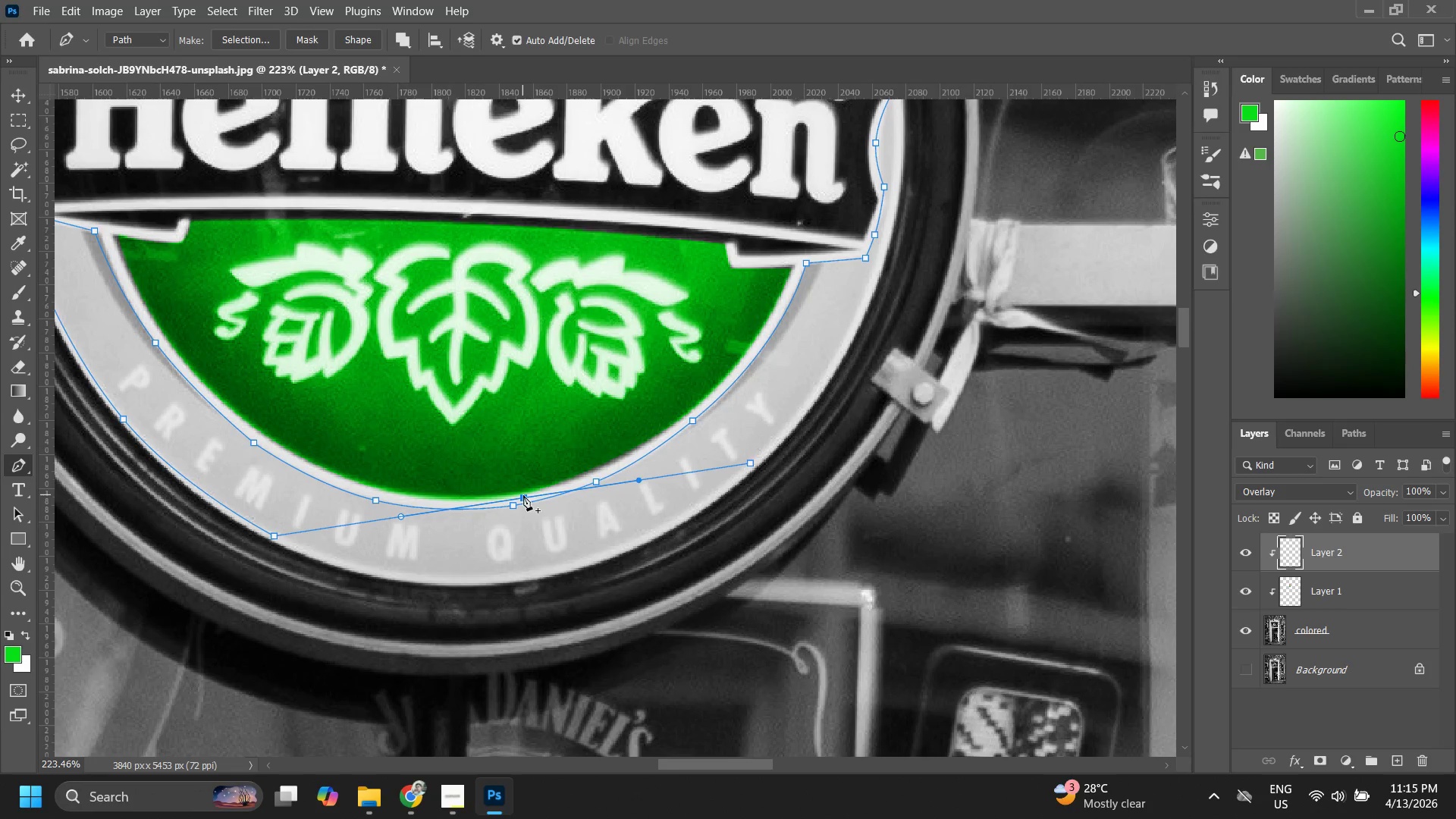 
hold_key(key=ControlLeft, duration=1.52)
left_click_drag(start_coordinate=[523, 495], to_coordinate=[531, 570])
 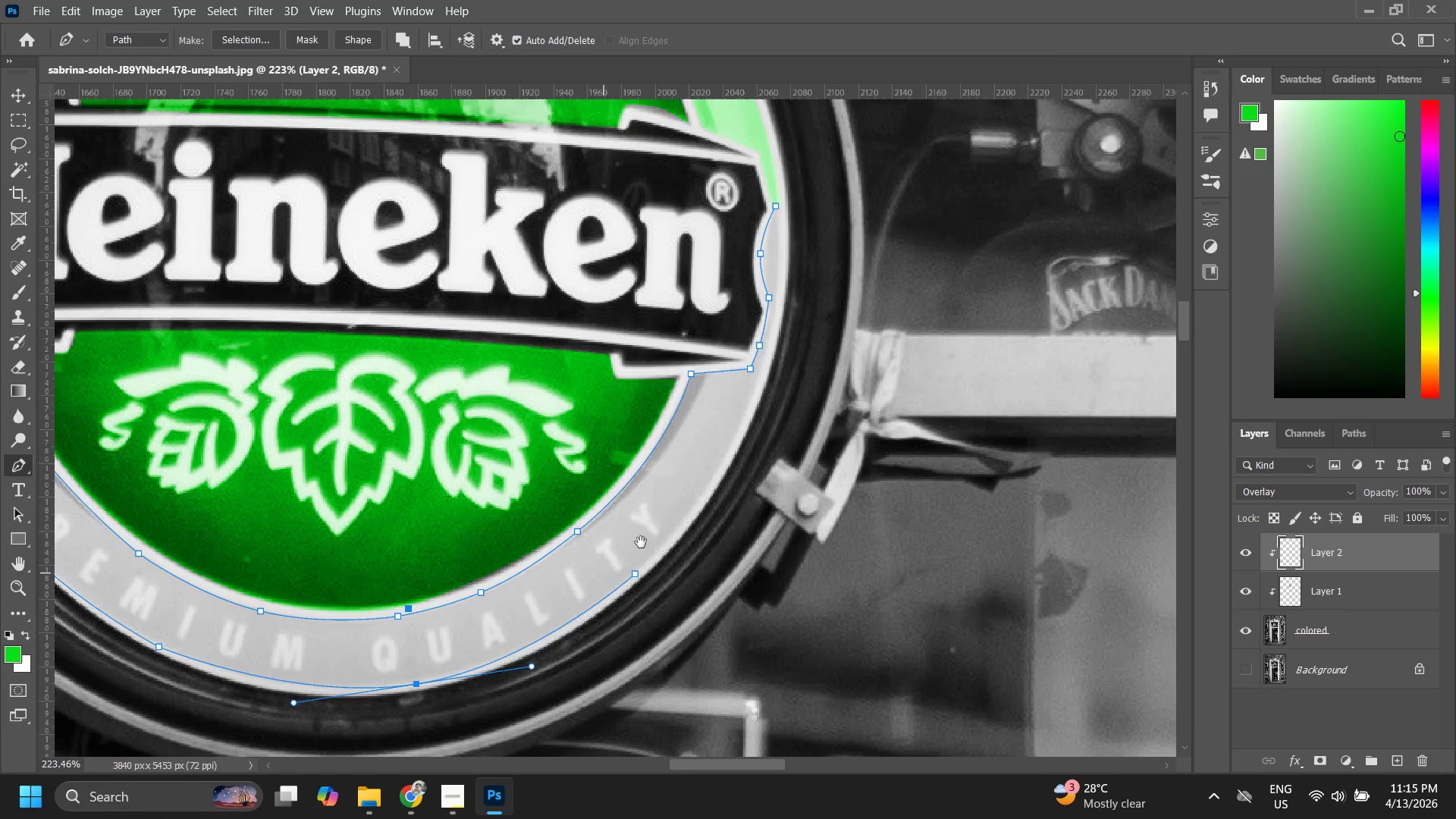 
hold_key(key=ControlLeft, duration=1.5)
 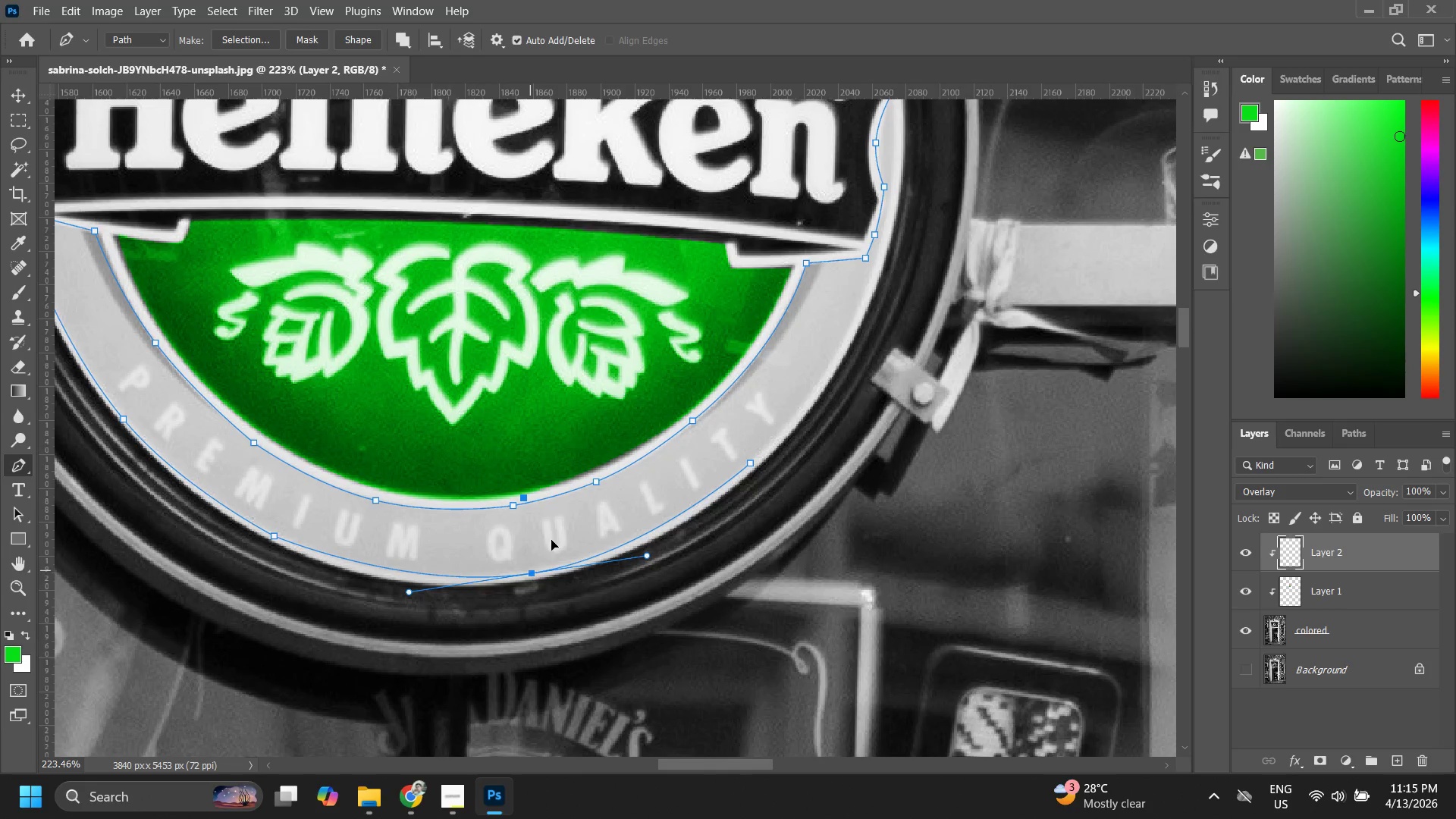 
hold_key(key=ControlLeft, duration=0.56)
 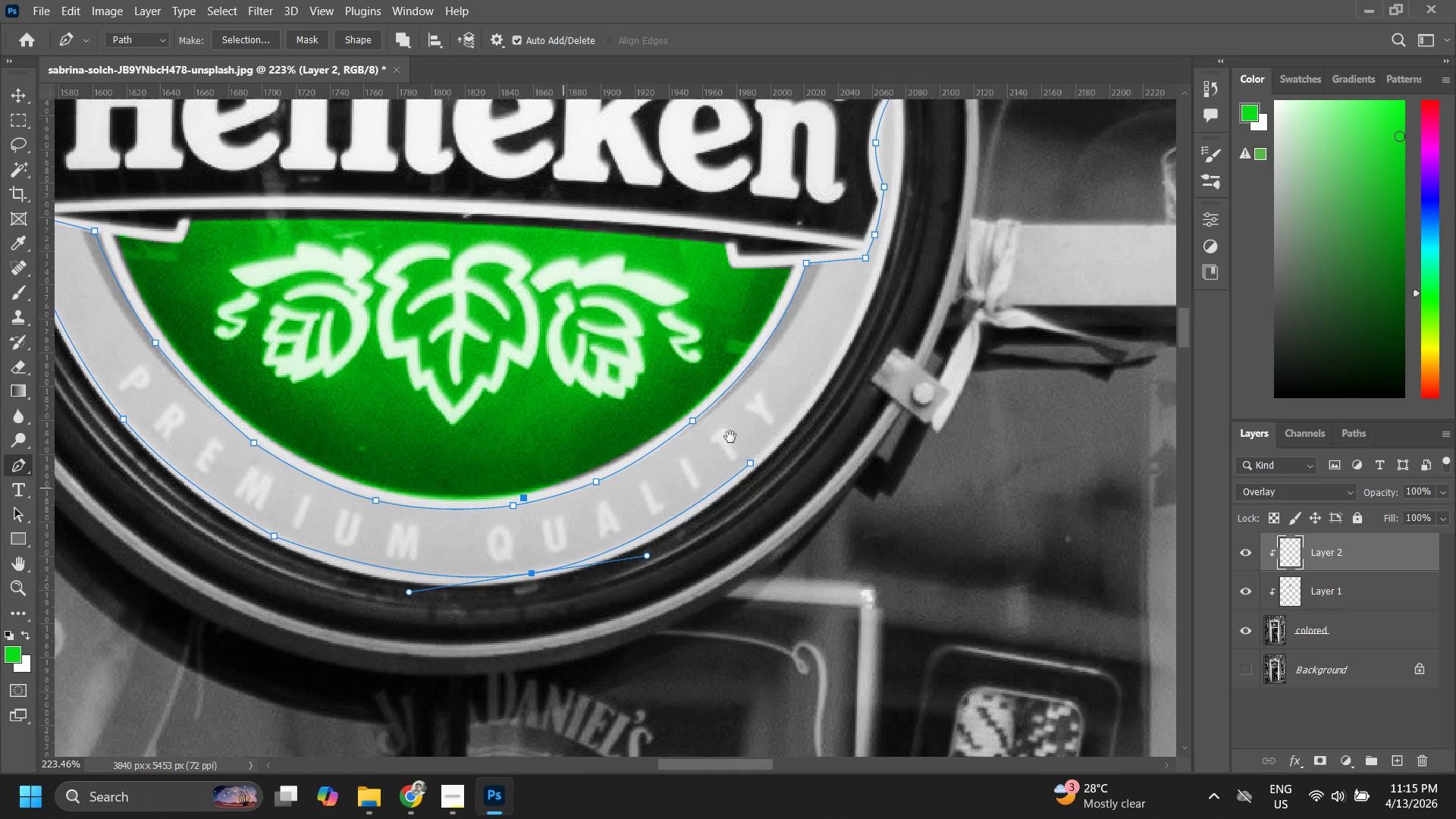 
hold_key(key=Space, duration=0.73)
 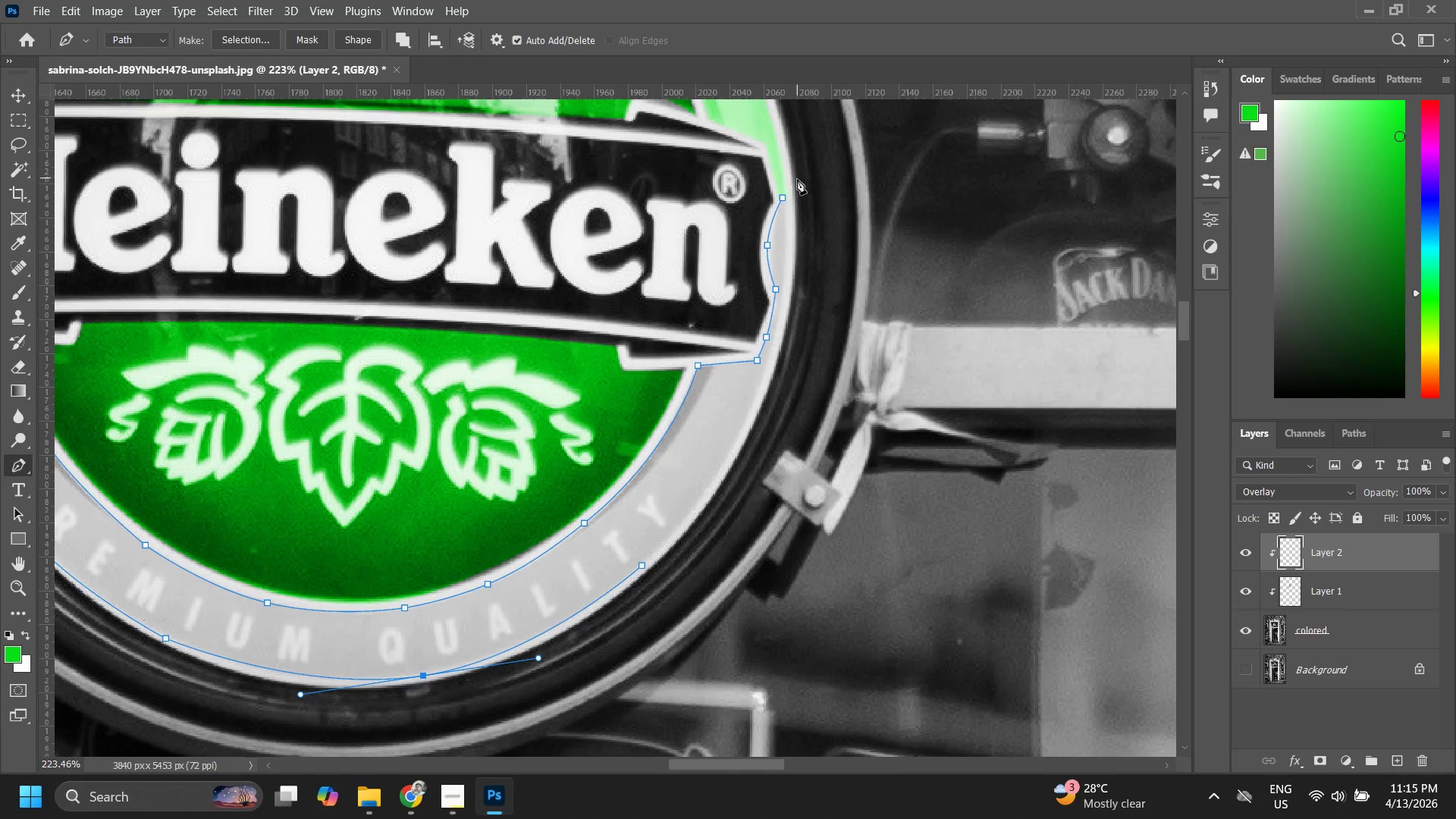 
left_click_drag(start_coordinate=[756, 431], to_coordinate=[648, 534])
 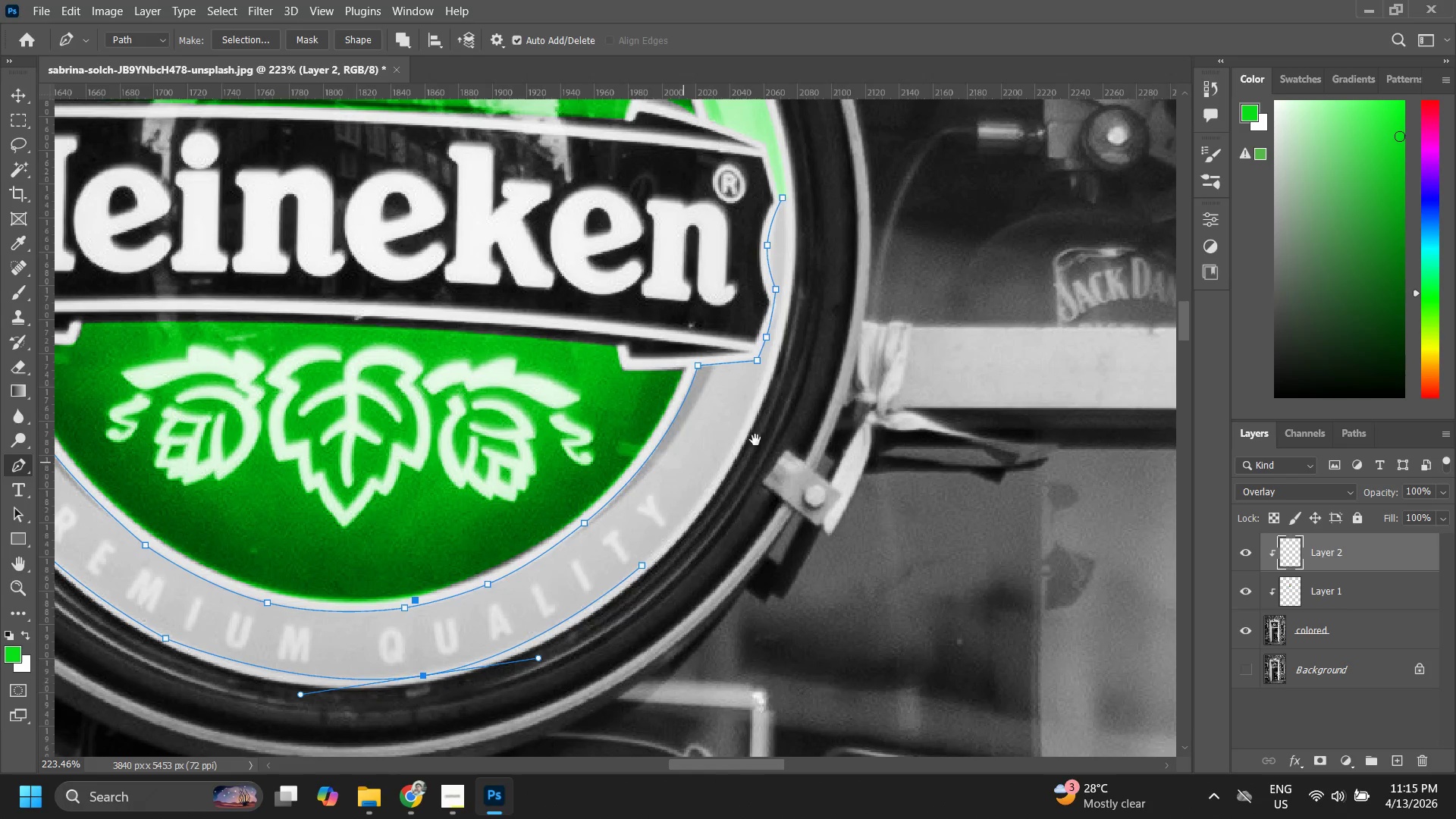 
hold_key(key=Space, duration=10.8)
 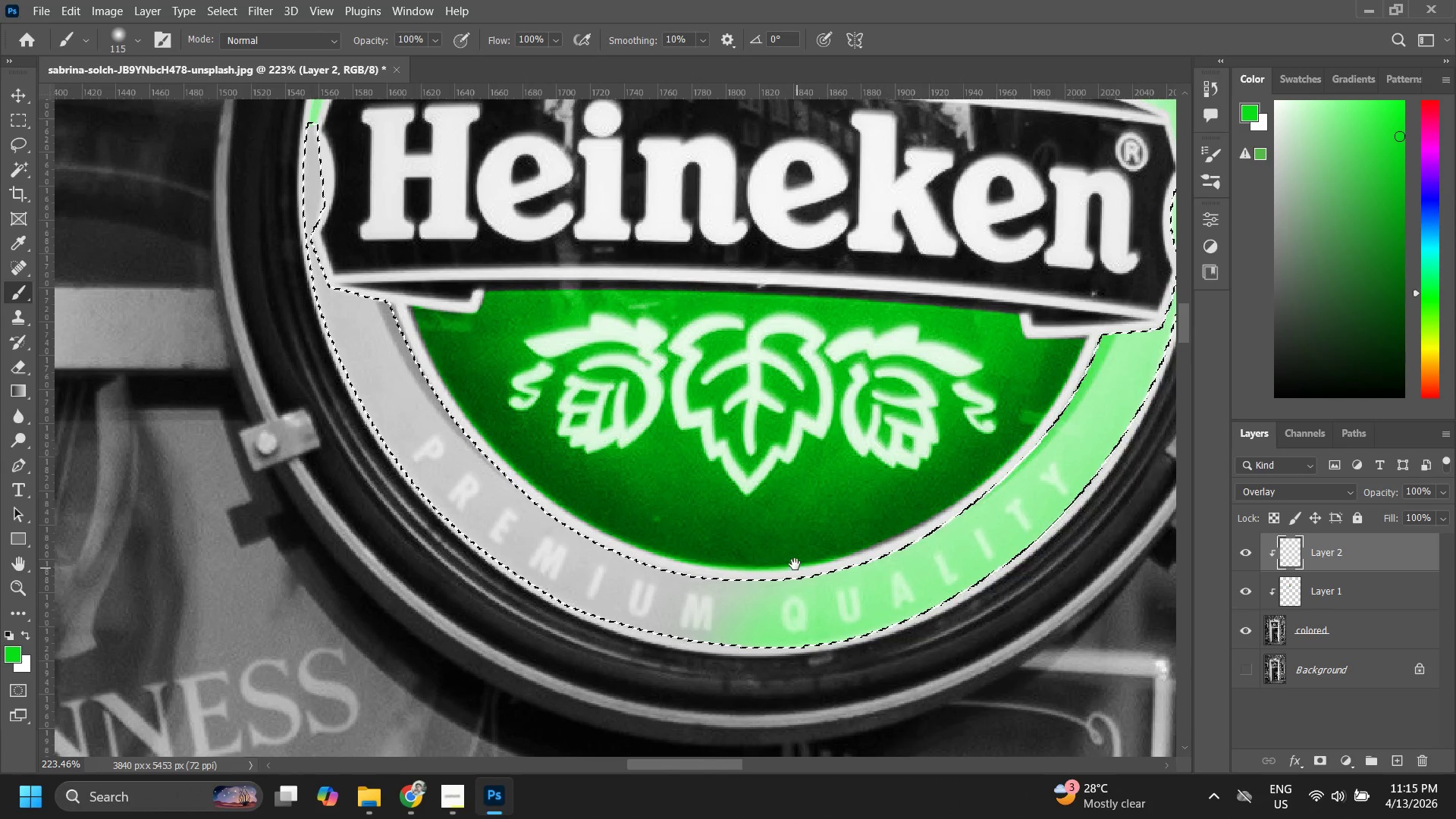 
left_click([786, 197])
 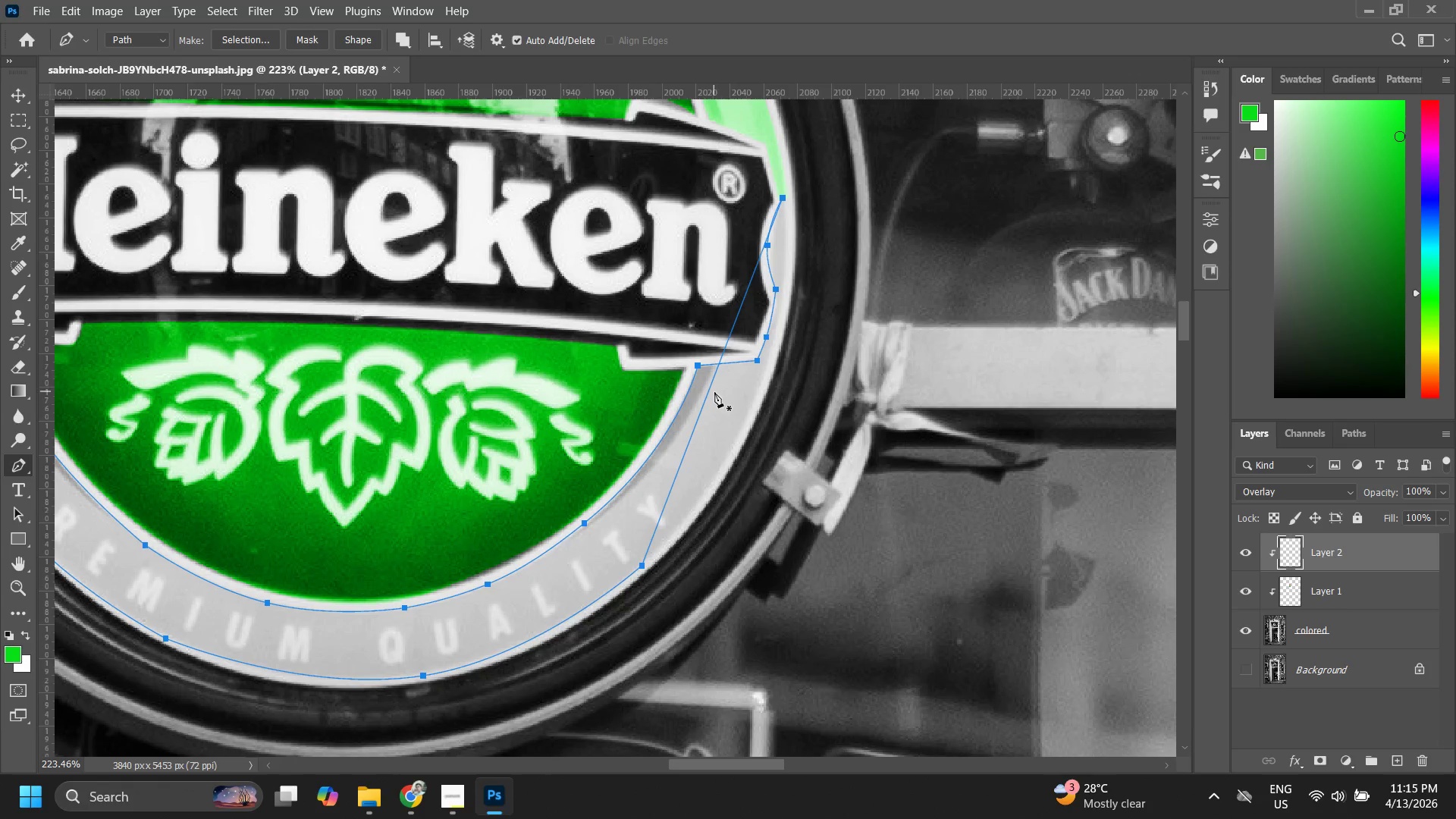 
left_click([708, 392])
 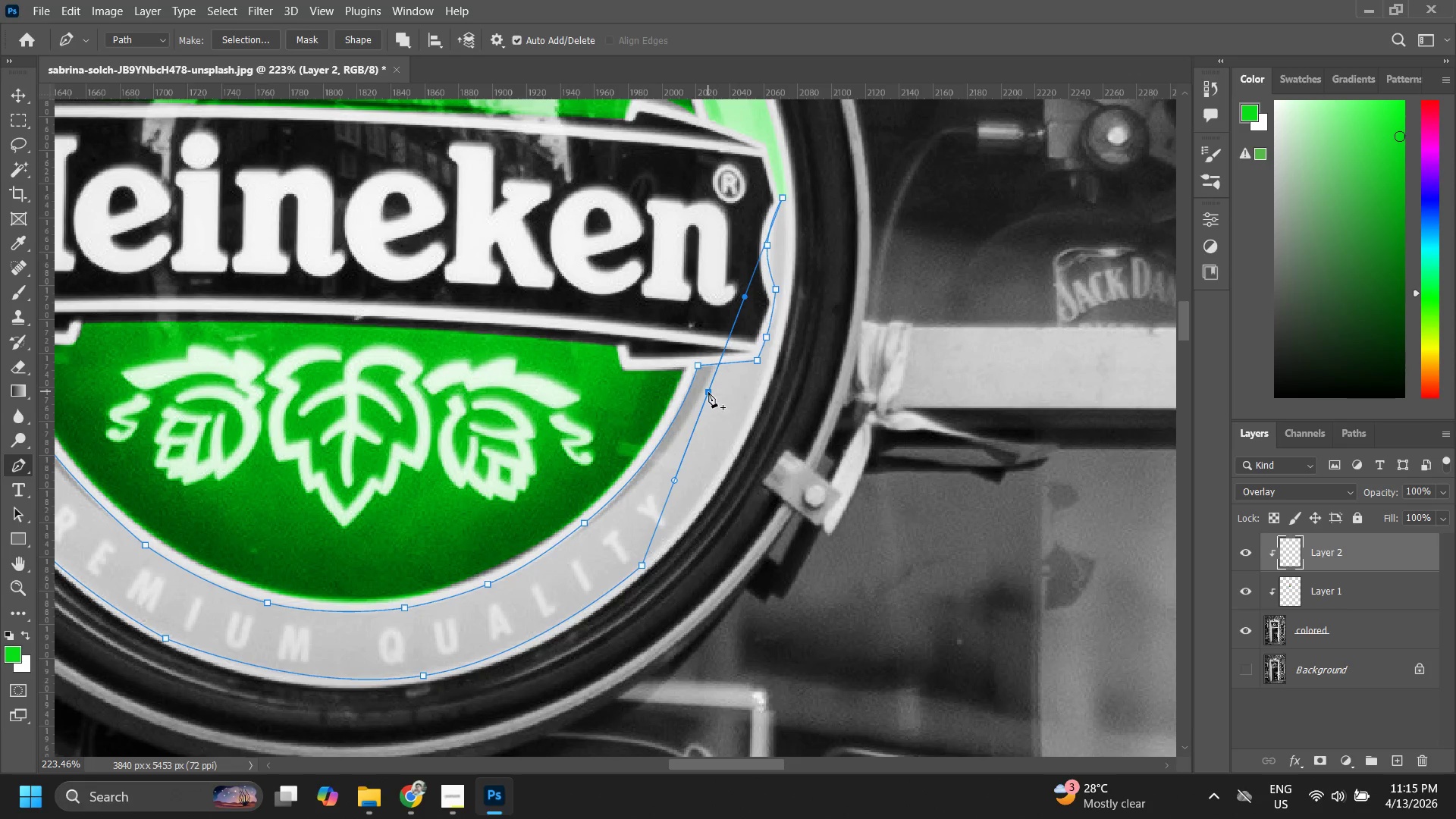 
hold_key(key=ControlLeft, duration=1.5)
left_click_drag(start_coordinate=[708, 392], to_coordinate=[759, 395])
 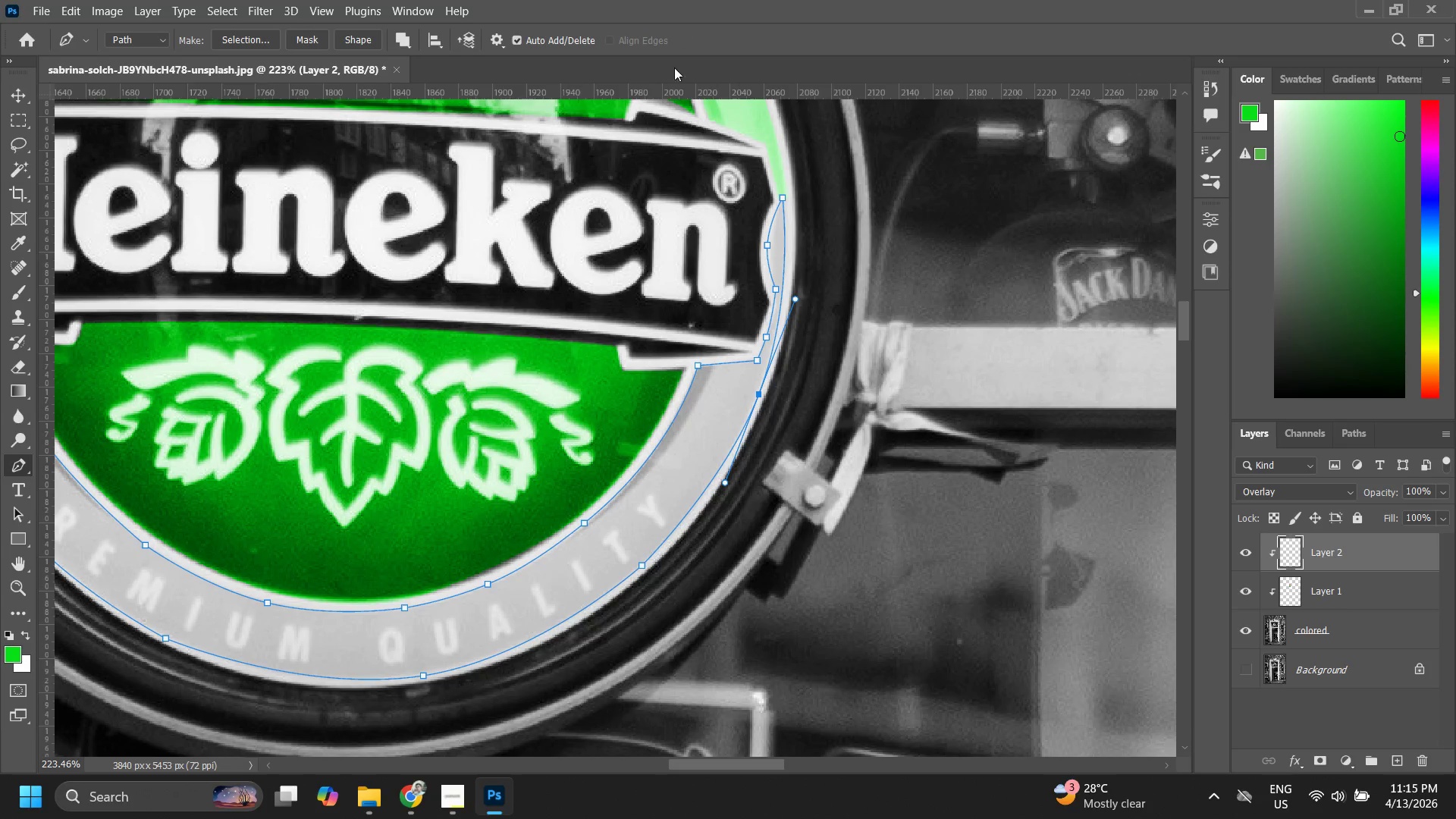 
hold_key(key=ControlLeft, duration=0.88)
 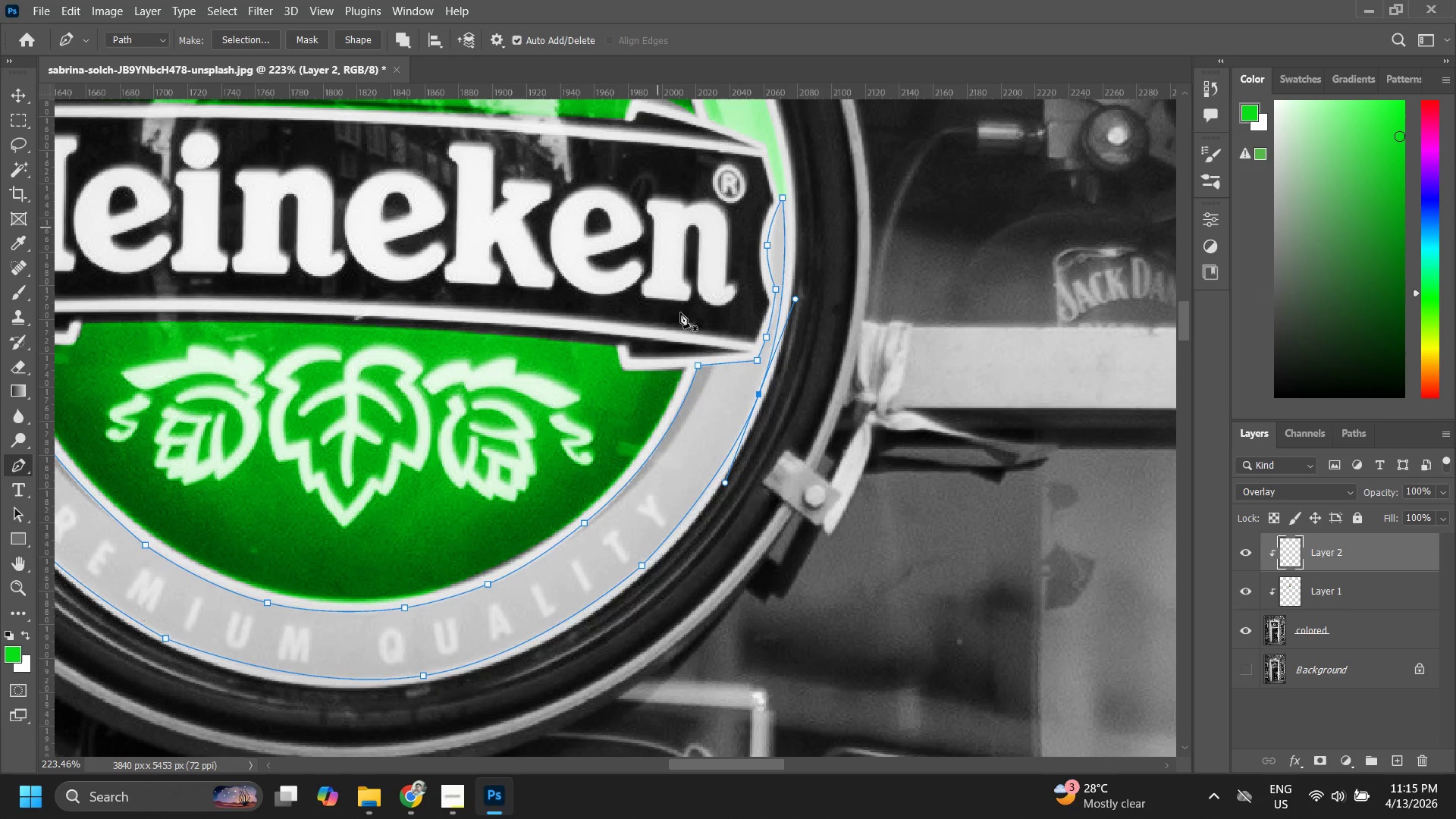 
hold_key(key=ControlLeft, duration=9.08)
right_click([576, 568])
 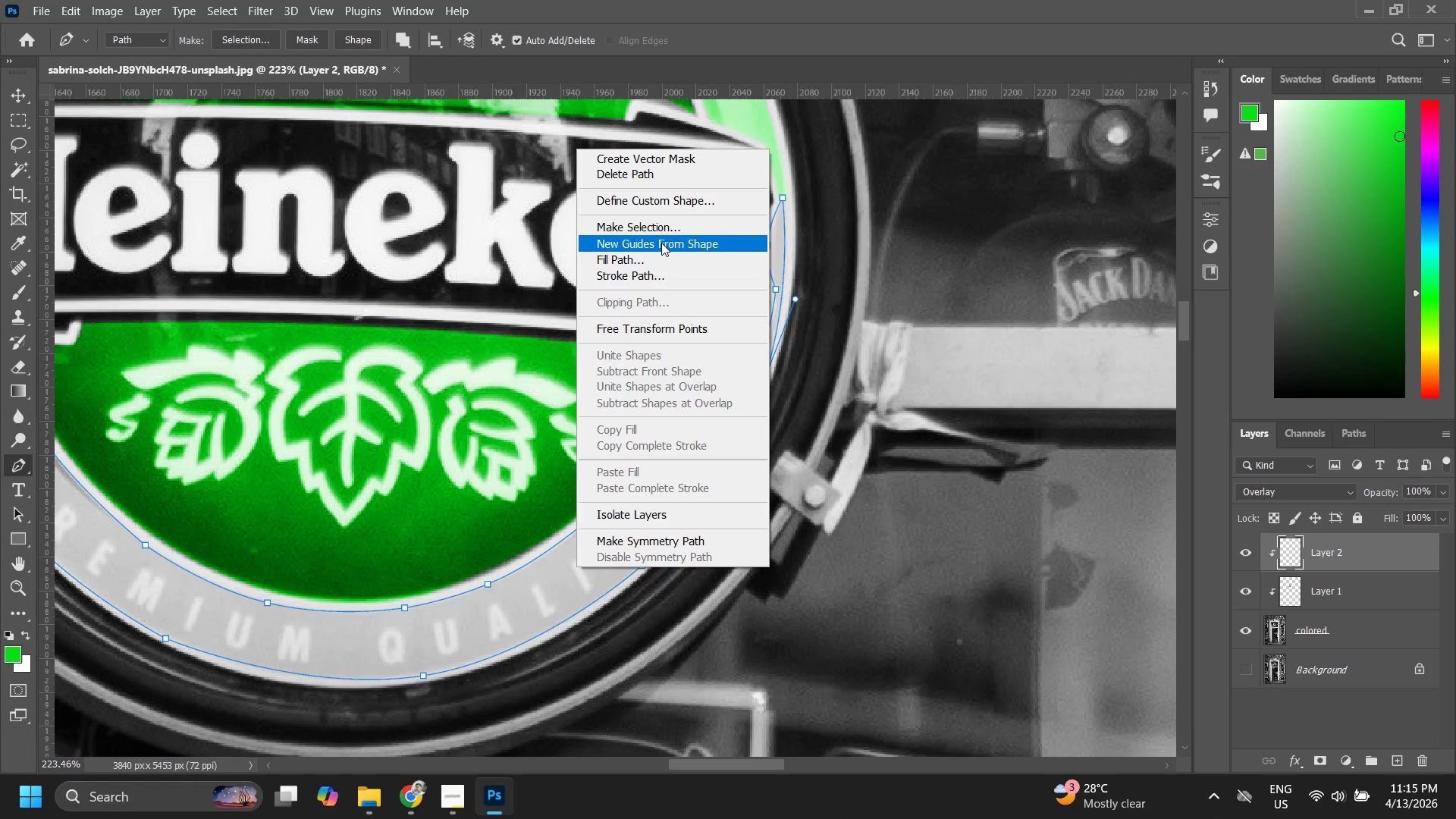 
left_click([658, 228])
 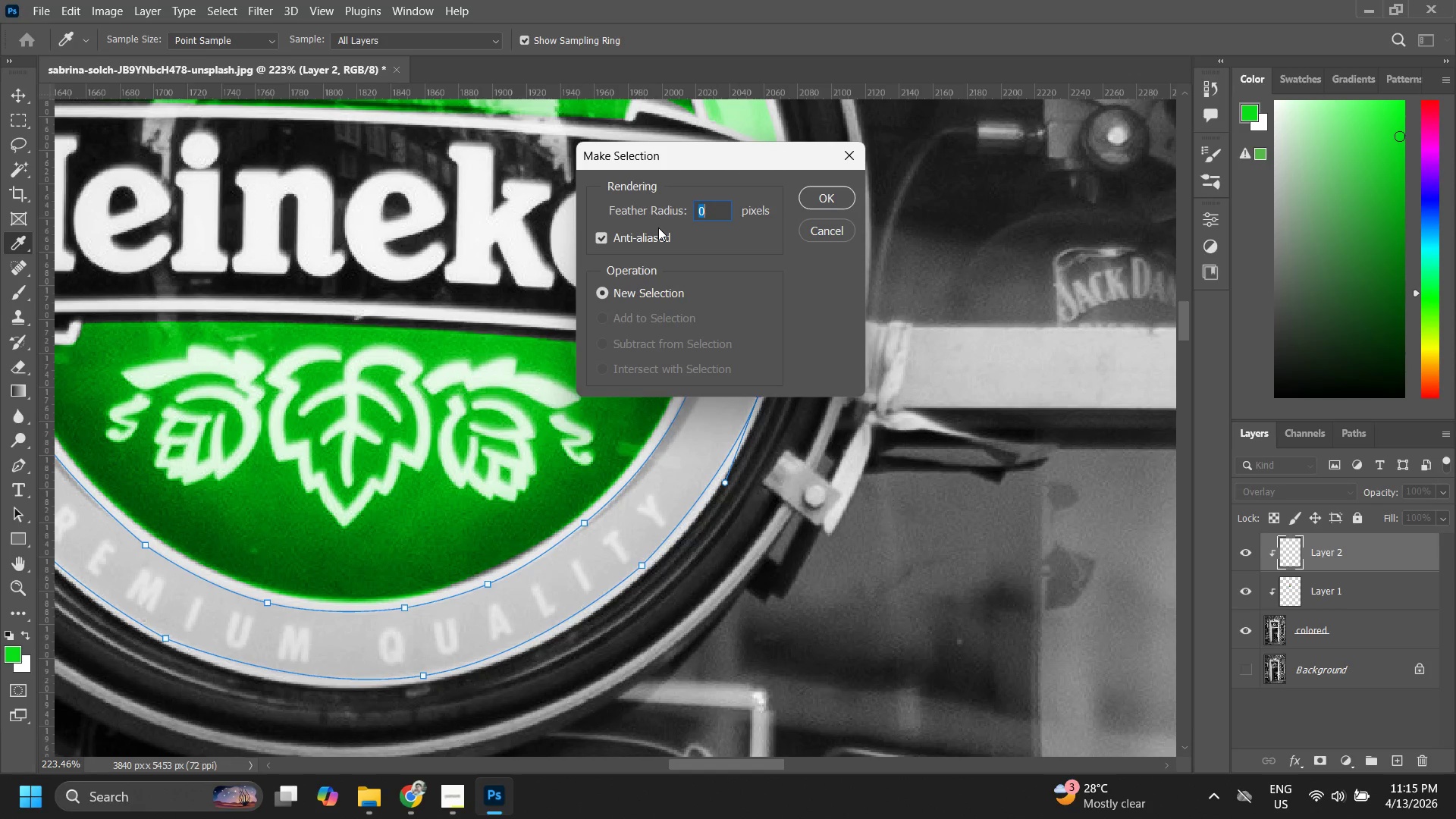 
key(Enter)
 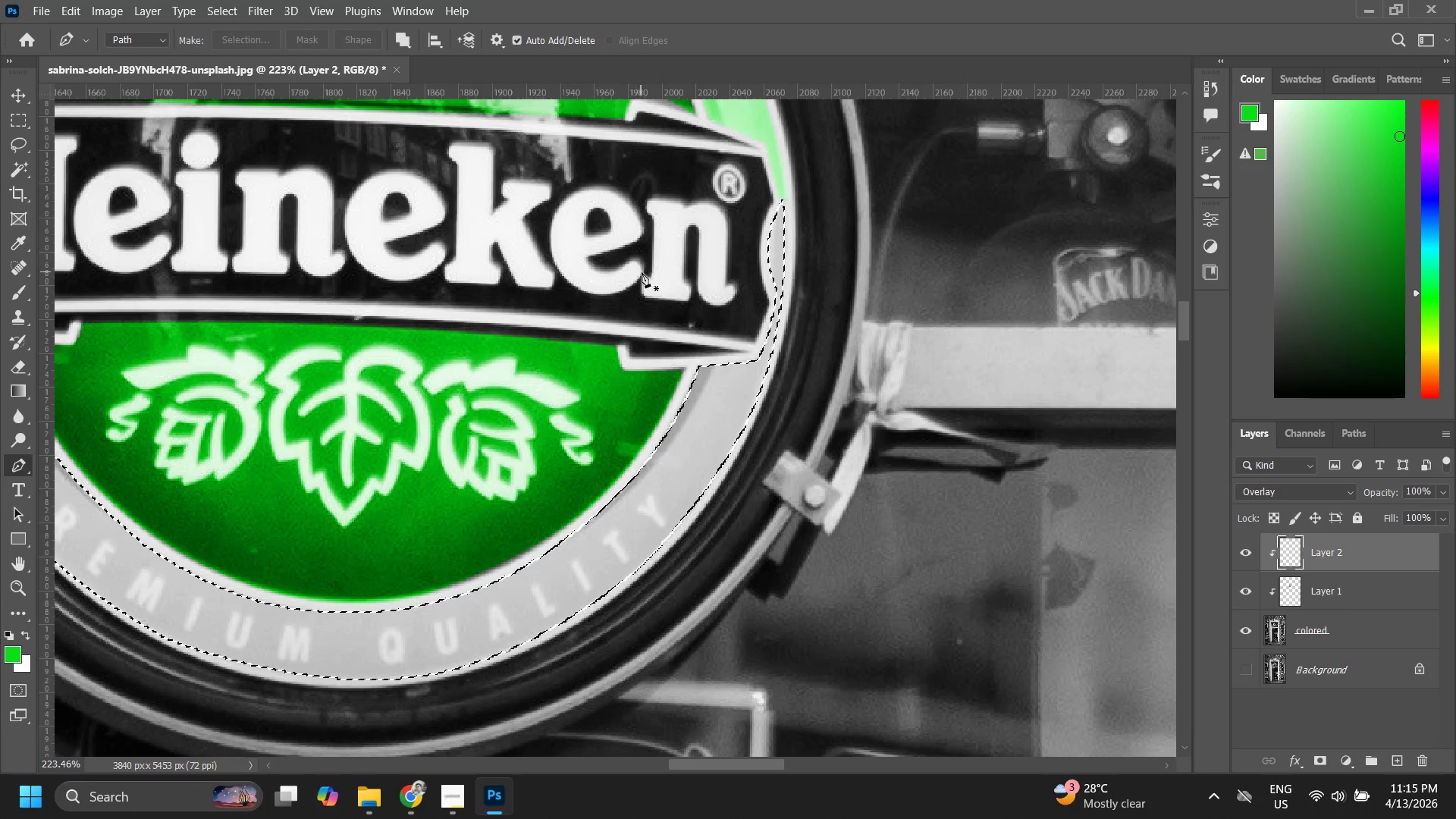 
key(B)
 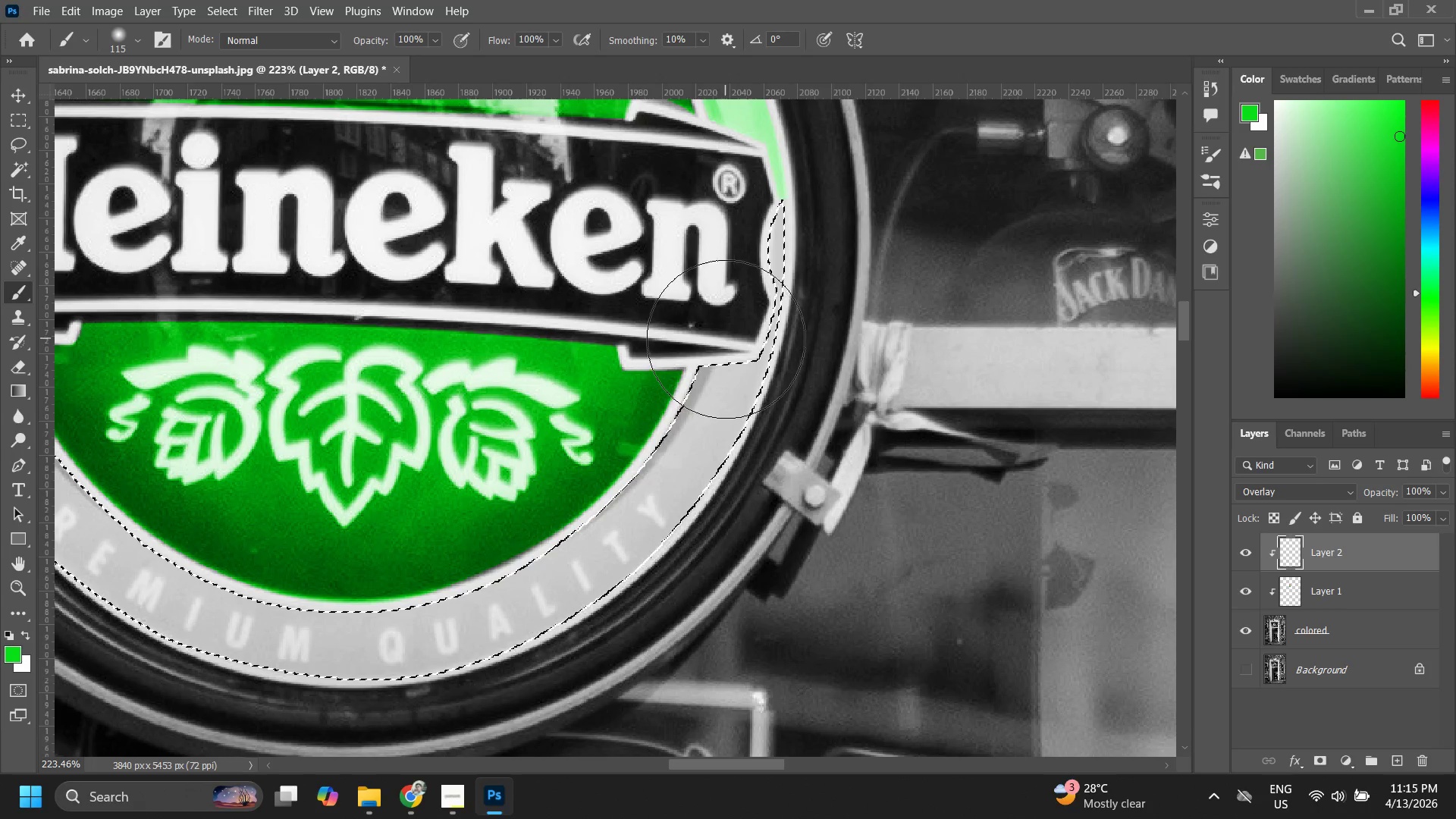 
left_click_drag(start_coordinate=[811, 212], to_coordinate=[730, 494])
 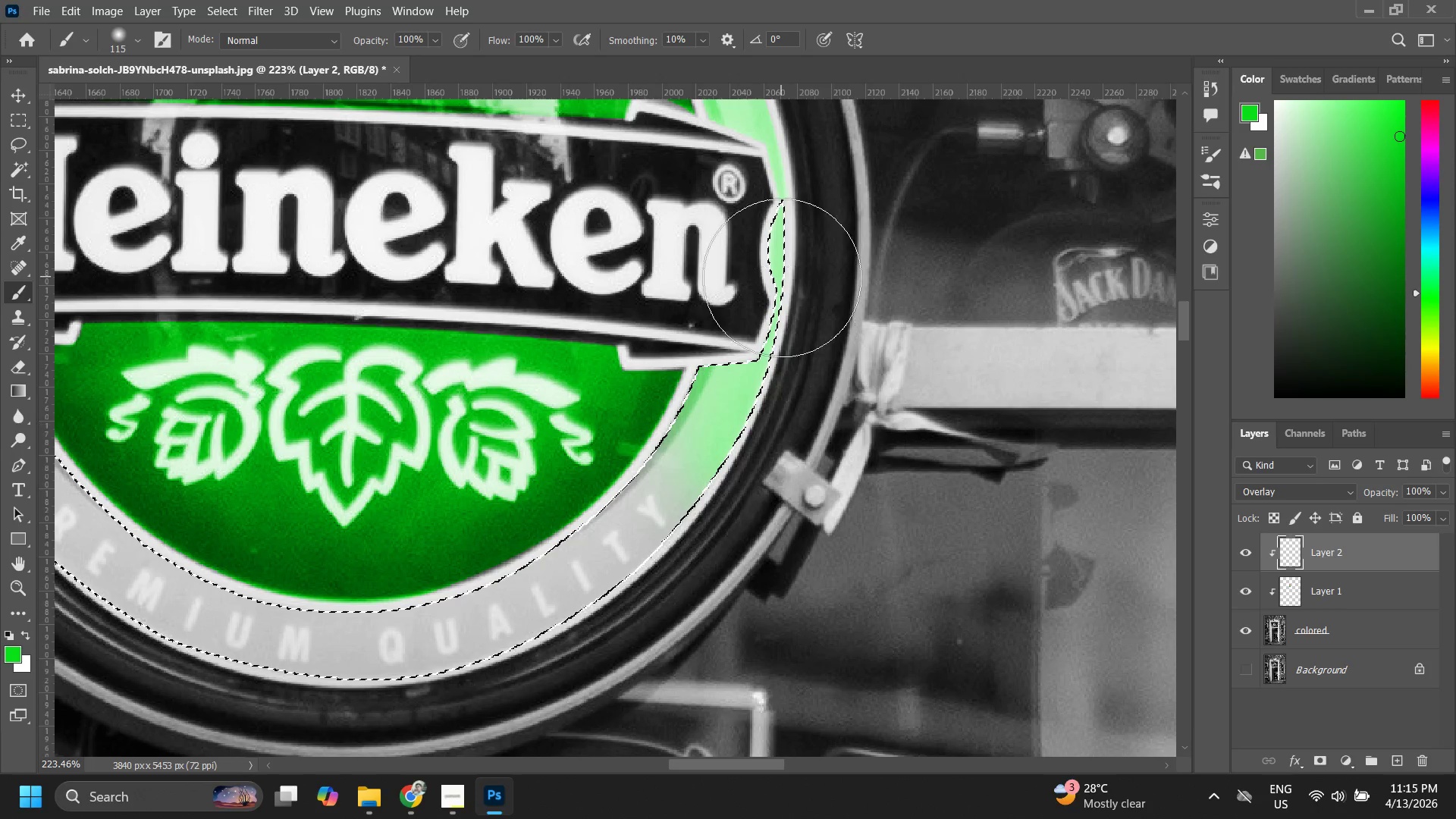 
left_click_drag(start_coordinate=[780, 289], to_coordinate=[556, 686])
 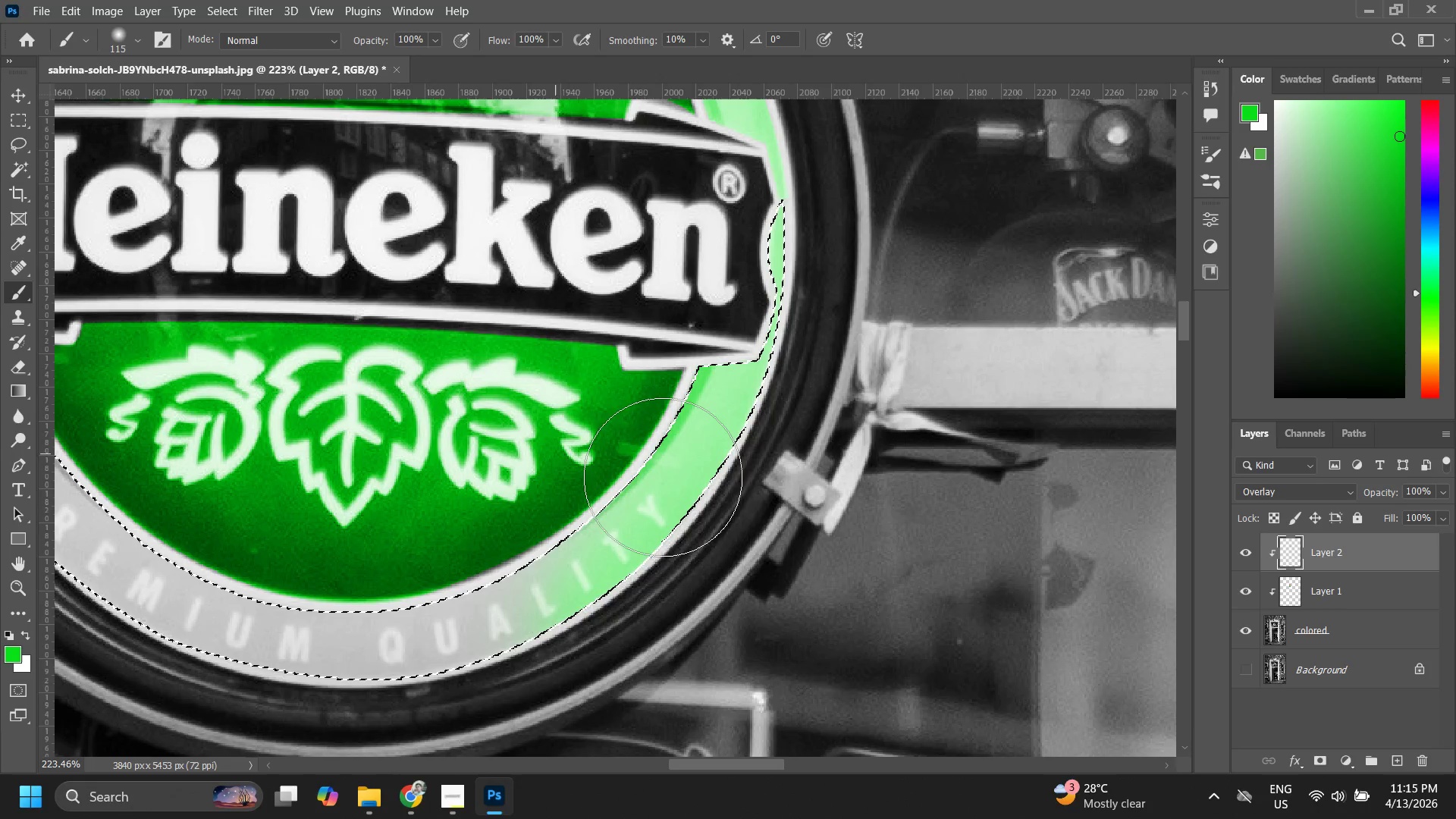 
left_click_drag(start_coordinate=[639, 524], to_coordinate=[328, 746])
 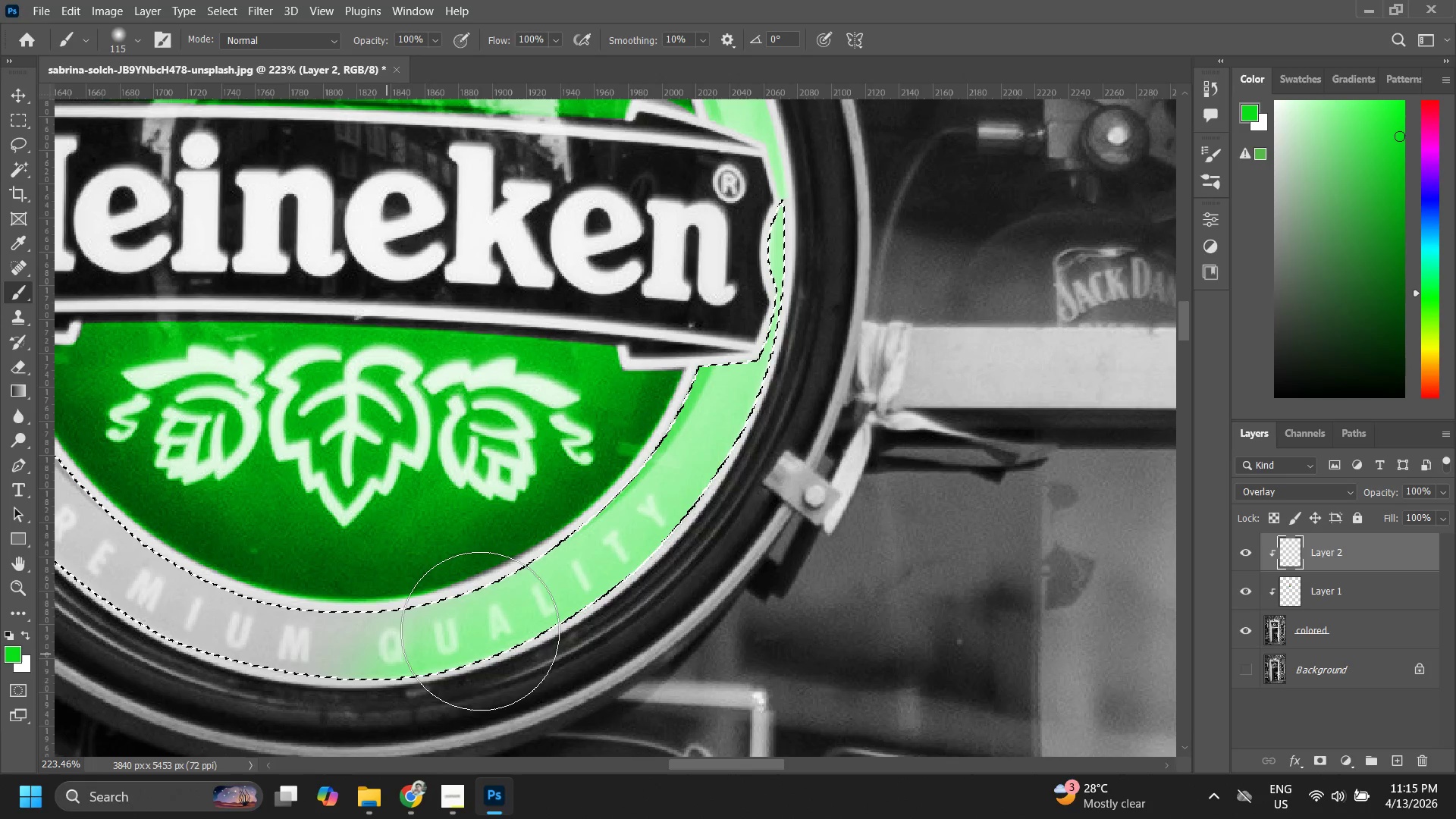 
left_click_drag(start_coordinate=[469, 646], to_coordinate=[290, 713])
 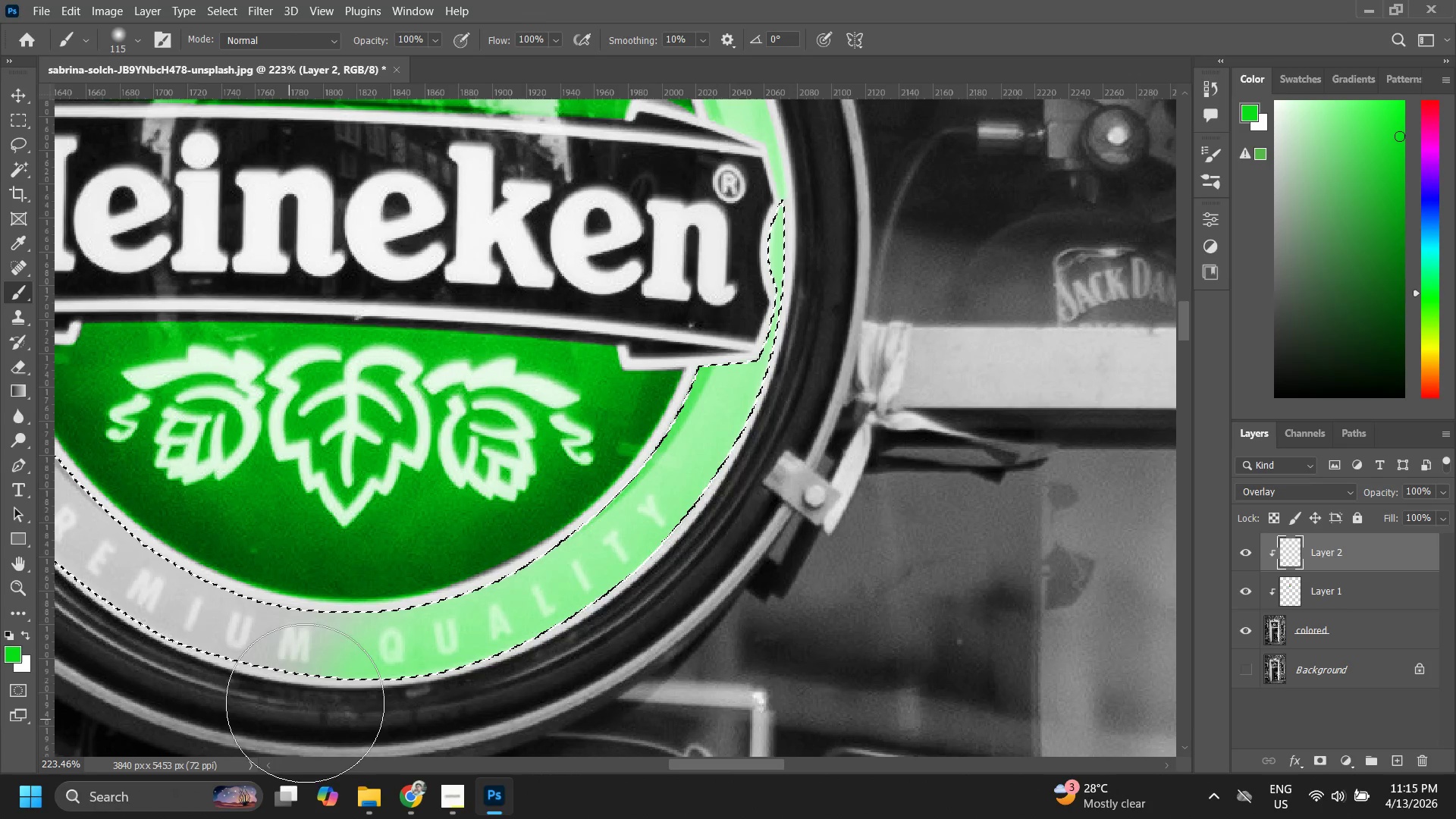 
hold_key(key=Space, duration=0.58)
 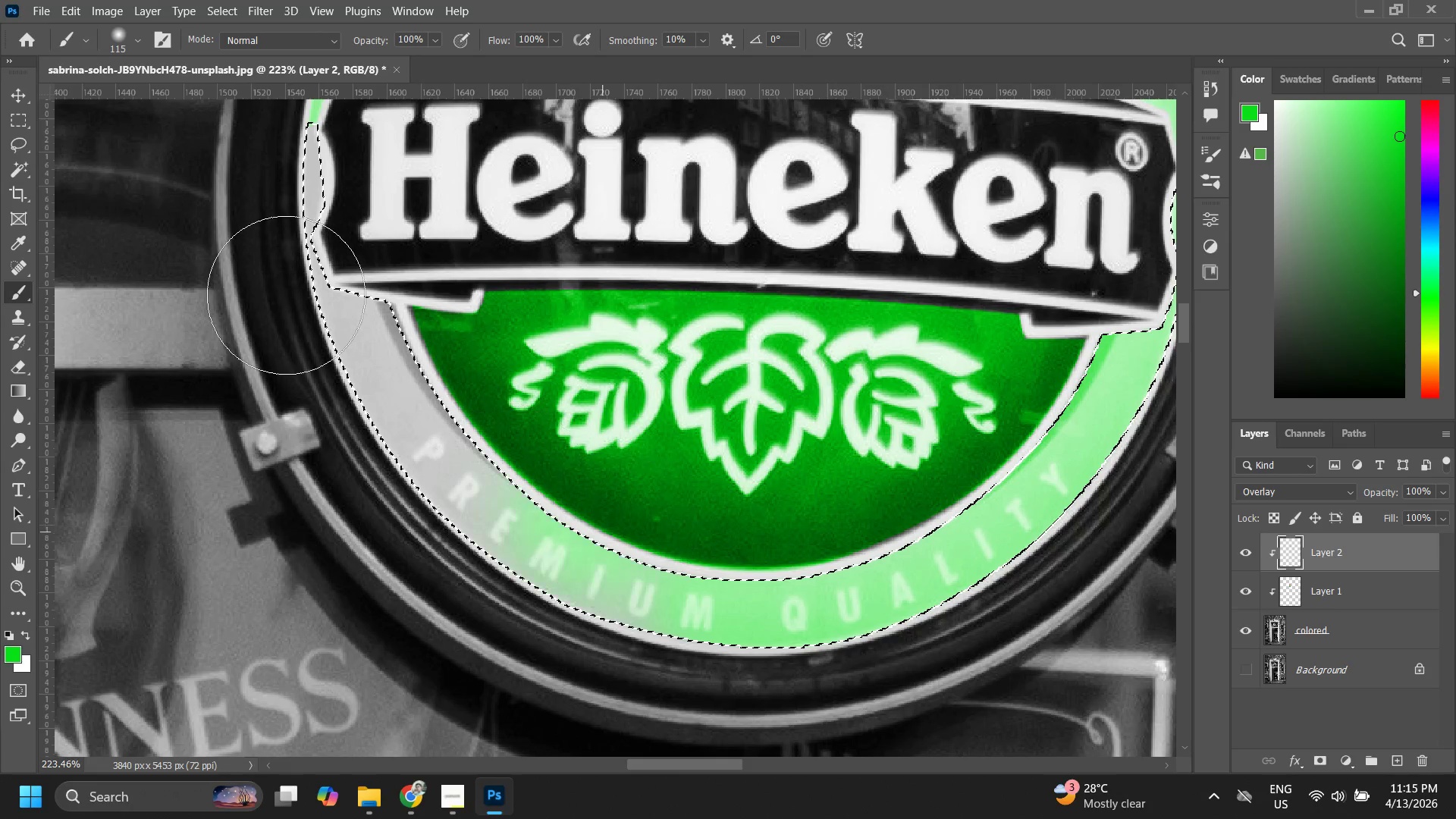 
left_click_drag(start_coordinate=[394, 601], to_coordinate=[797, 570])
 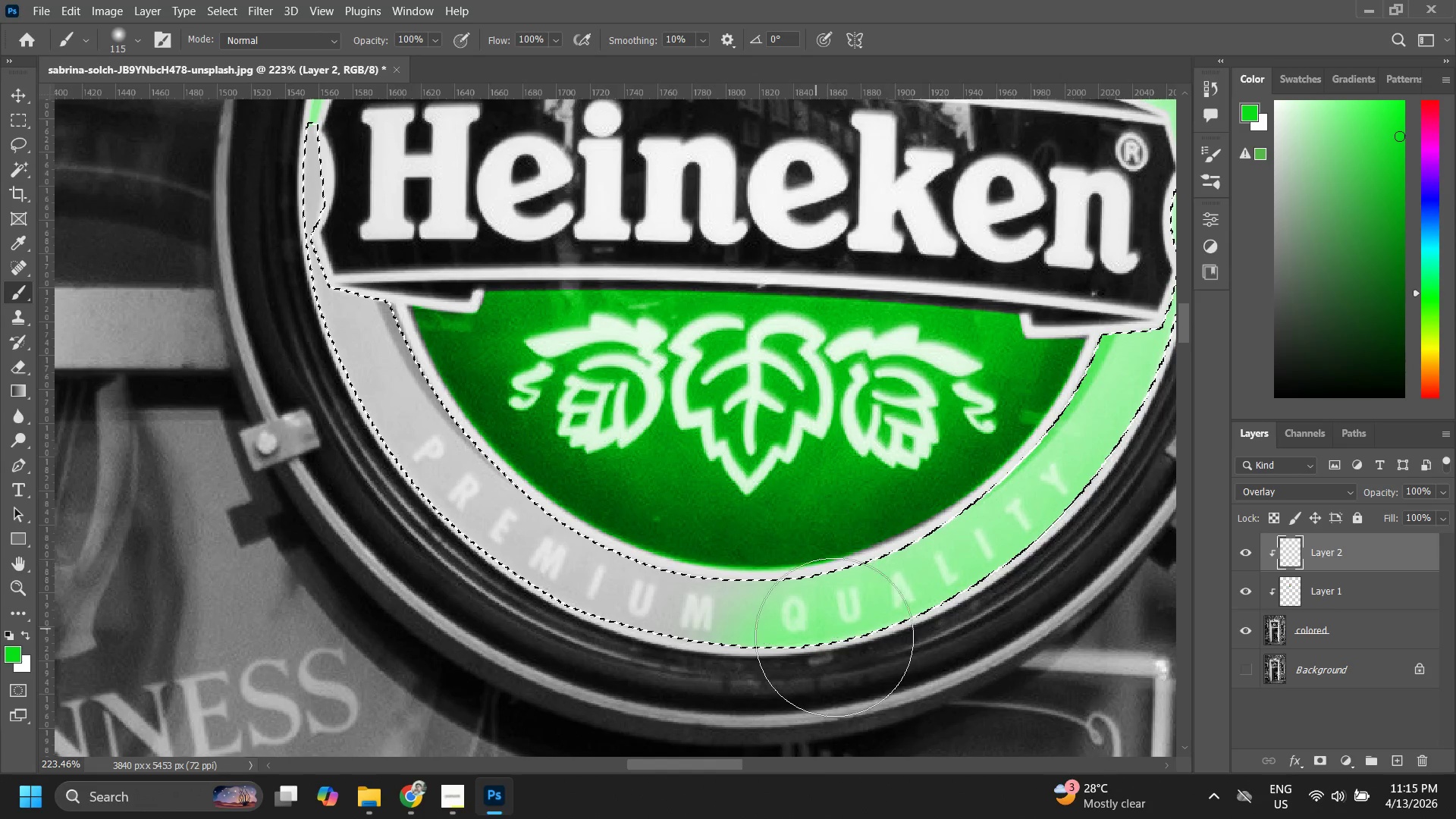 
left_click_drag(start_coordinate=[836, 666], to_coordinate=[388, 460])
 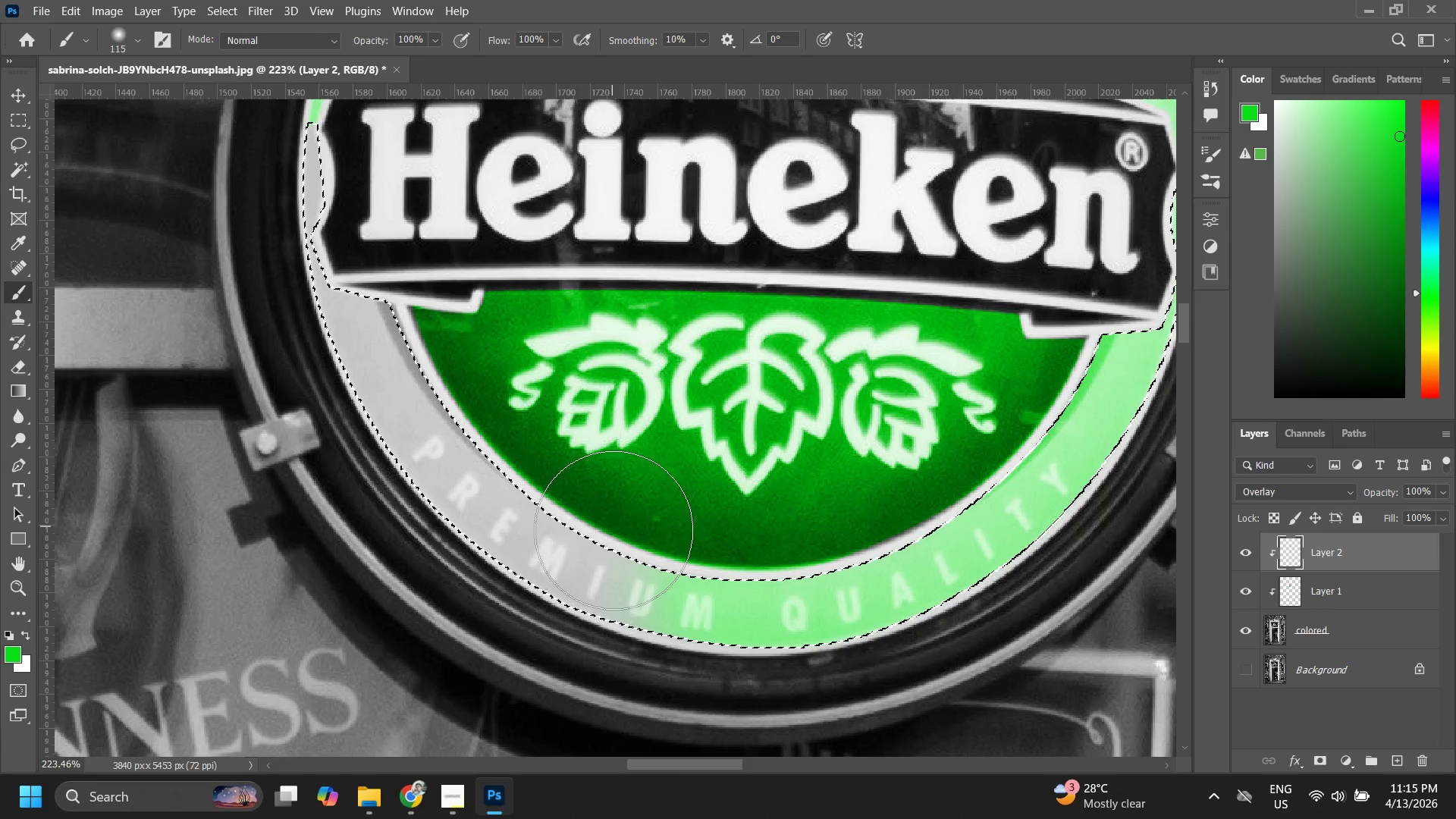 
left_click_drag(start_coordinate=[613, 527], to_coordinate=[286, 295])
 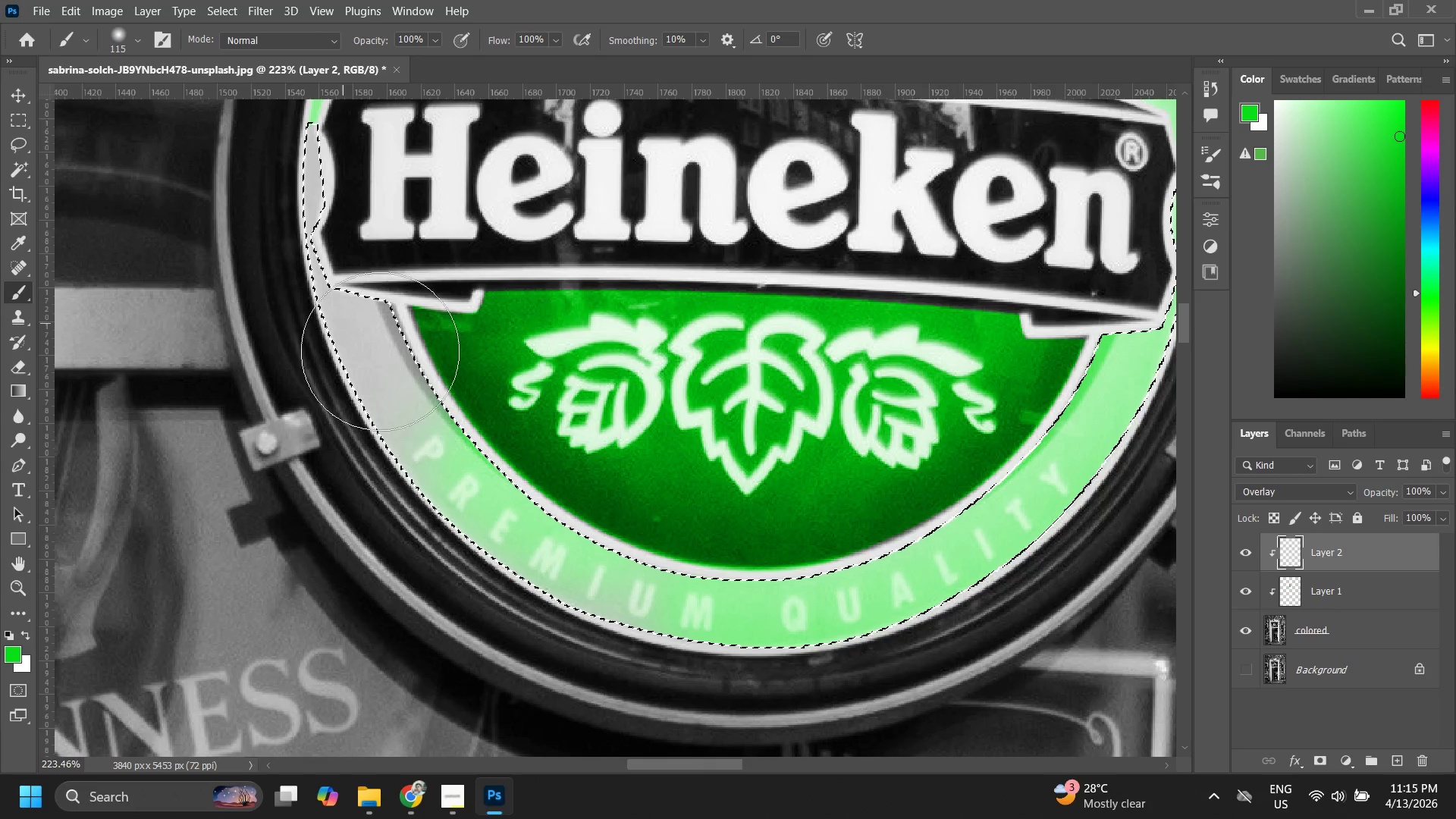 
left_click_drag(start_coordinate=[428, 446], to_coordinate=[381, 363])
 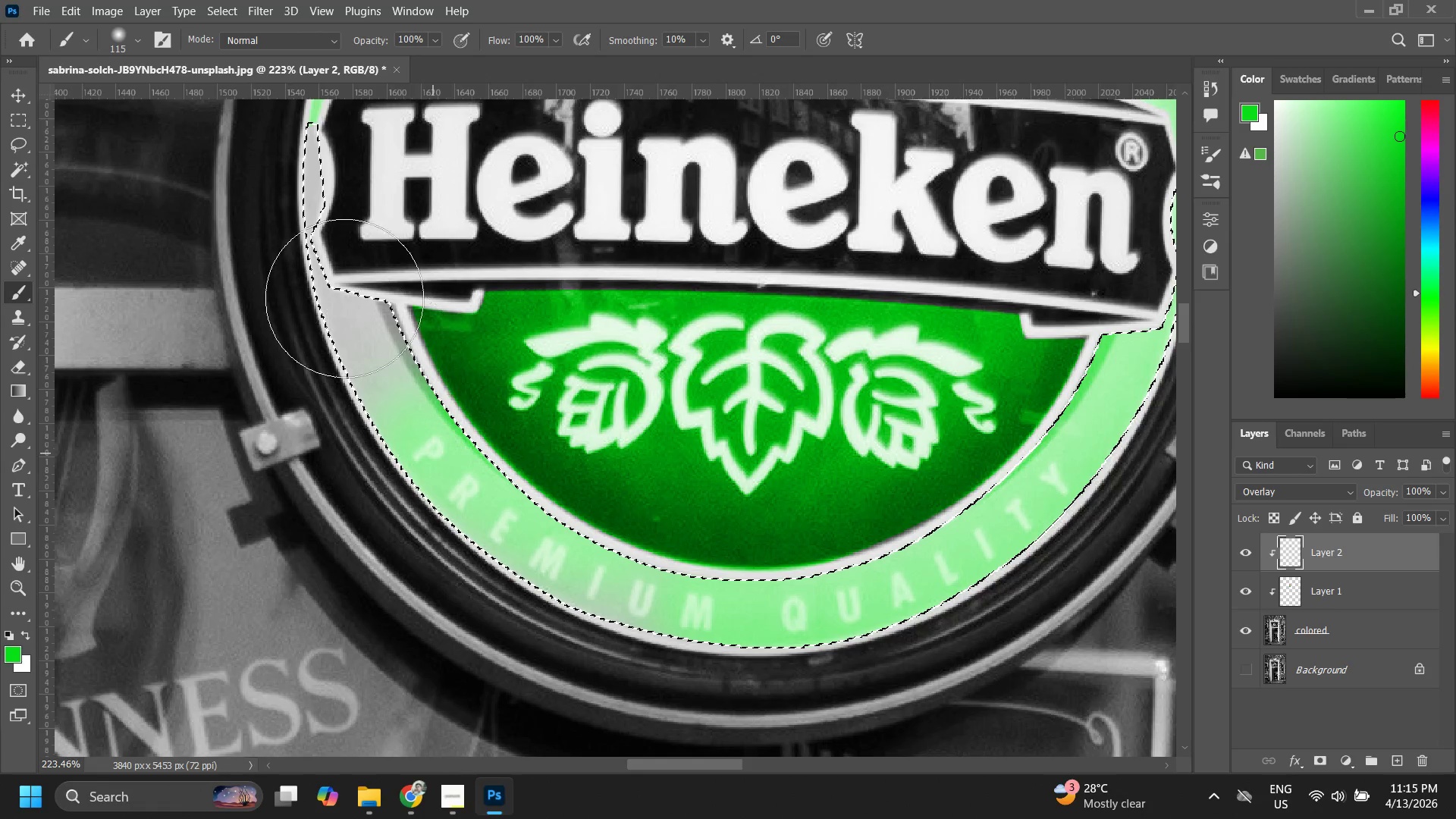 
left_click_drag(start_coordinate=[366, 328], to_coordinate=[405, 401])
 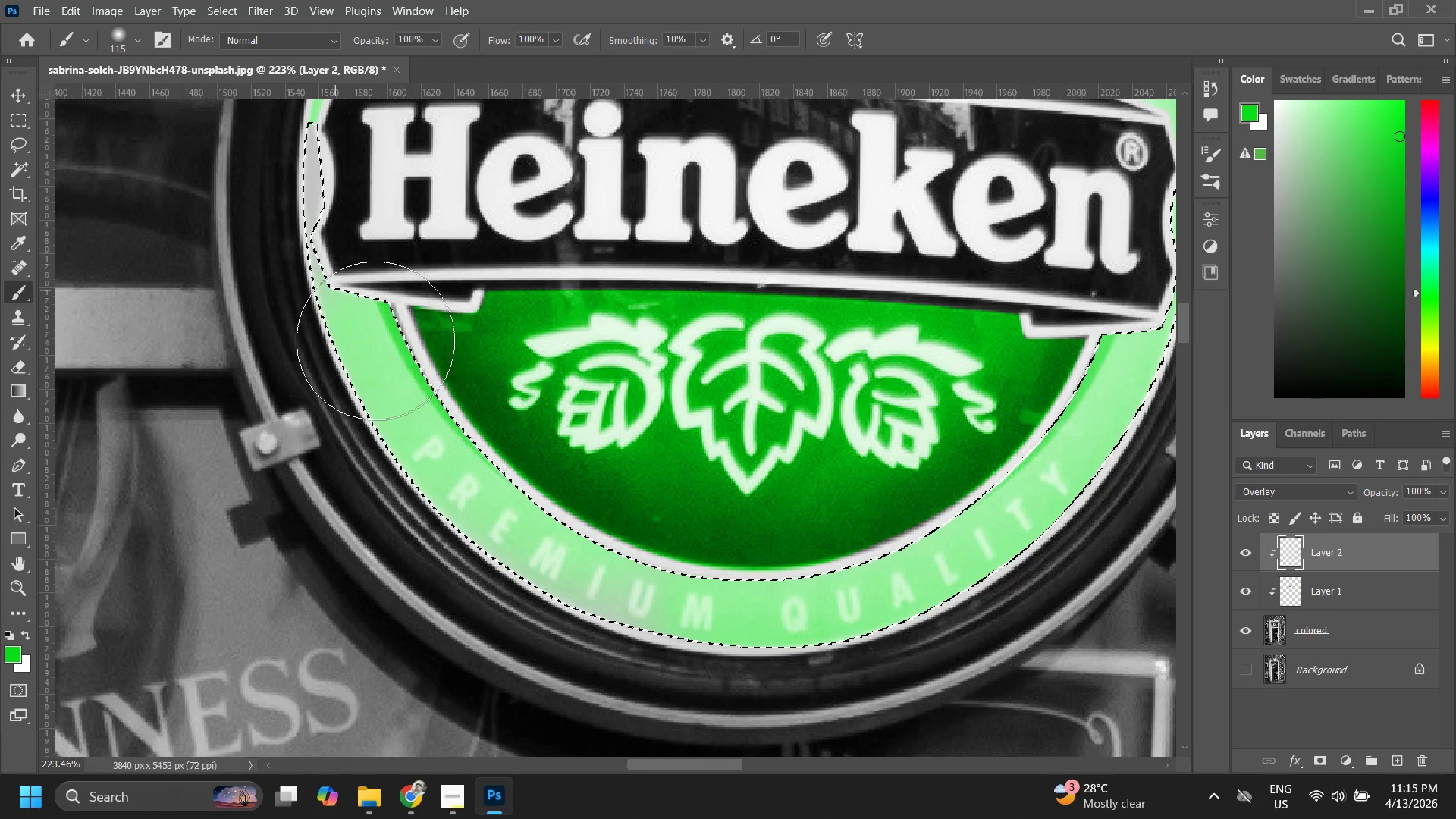 
left_click_drag(start_coordinate=[322, 274], to_coordinate=[400, 413])
 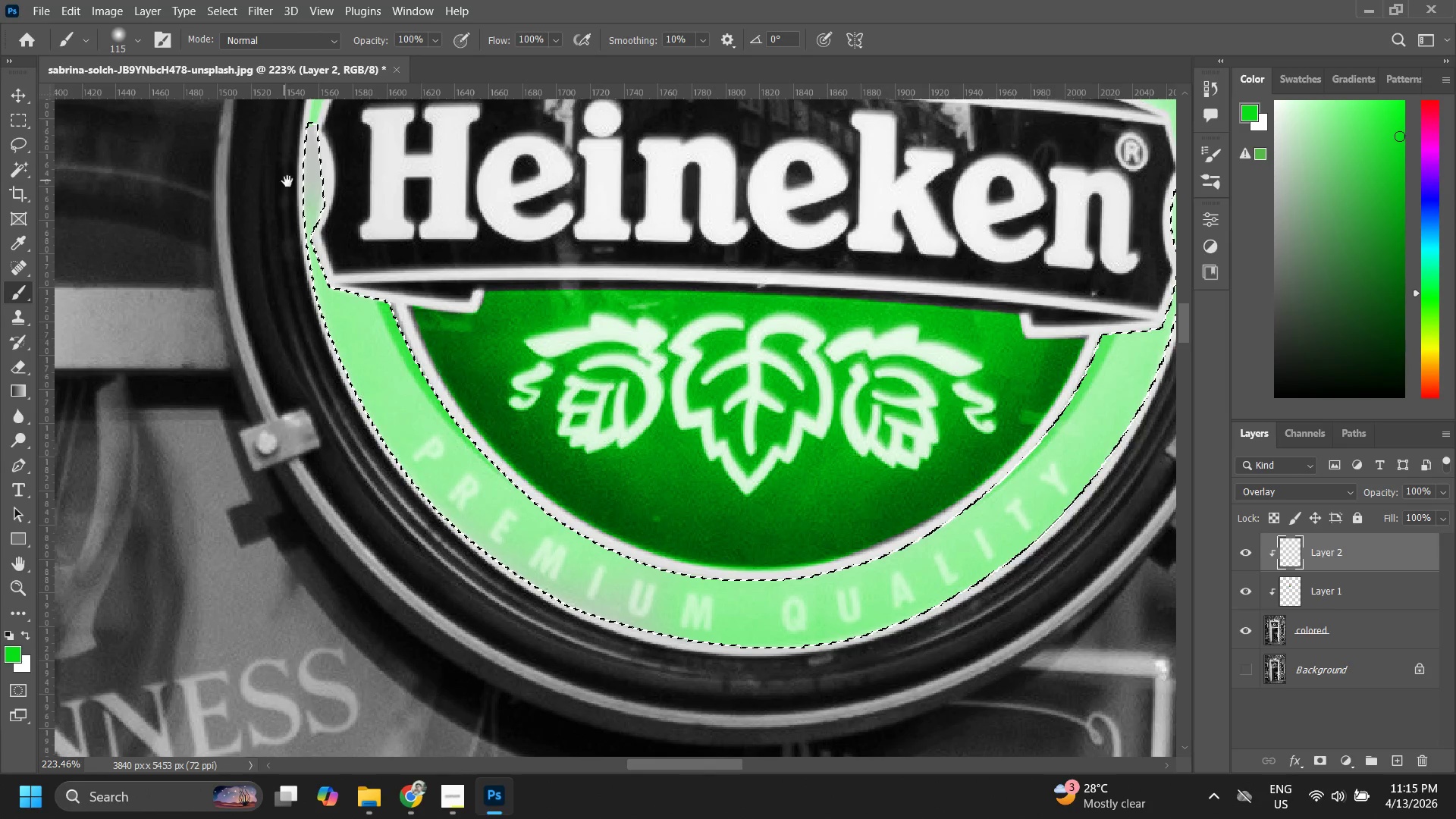 
hold_key(key=Space, duration=0.42)
 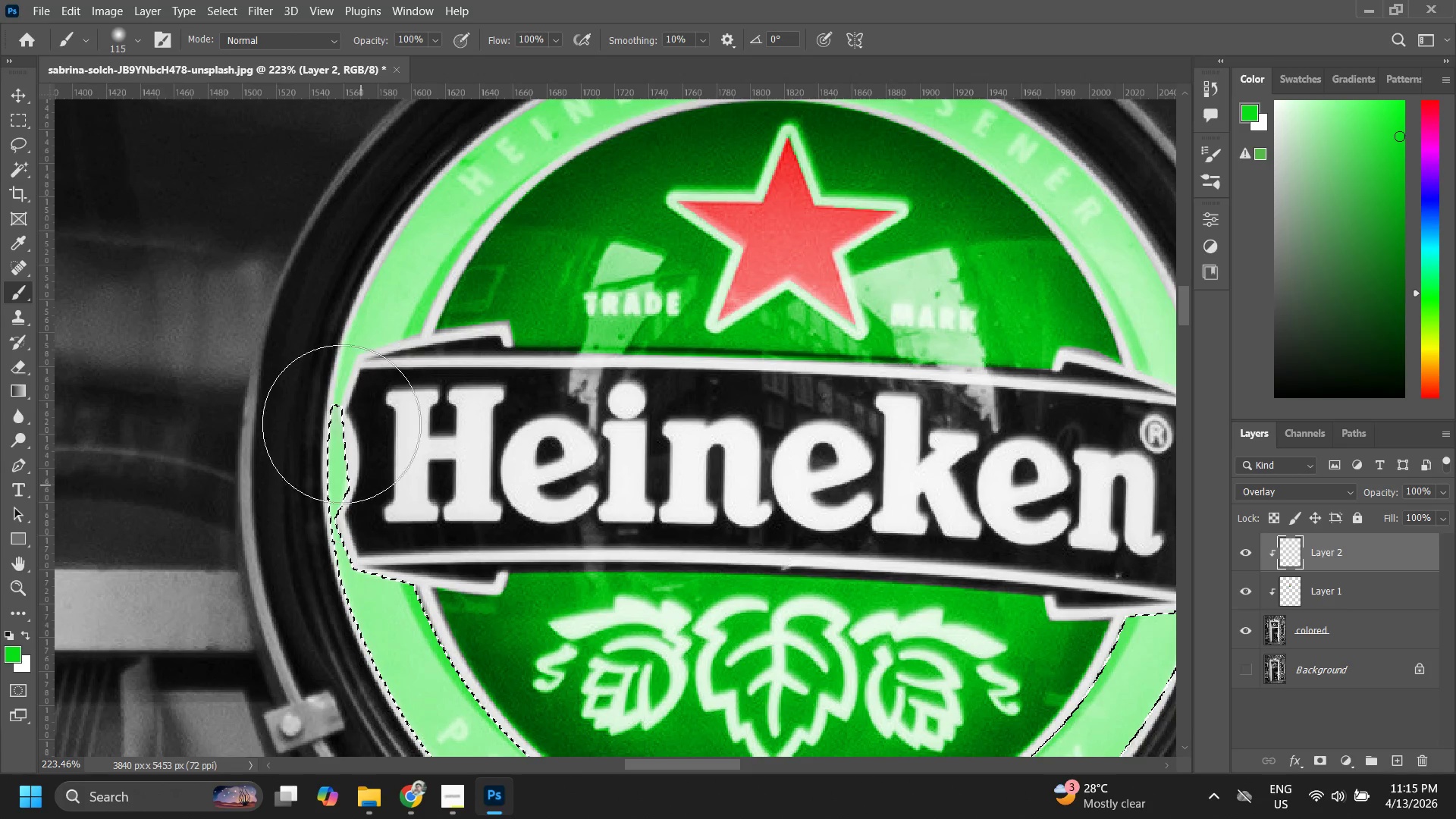 
left_click_drag(start_coordinate=[300, 187], to_coordinate=[319, 444])
 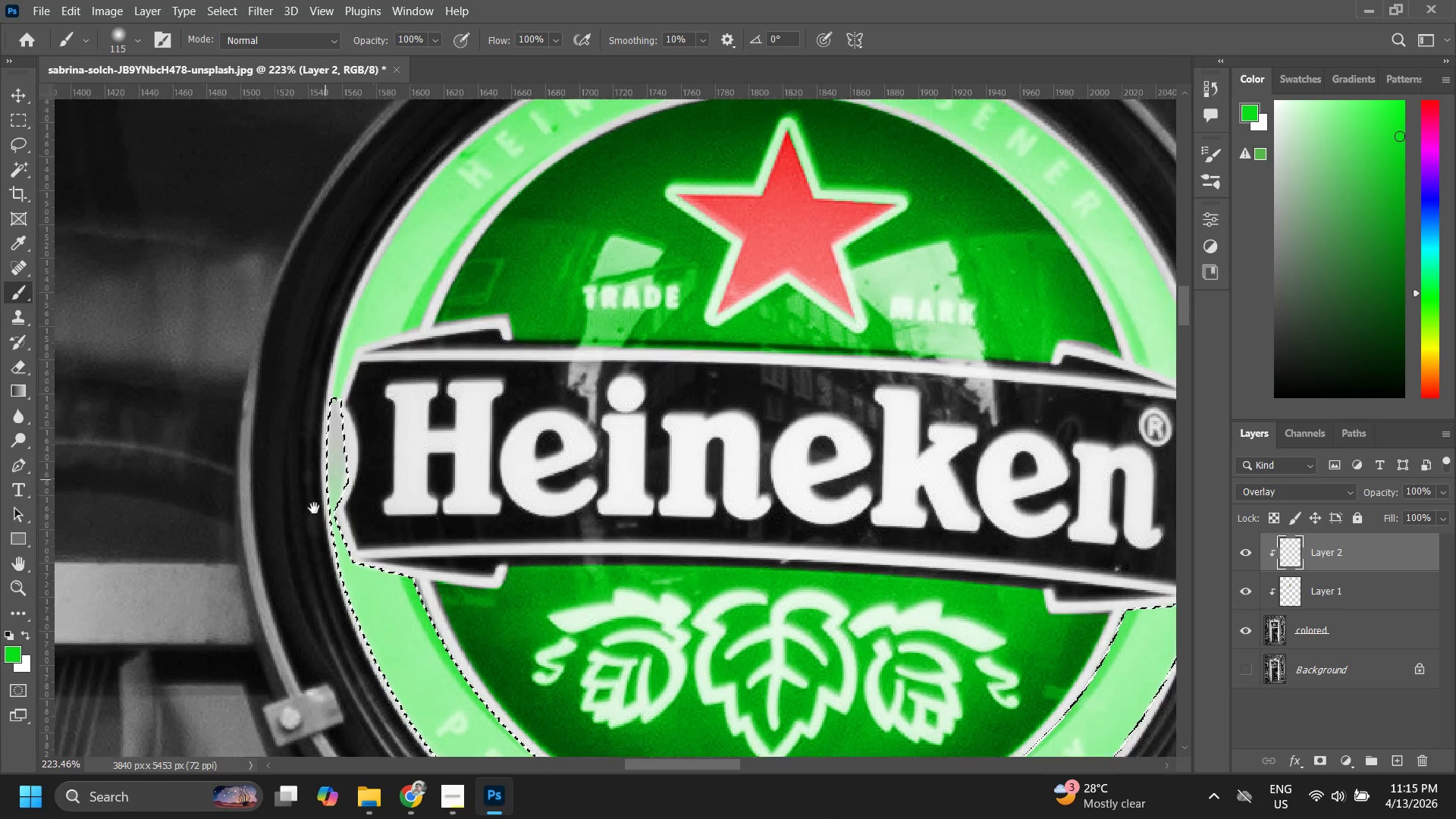 
left_click_drag(start_coordinate=[318, 519], to_coordinate=[306, 379])
 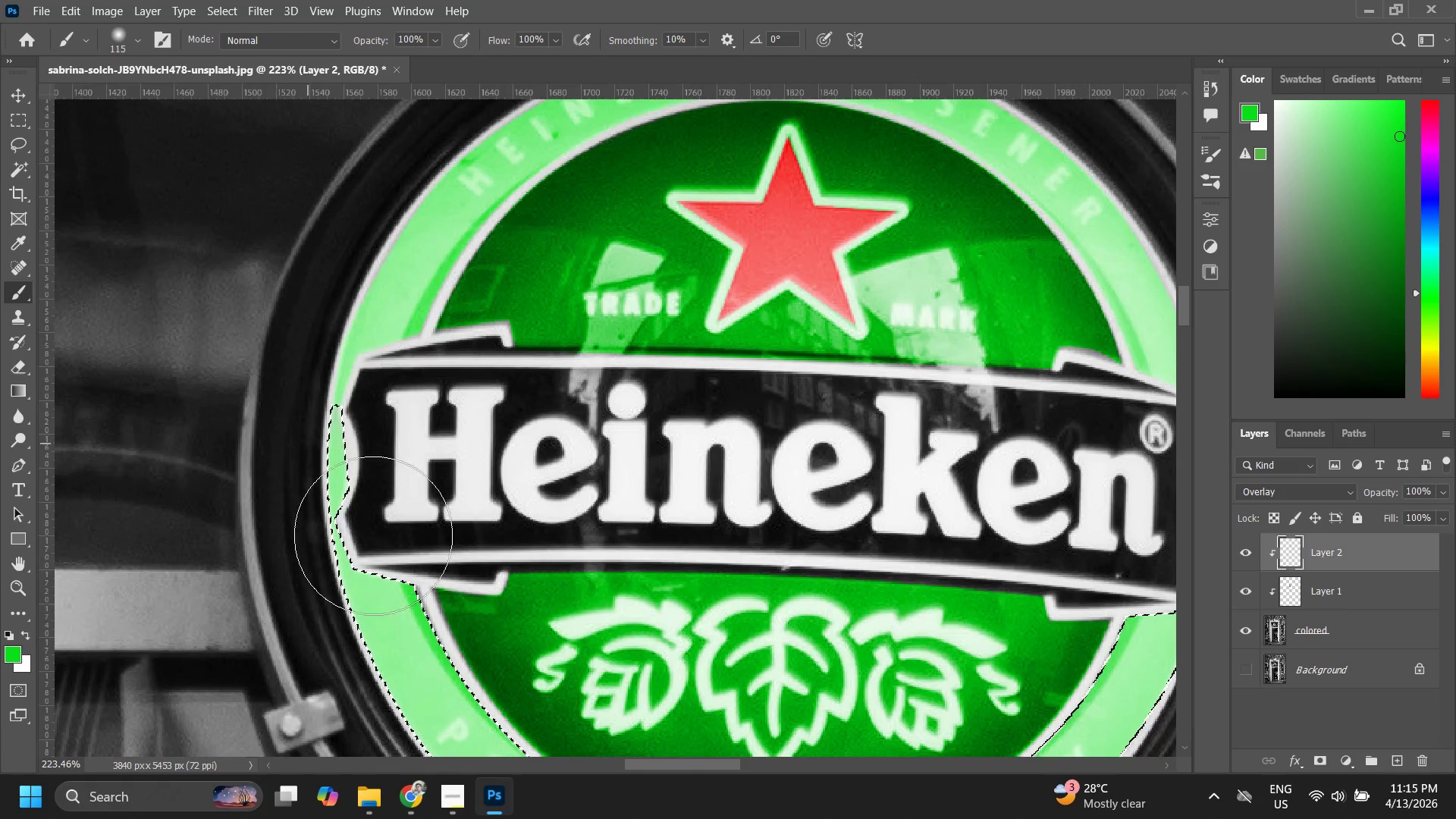 
left_click_drag(start_coordinate=[373, 536], to_coordinate=[342, 429])
 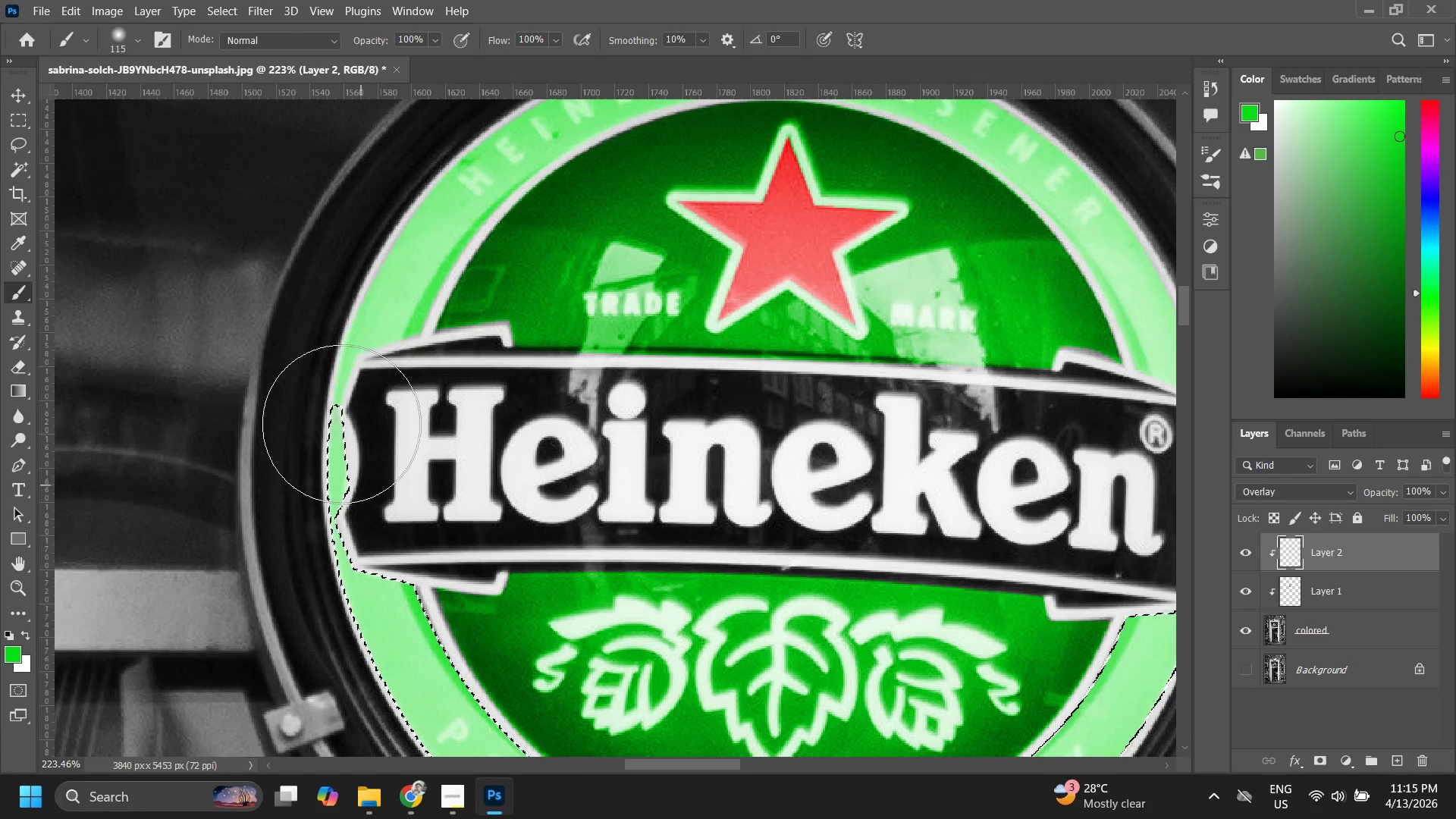 
left_click_drag(start_coordinate=[345, 438], to_coordinate=[362, 494])
 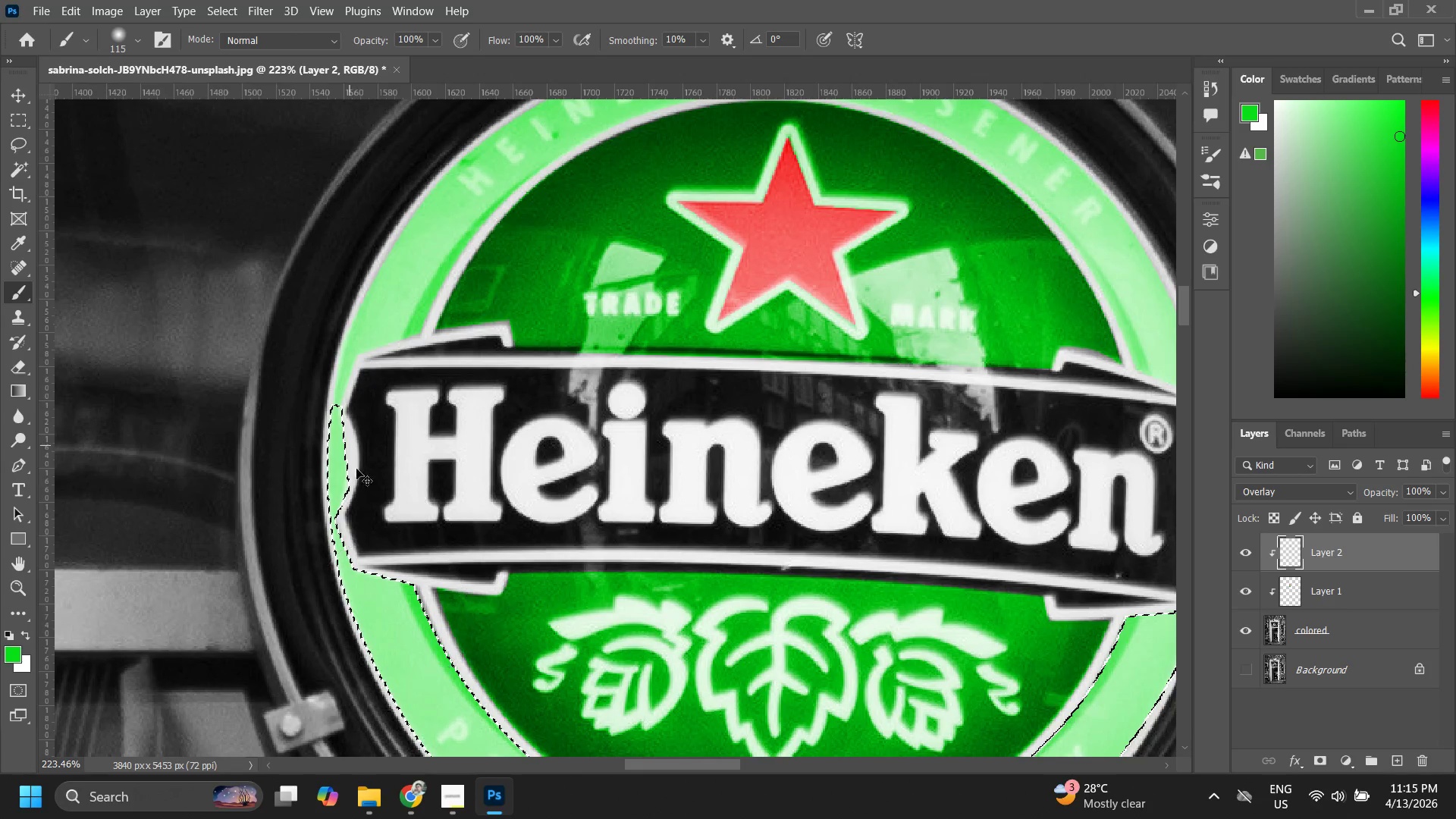 
key(Control+D)
 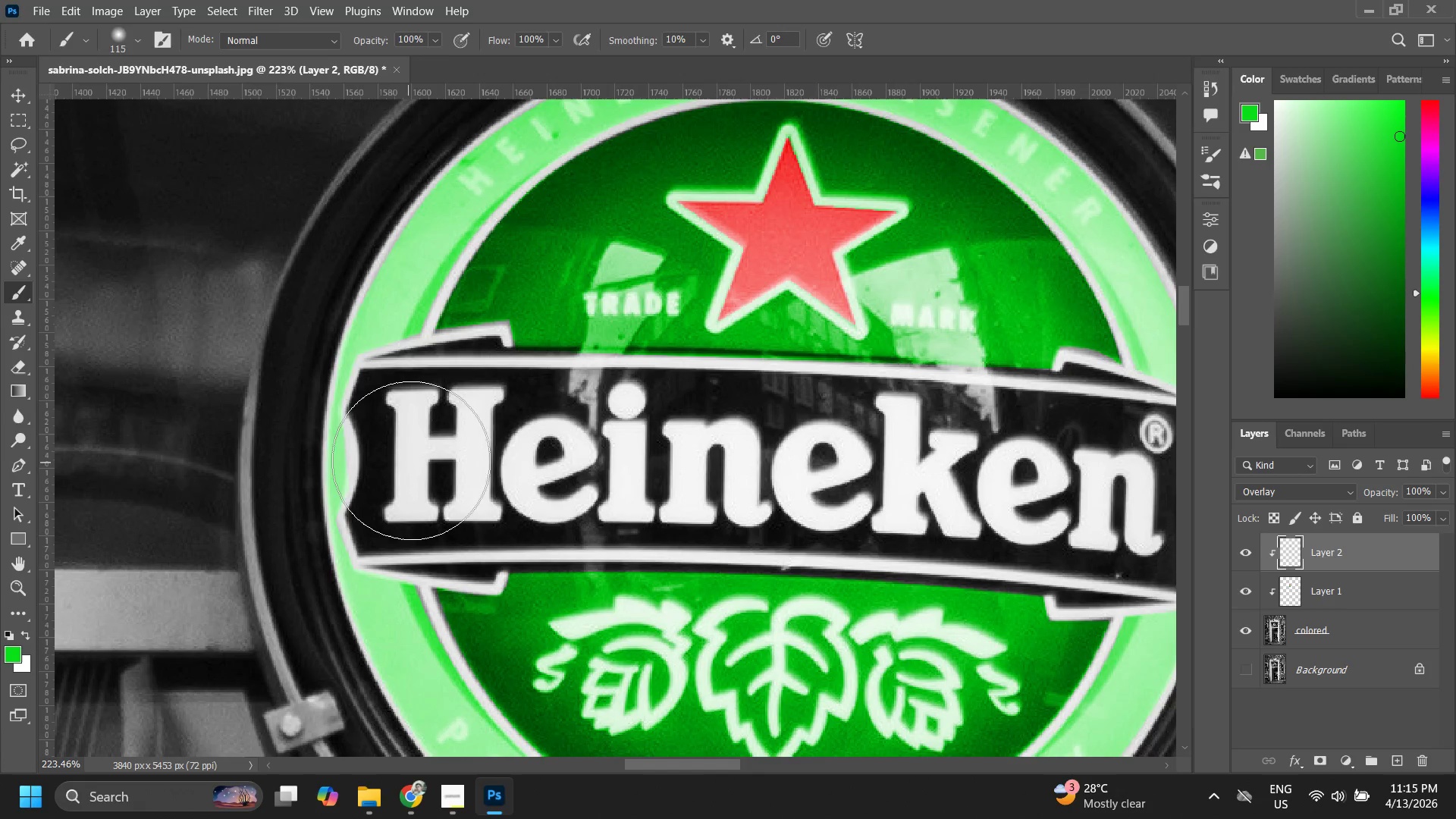 
key(Z)
 